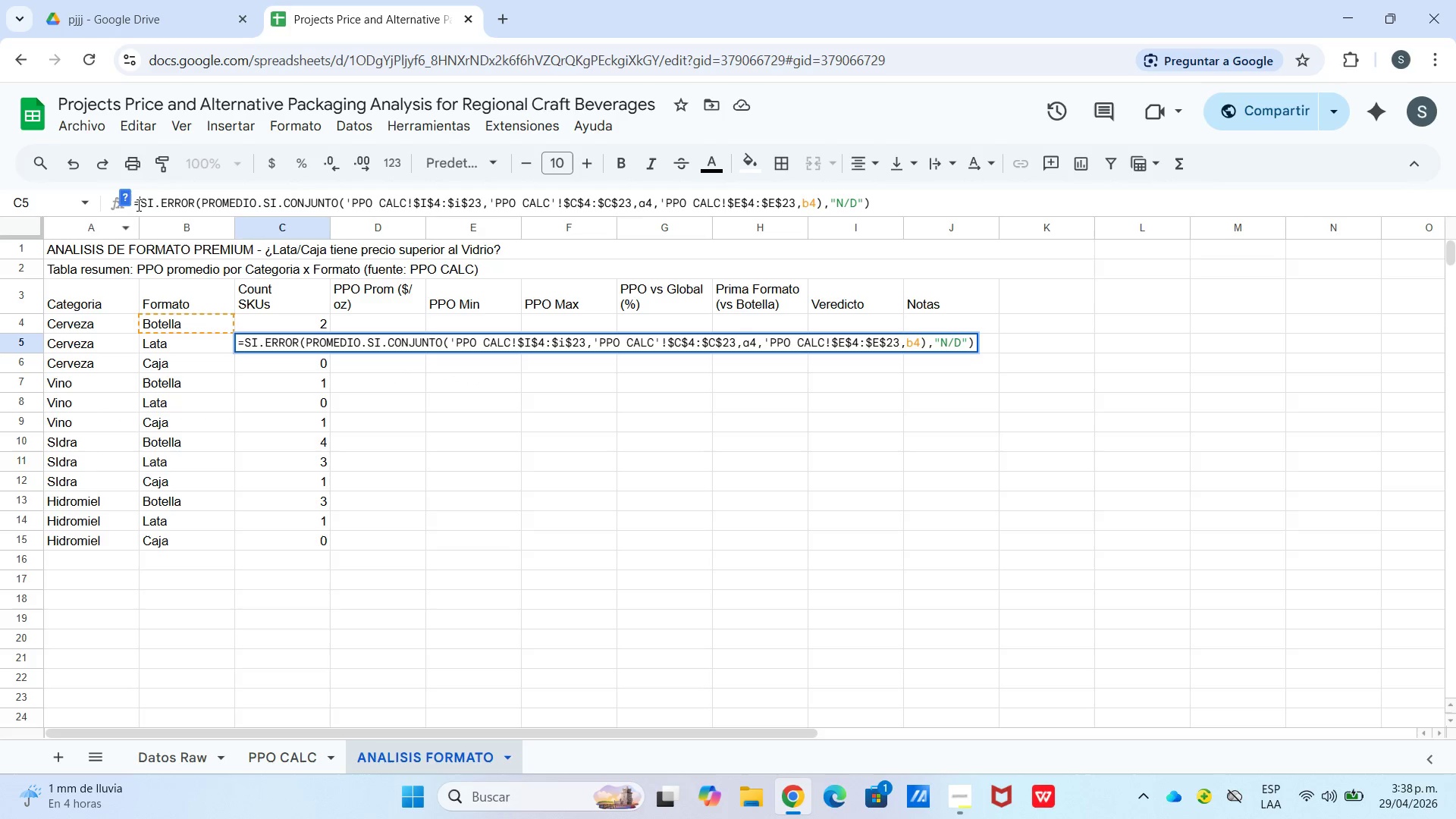 
double_click([137, 205])
 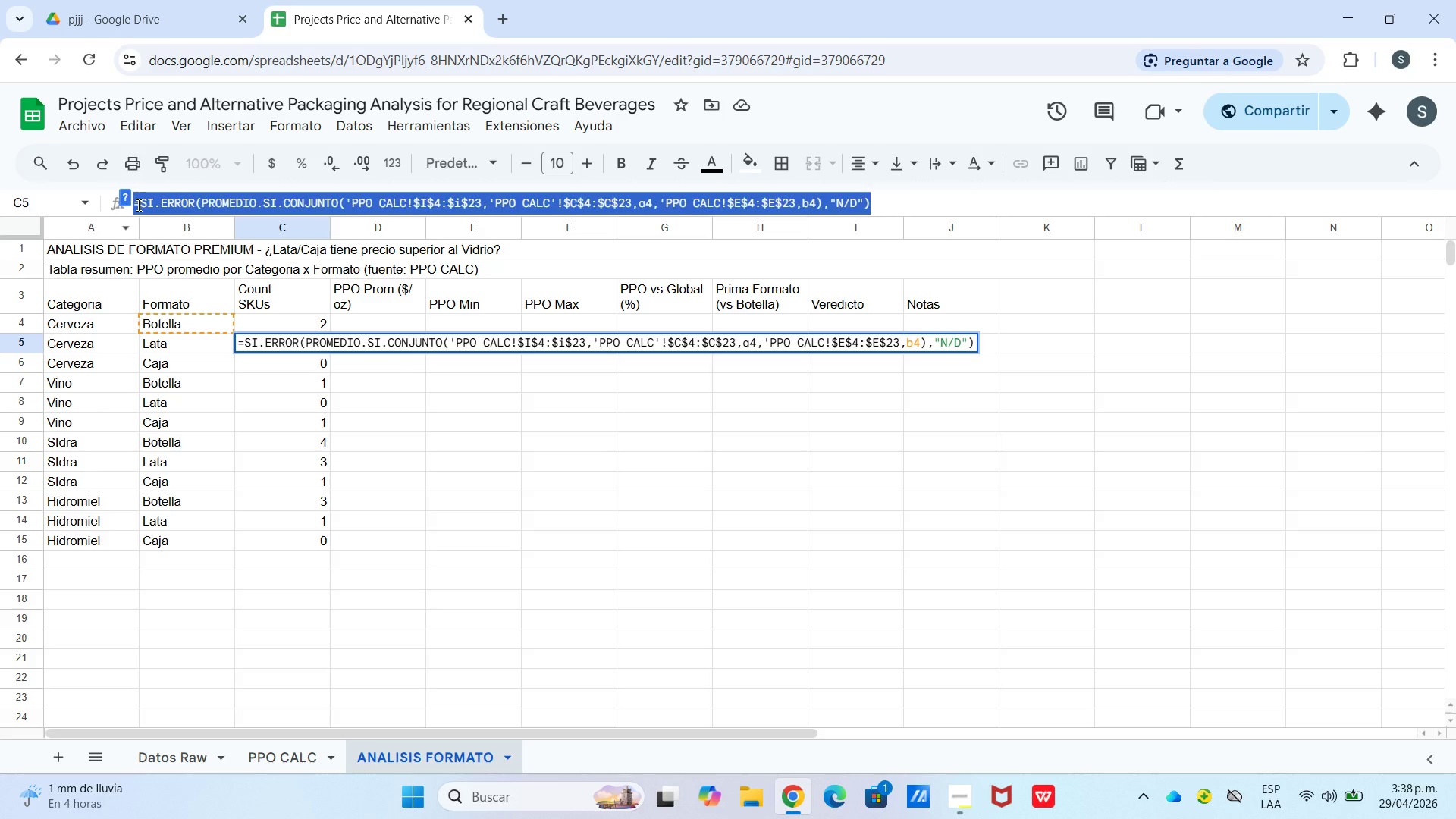 
triple_click([137, 205])
 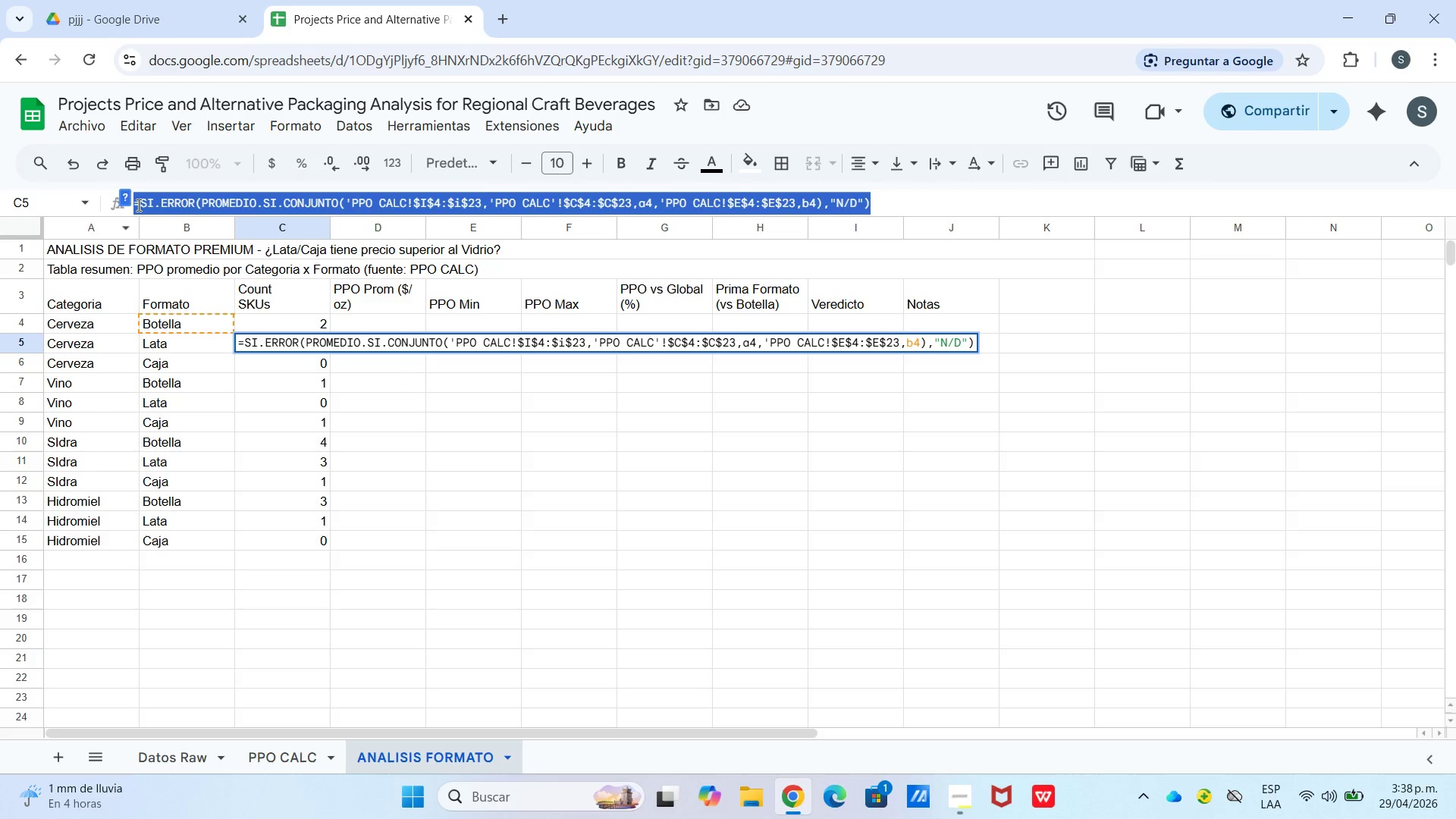 
triple_click([137, 205])
 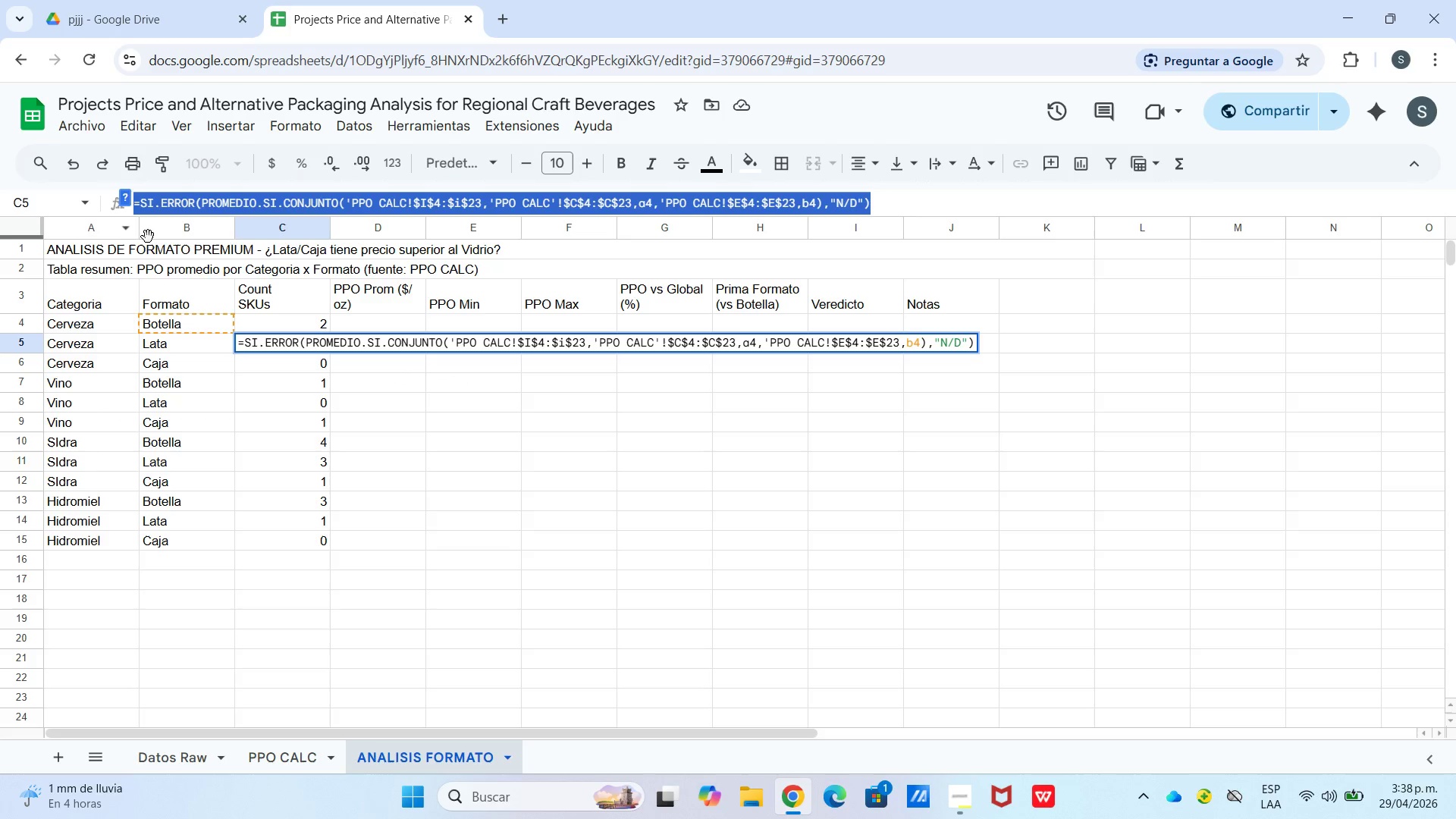 
hold_key(key=ControlLeft, duration=0.77)
 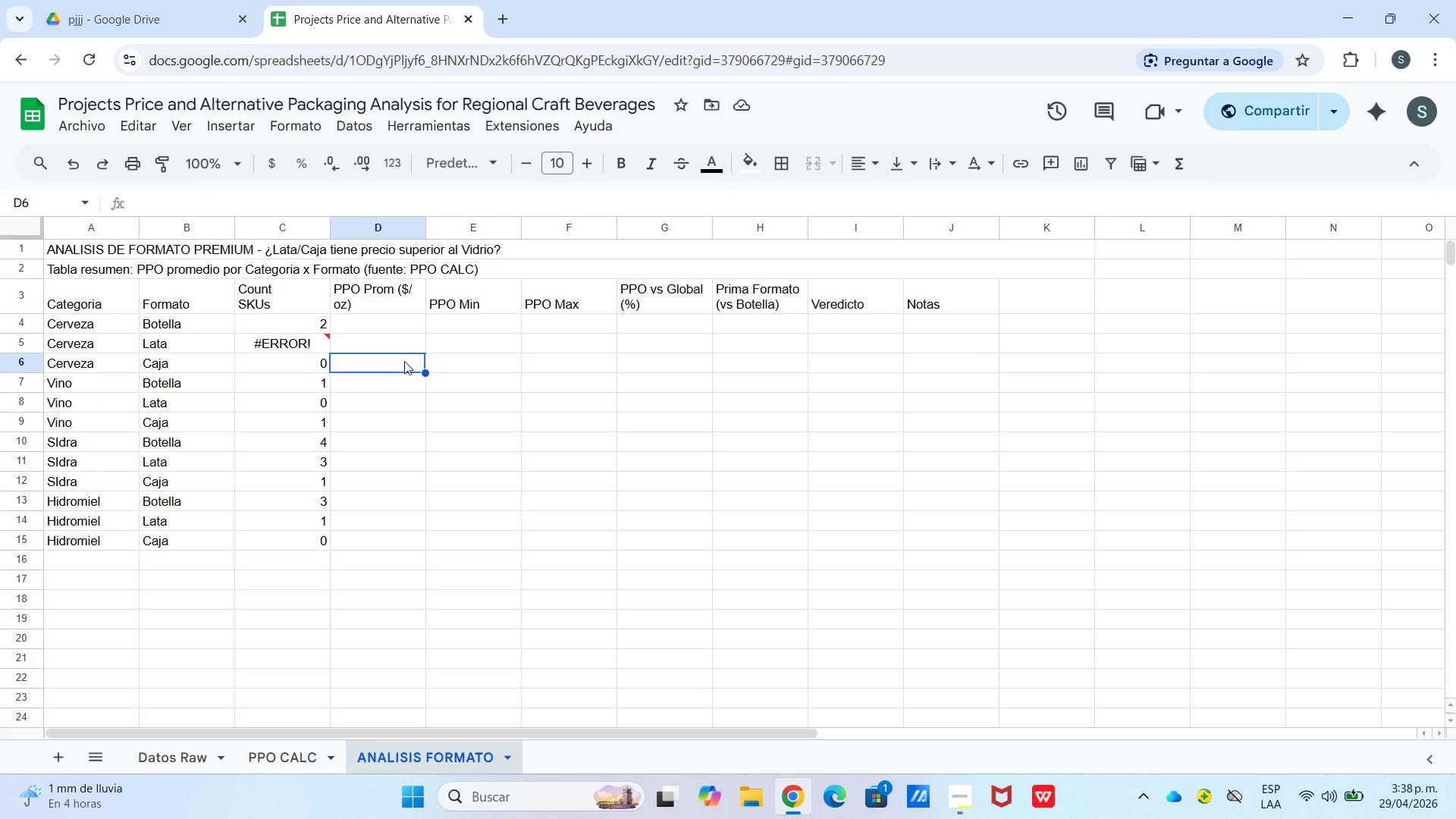 
hold_key(key=C, duration=0.31)
 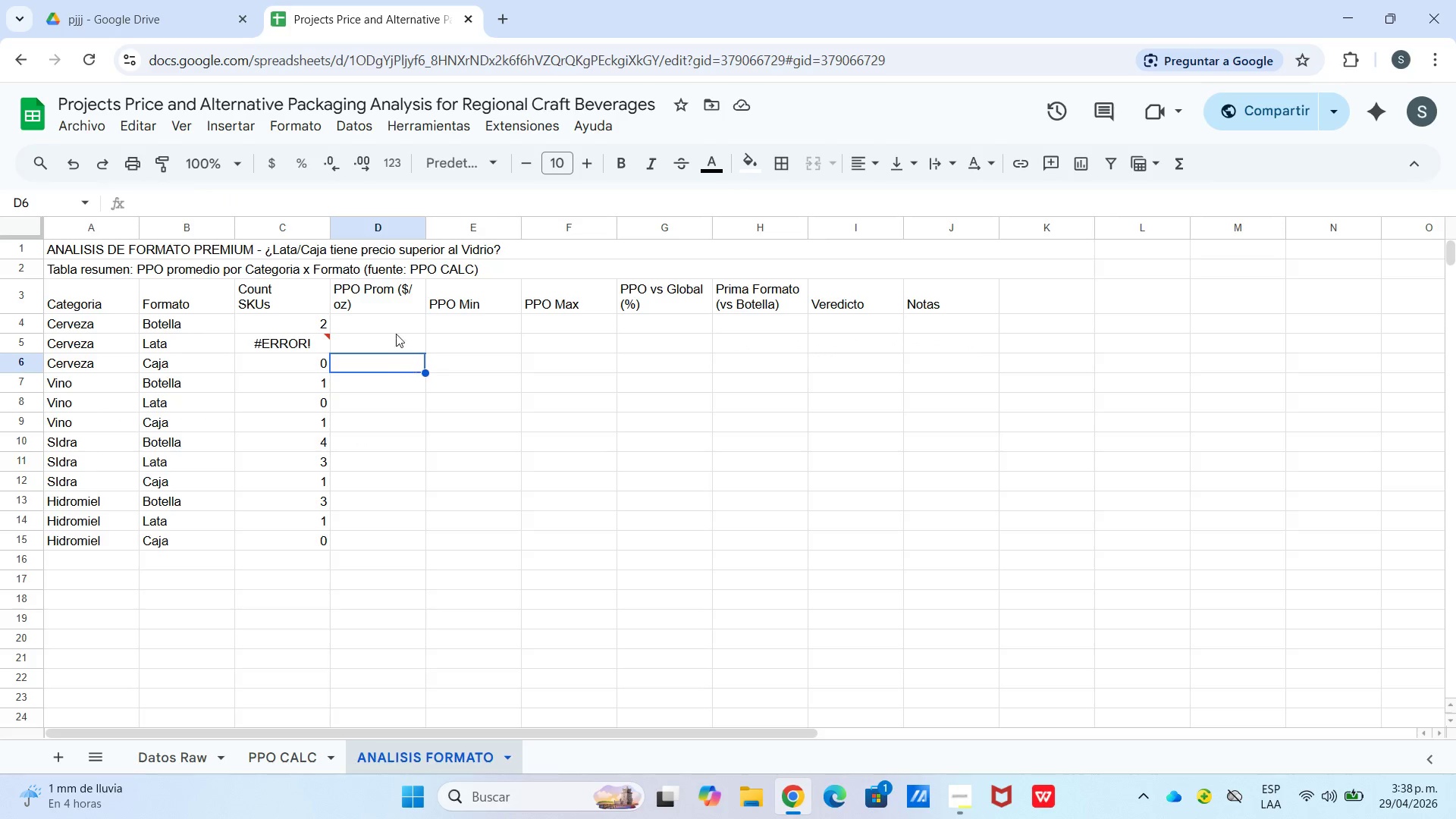 
double_click([392, 321])
 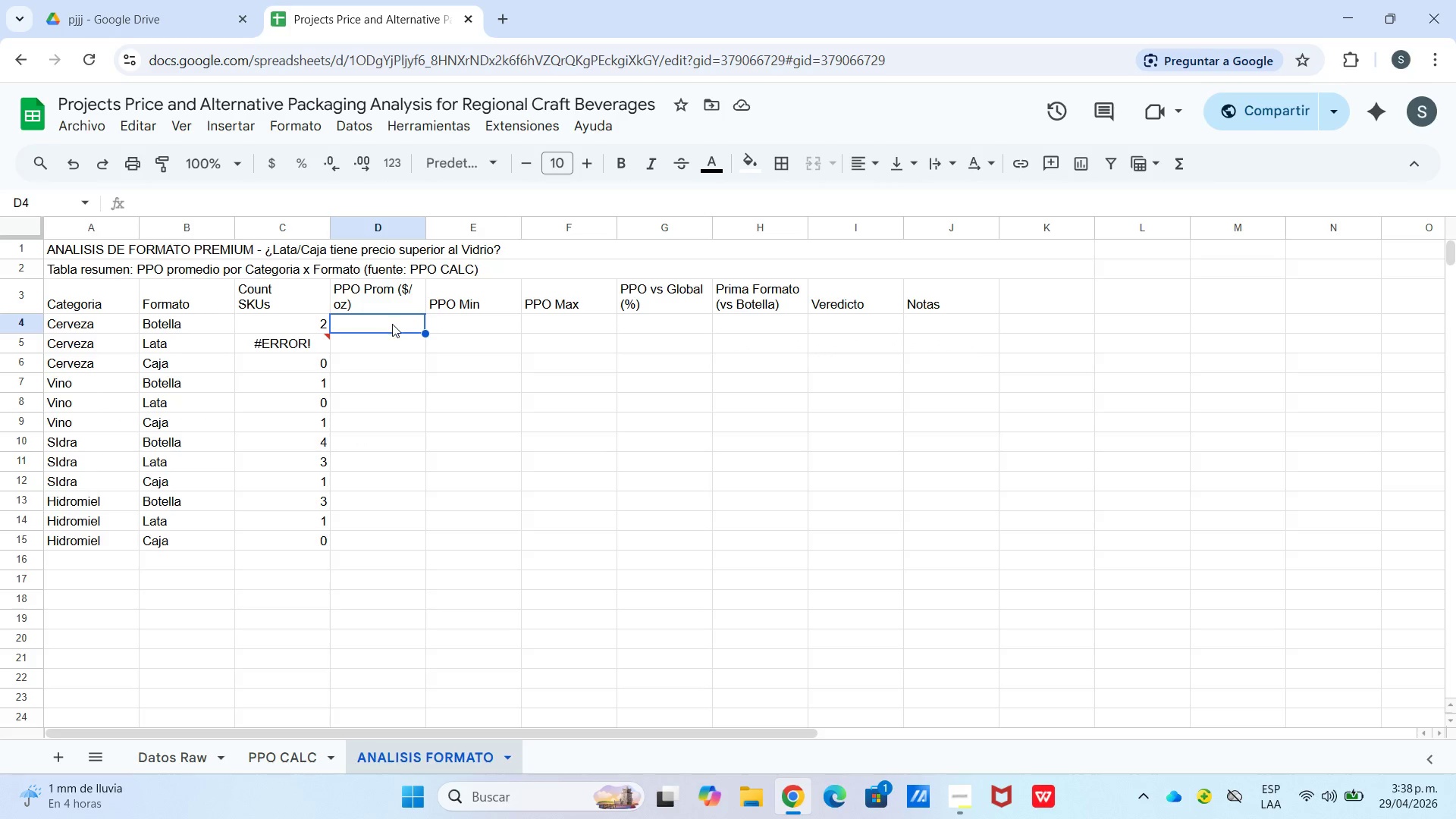 
key(Control+V)
 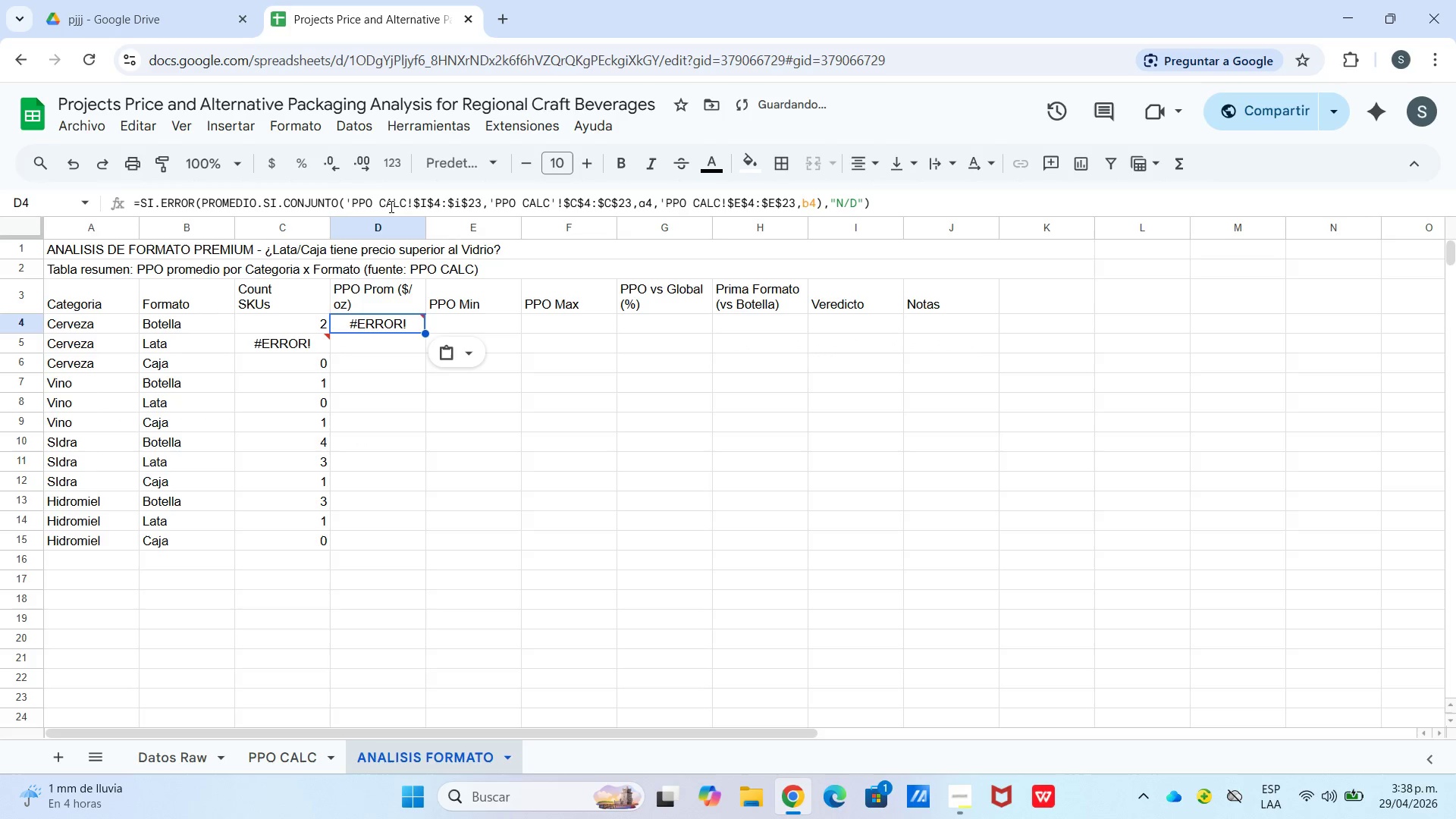 
left_click([407, 202])
 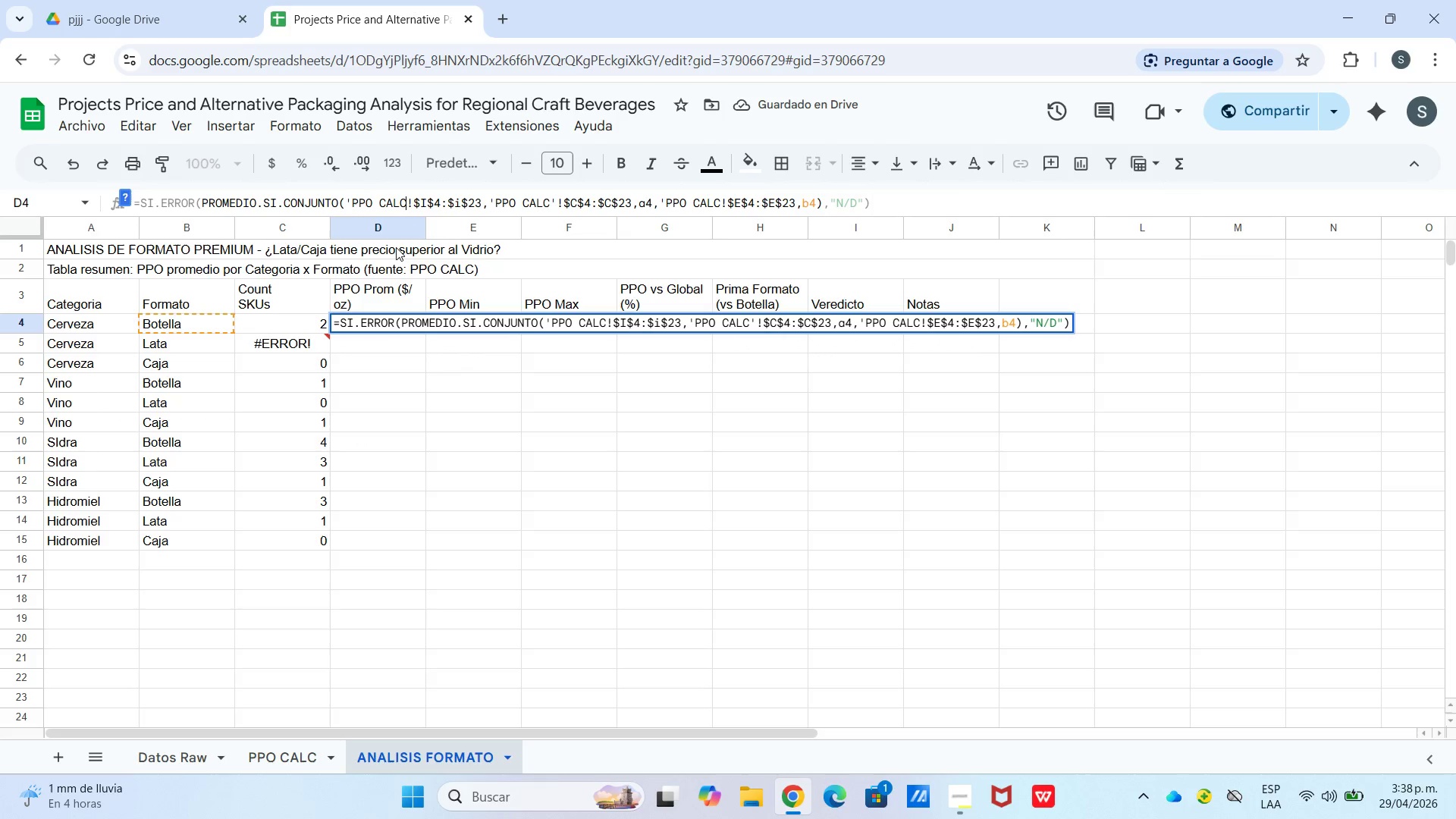 
key(BracketLeft)
 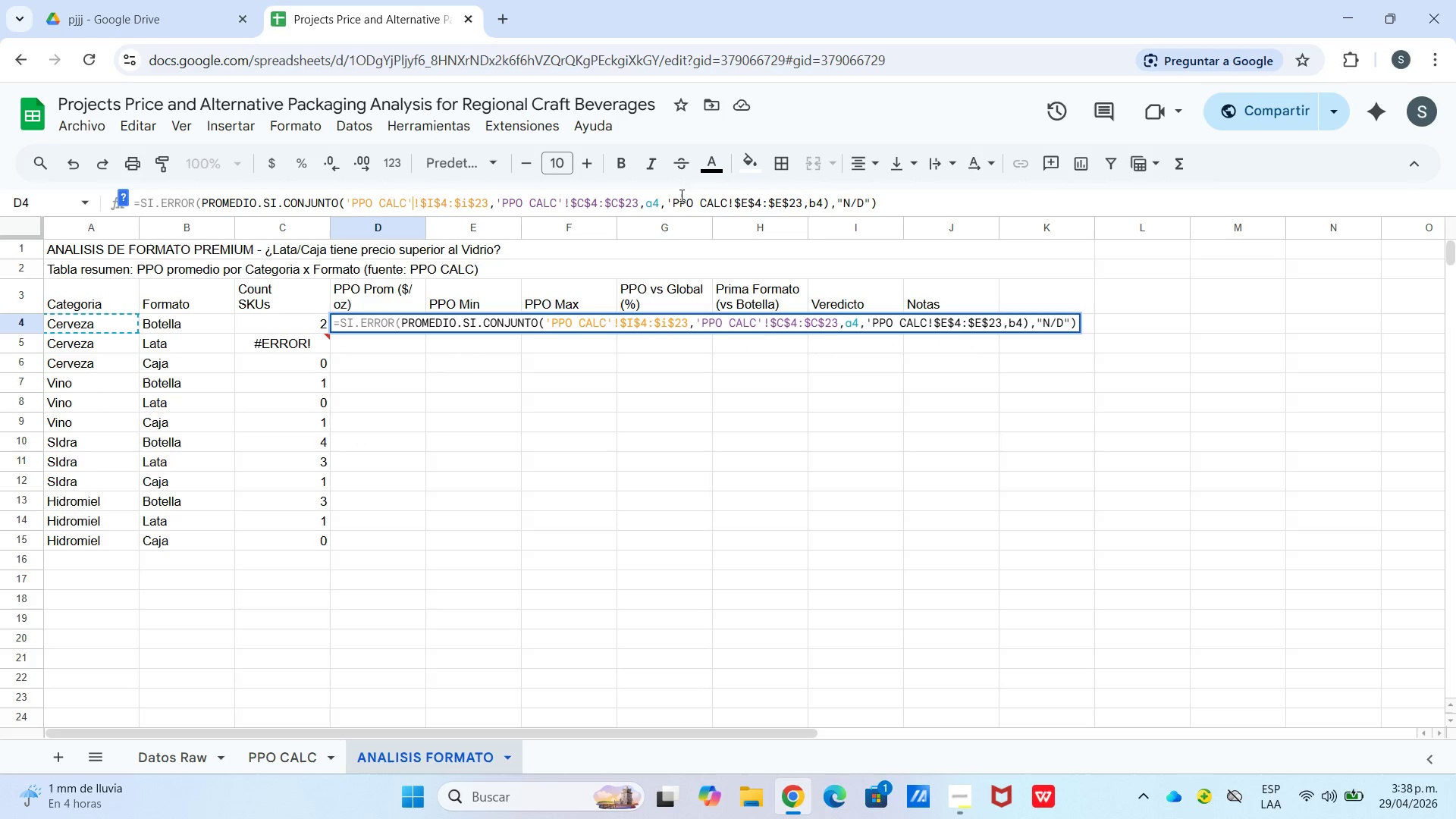 
left_click([725, 203])
 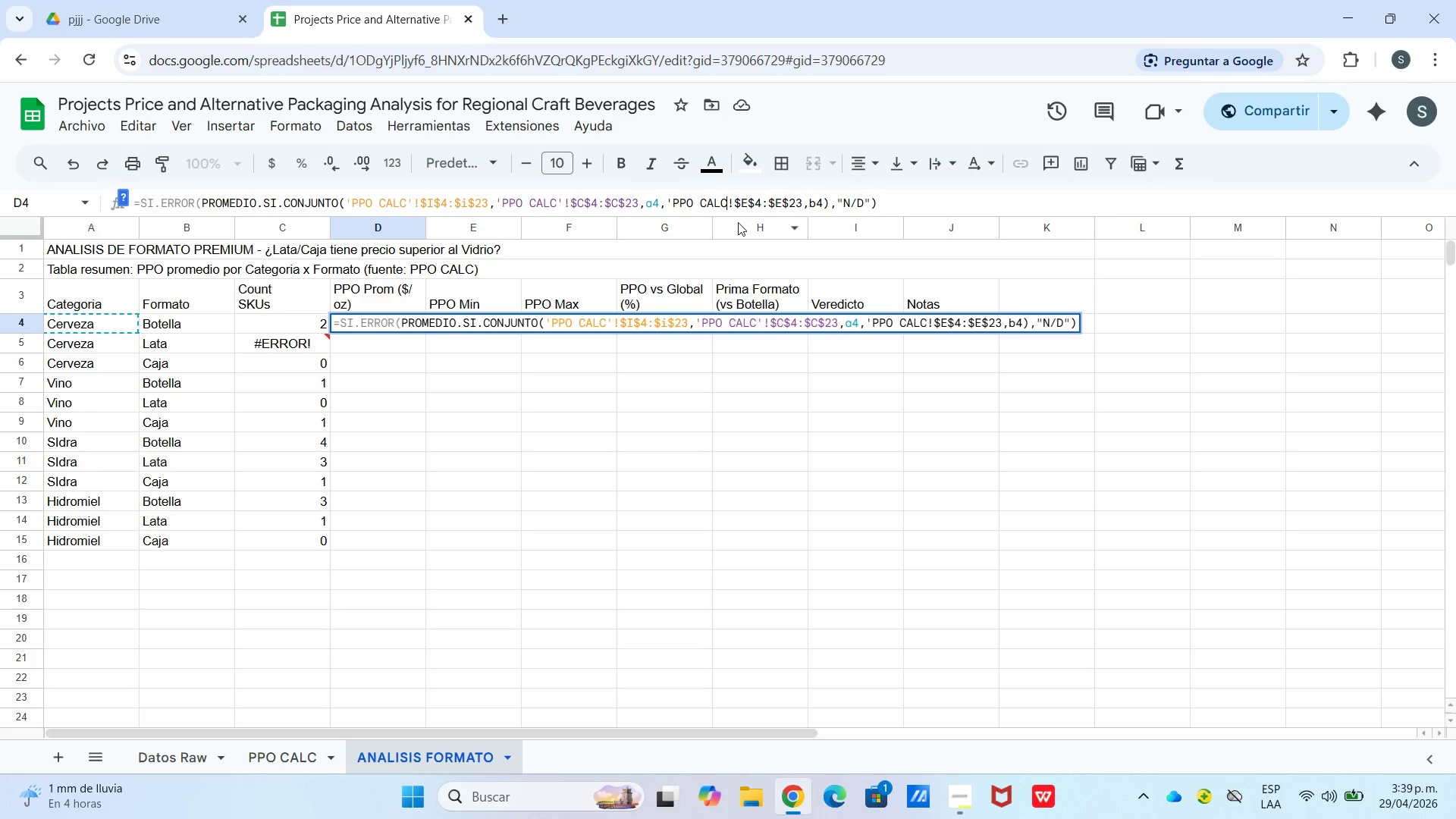 
key(BracketLeft)
 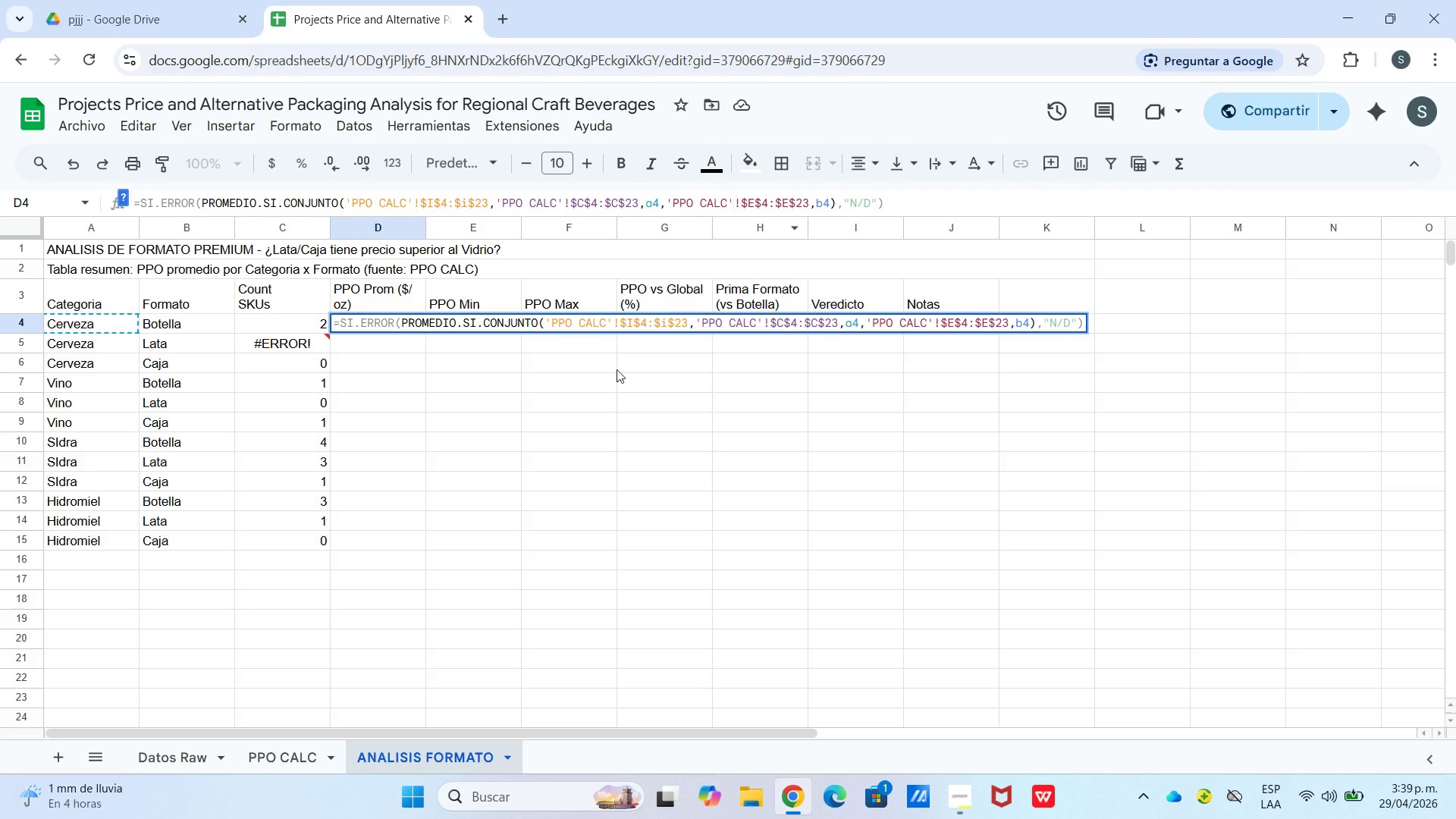 
left_click([607, 391])
 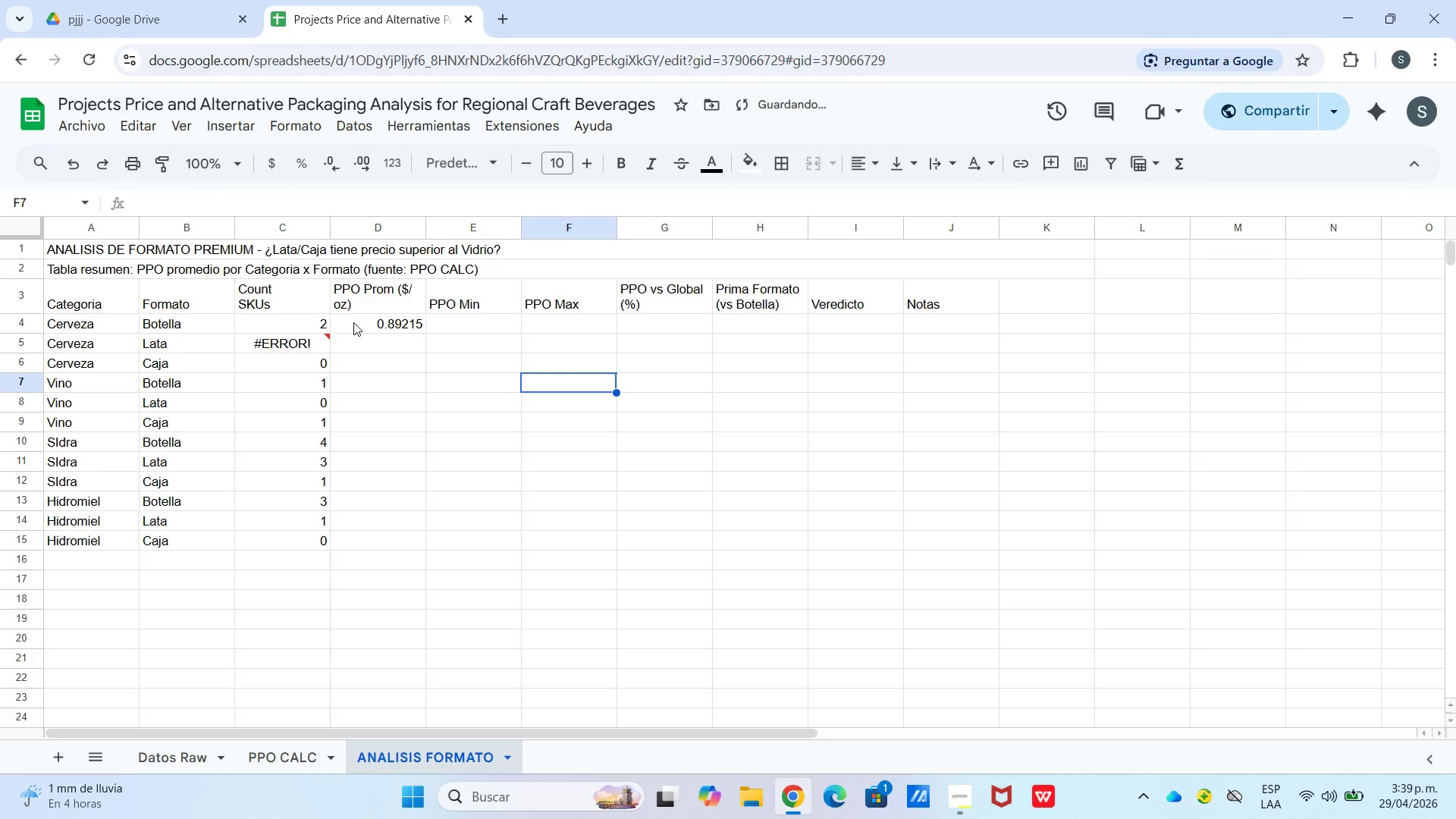 
left_click([375, 322])
 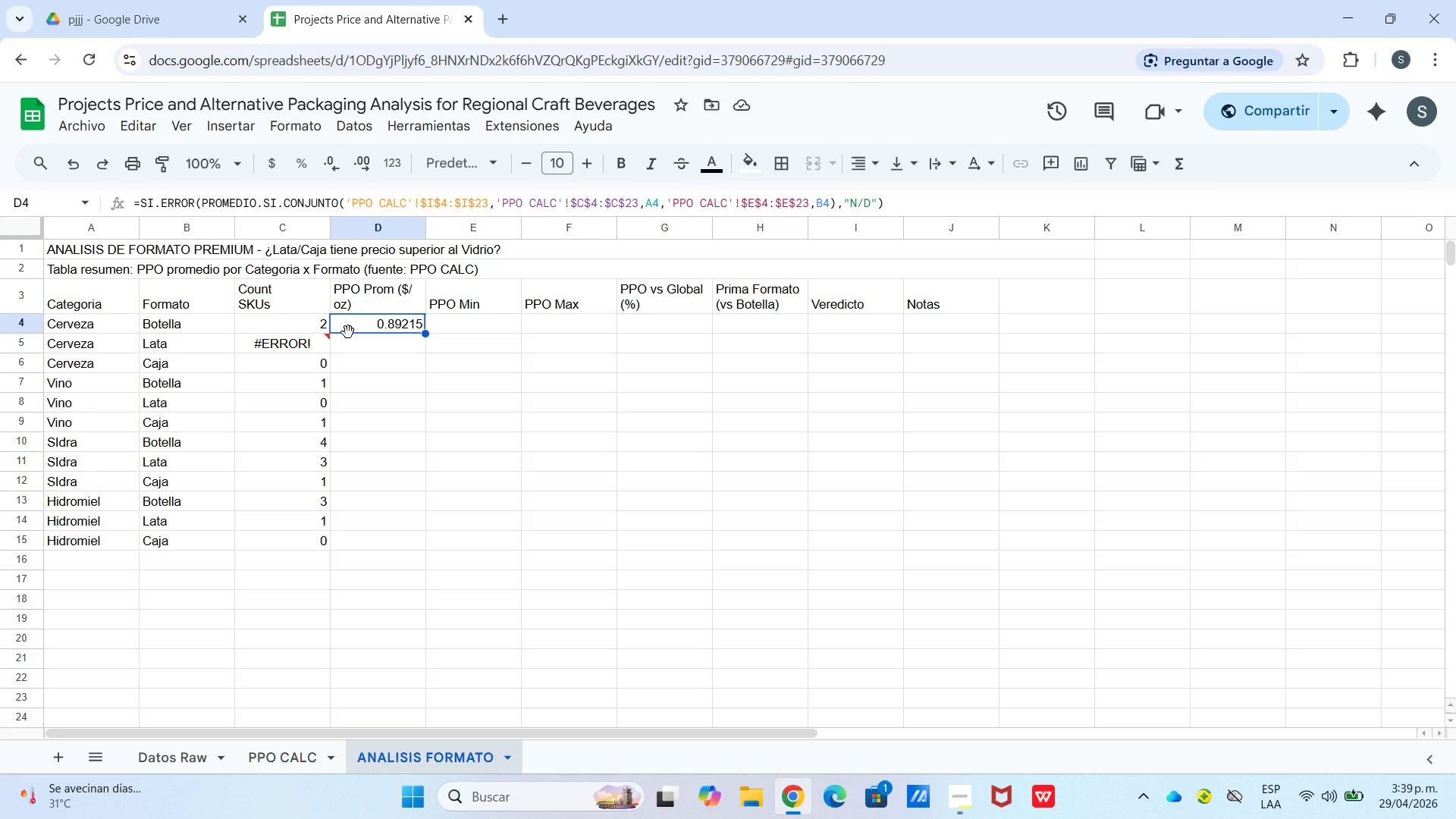 
wait(37.03)
 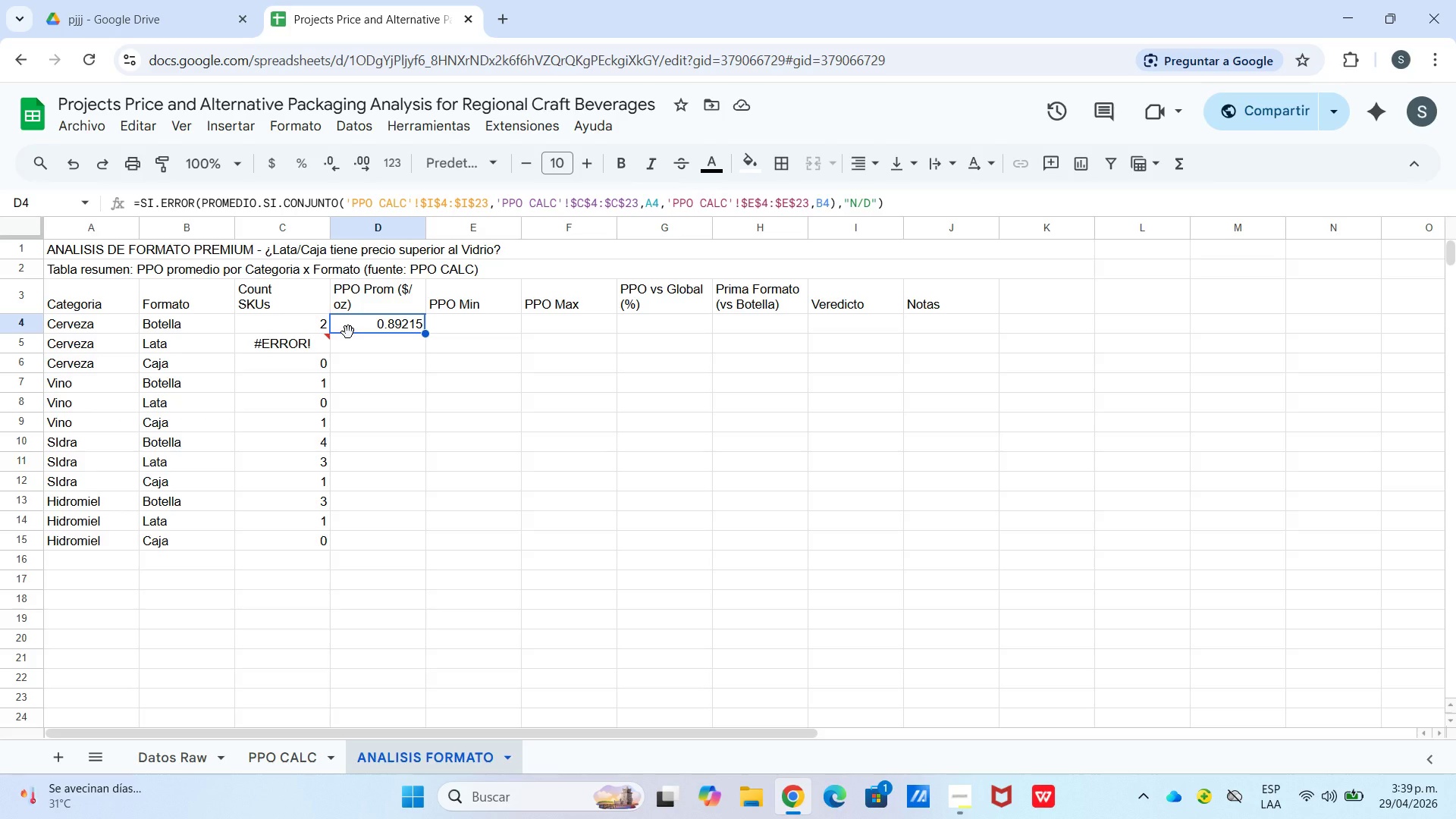 
left_click_drag(start_coordinate=[425, 331], to_coordinate=[412, 538])
 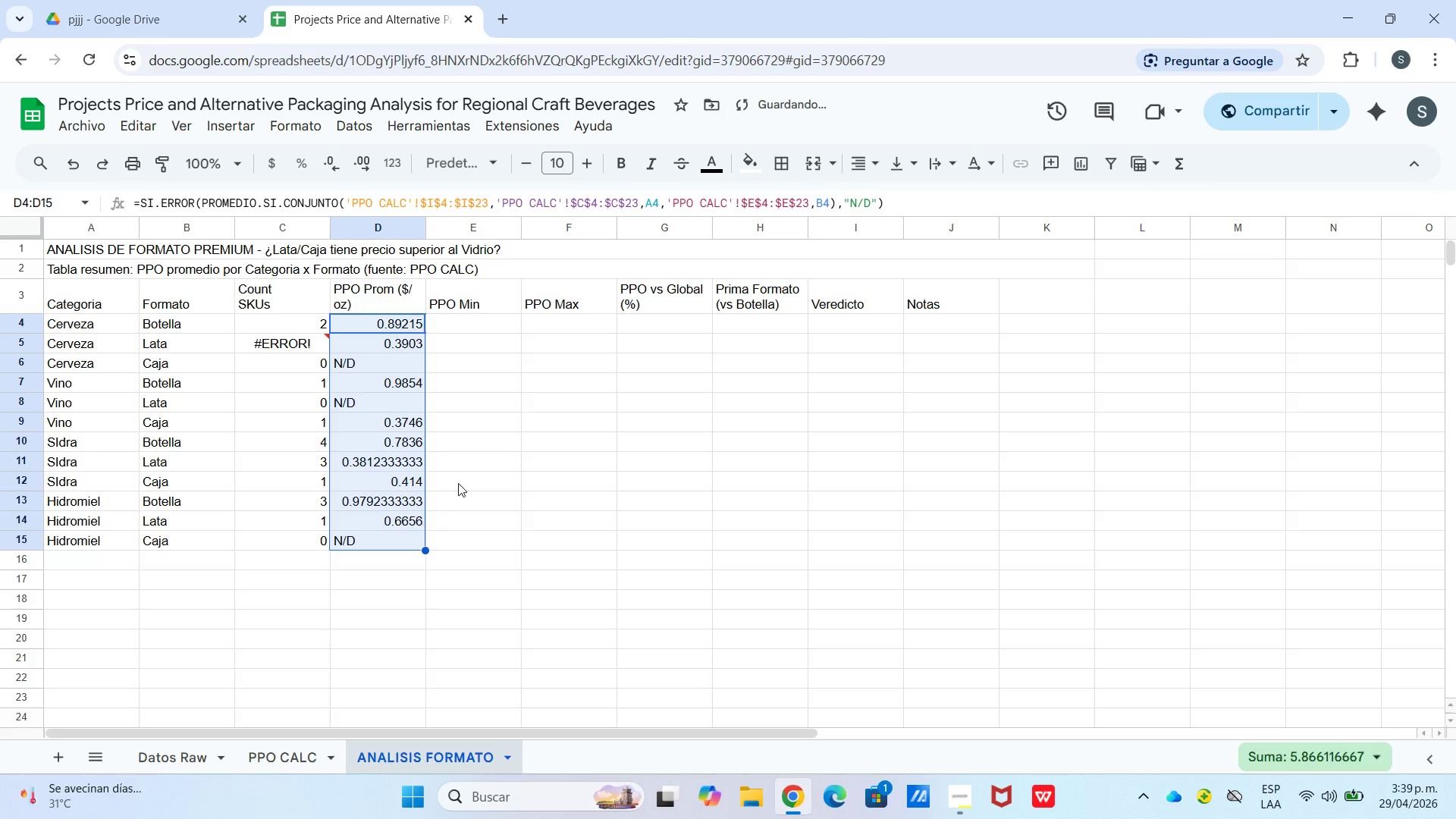 
left_click([458, 482])
 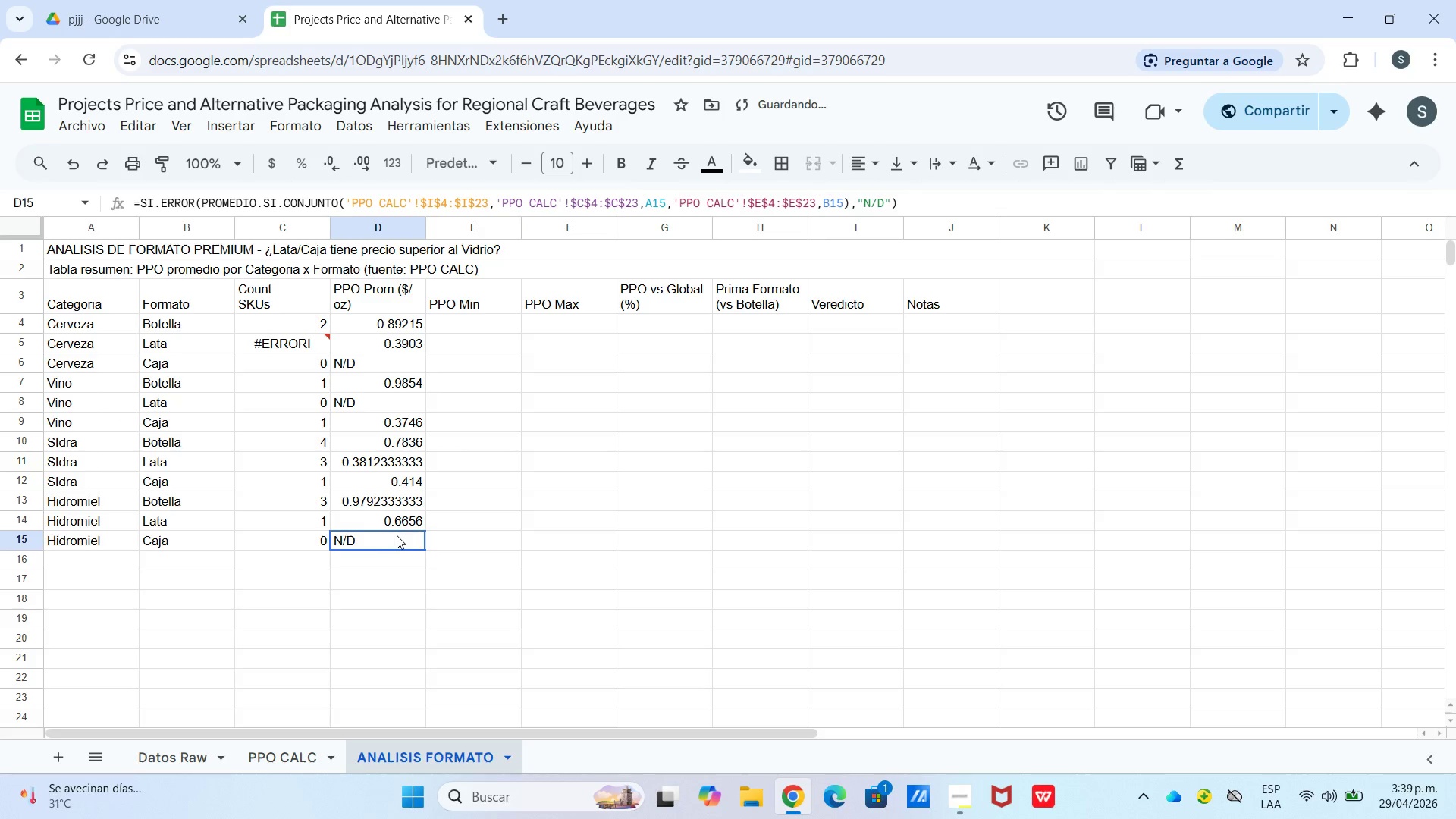 
double_click([441, 483])
 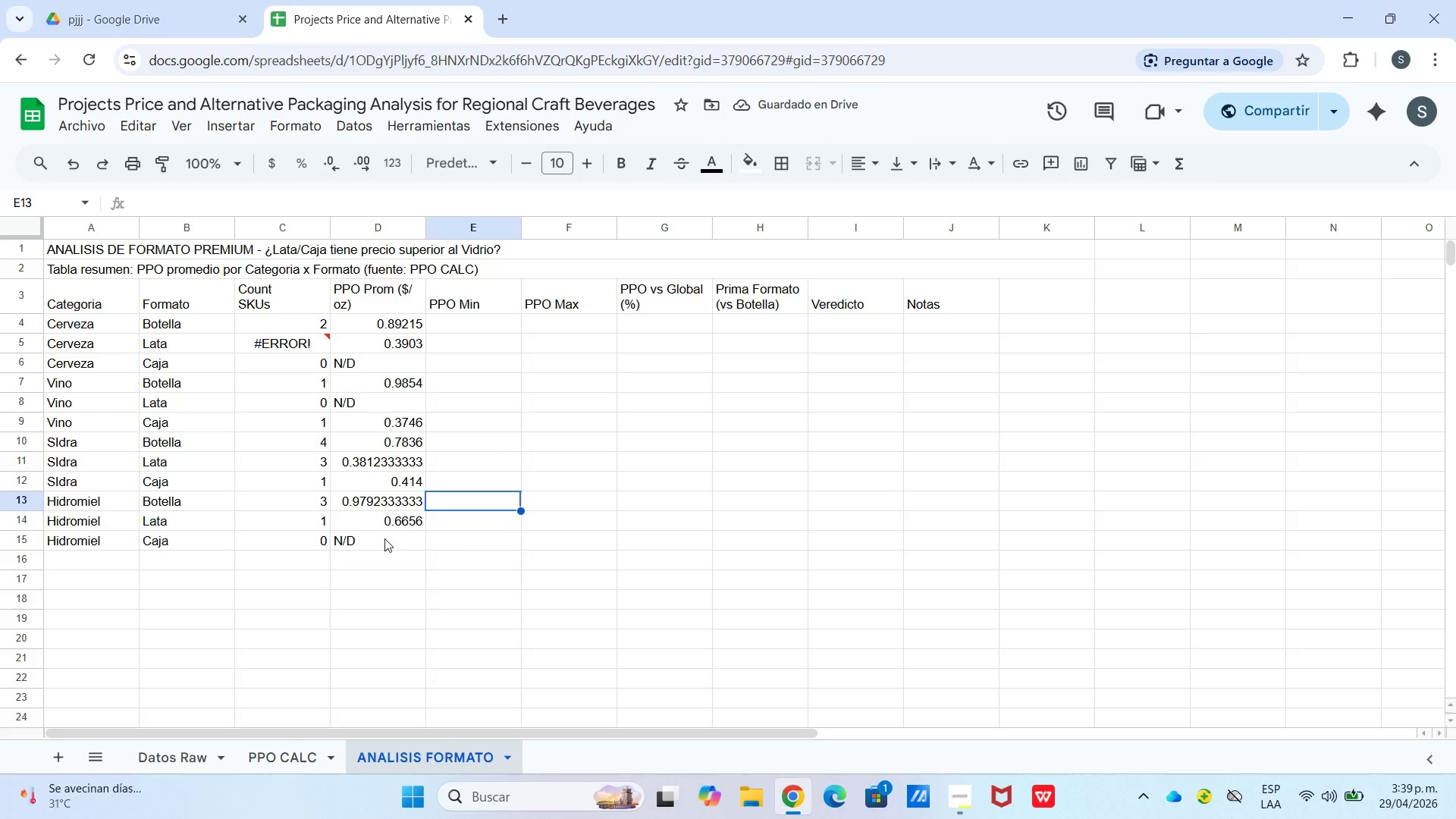 
triple_click([469, 497])
 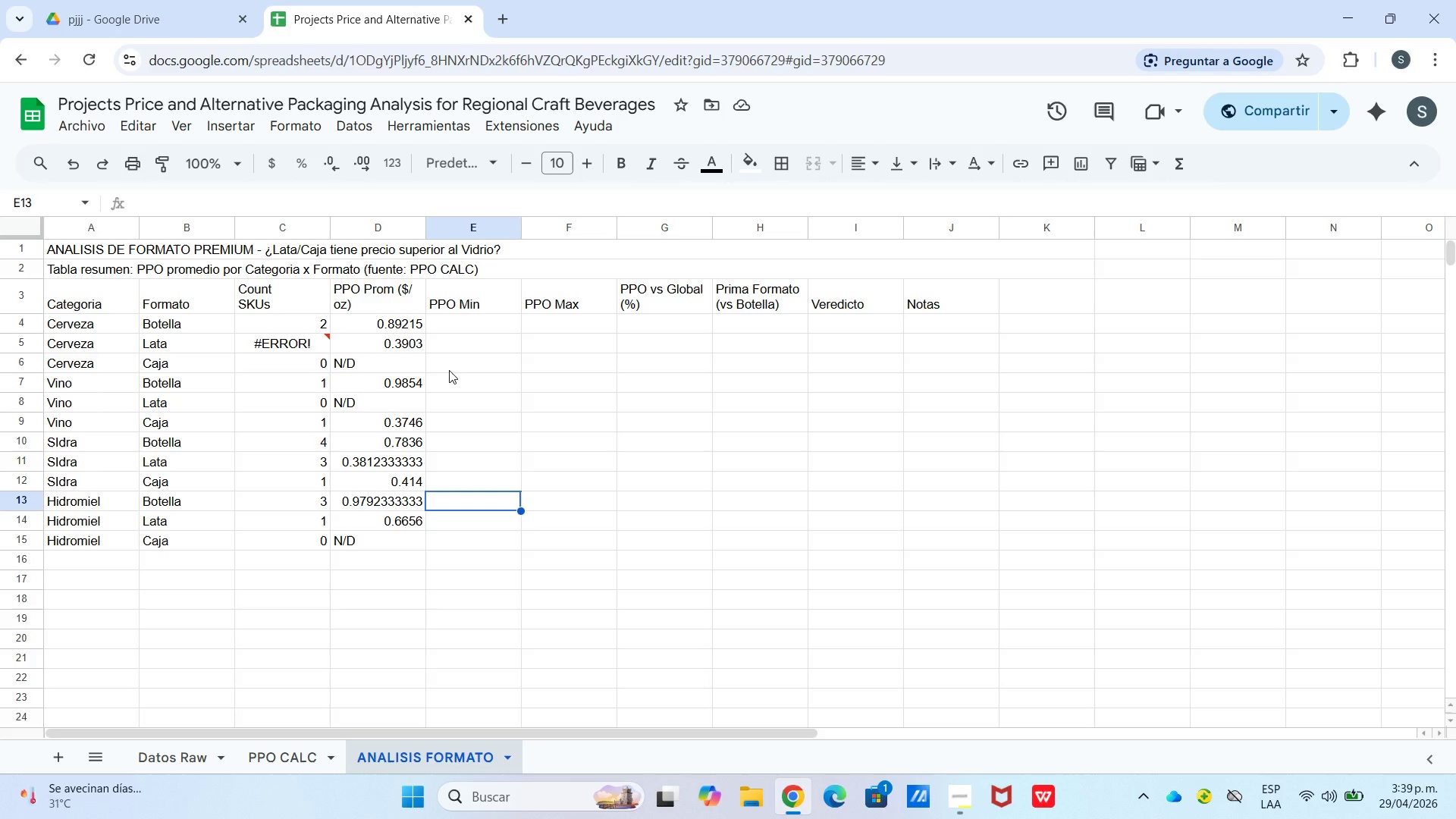 
wait(18.67)
 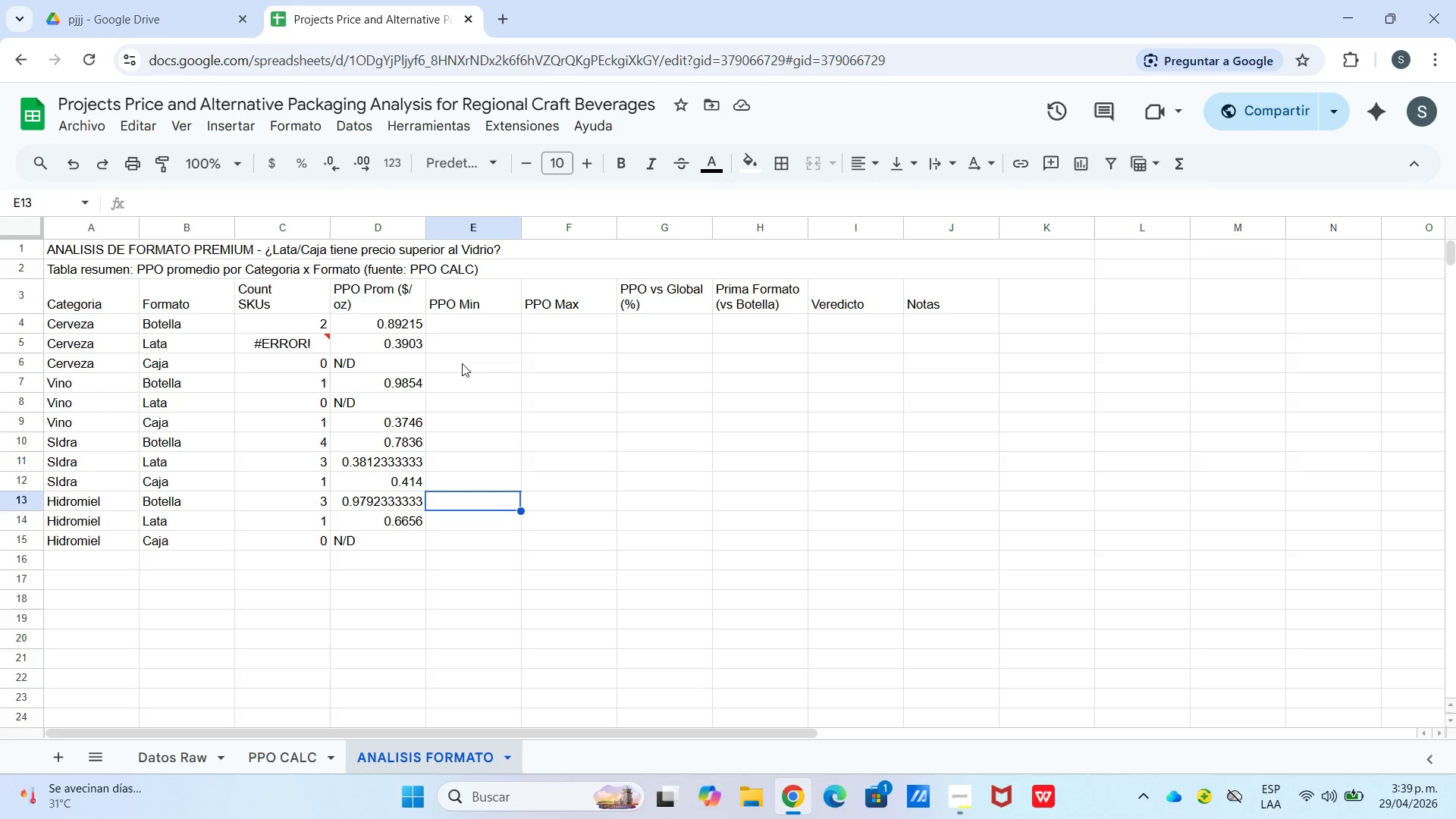 
type()si.erro)
key(Tab)
type(mini)
 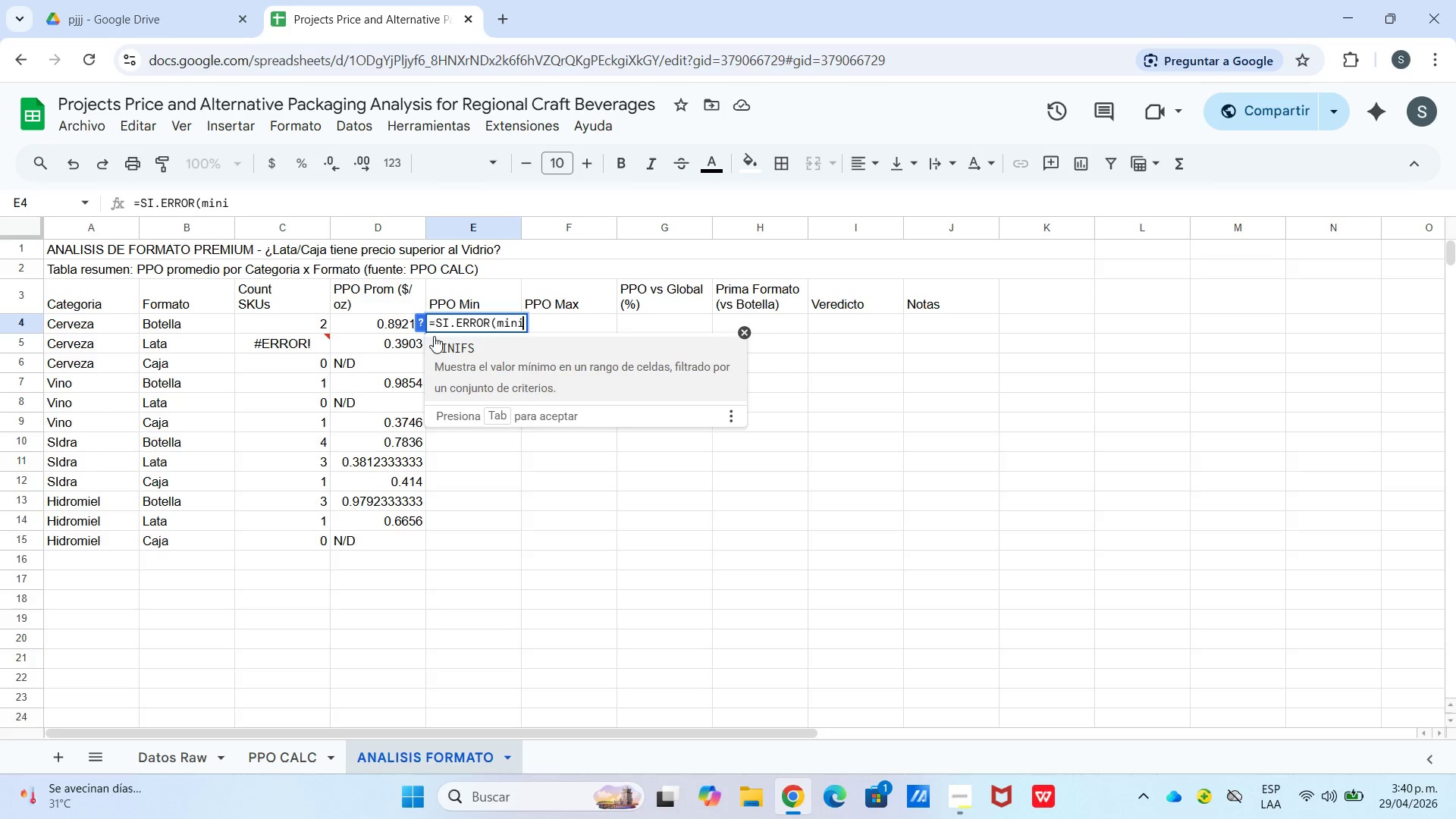 
wait(7.02)
 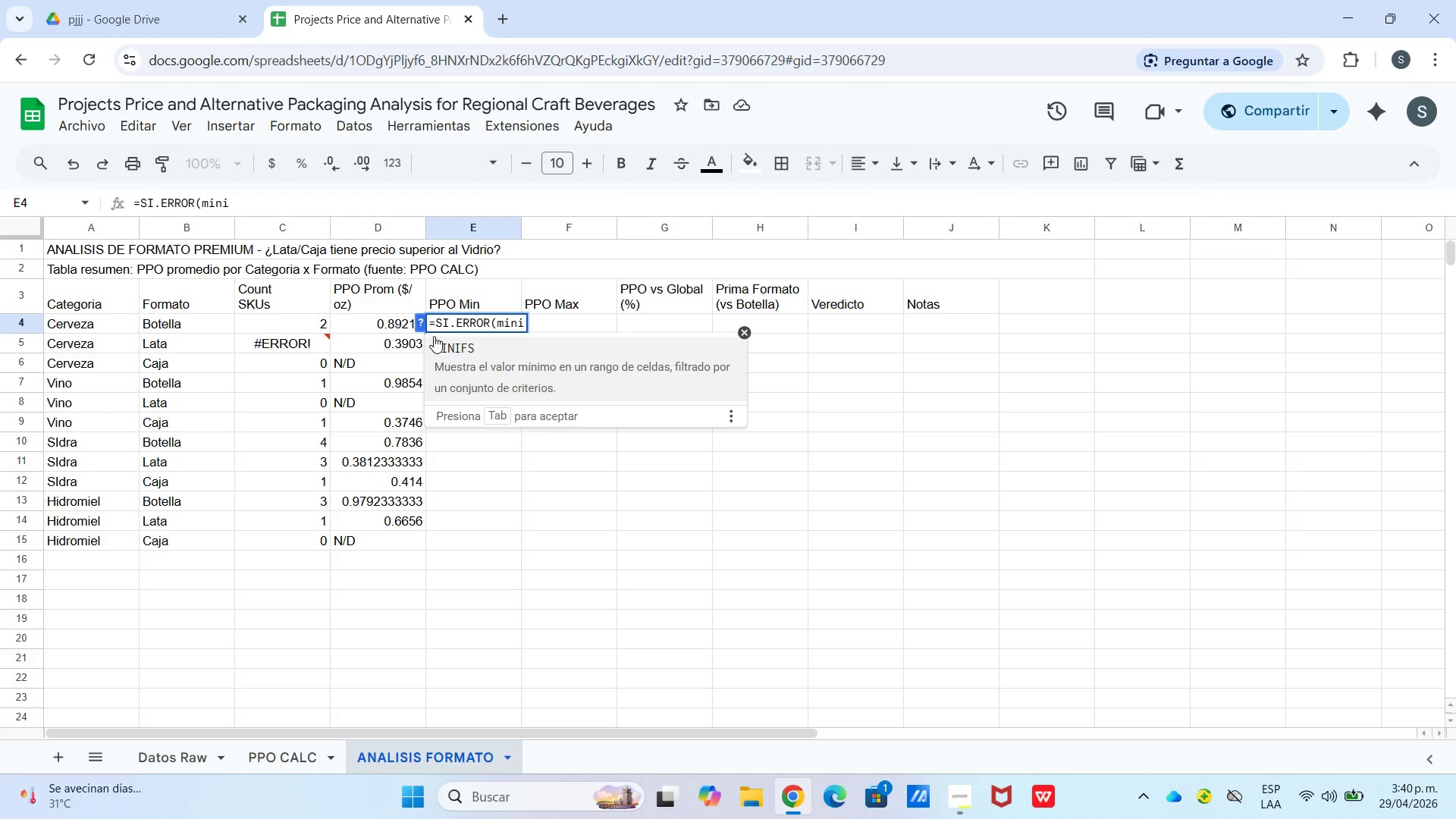 
key(Tab)
type(PPO CALC)
 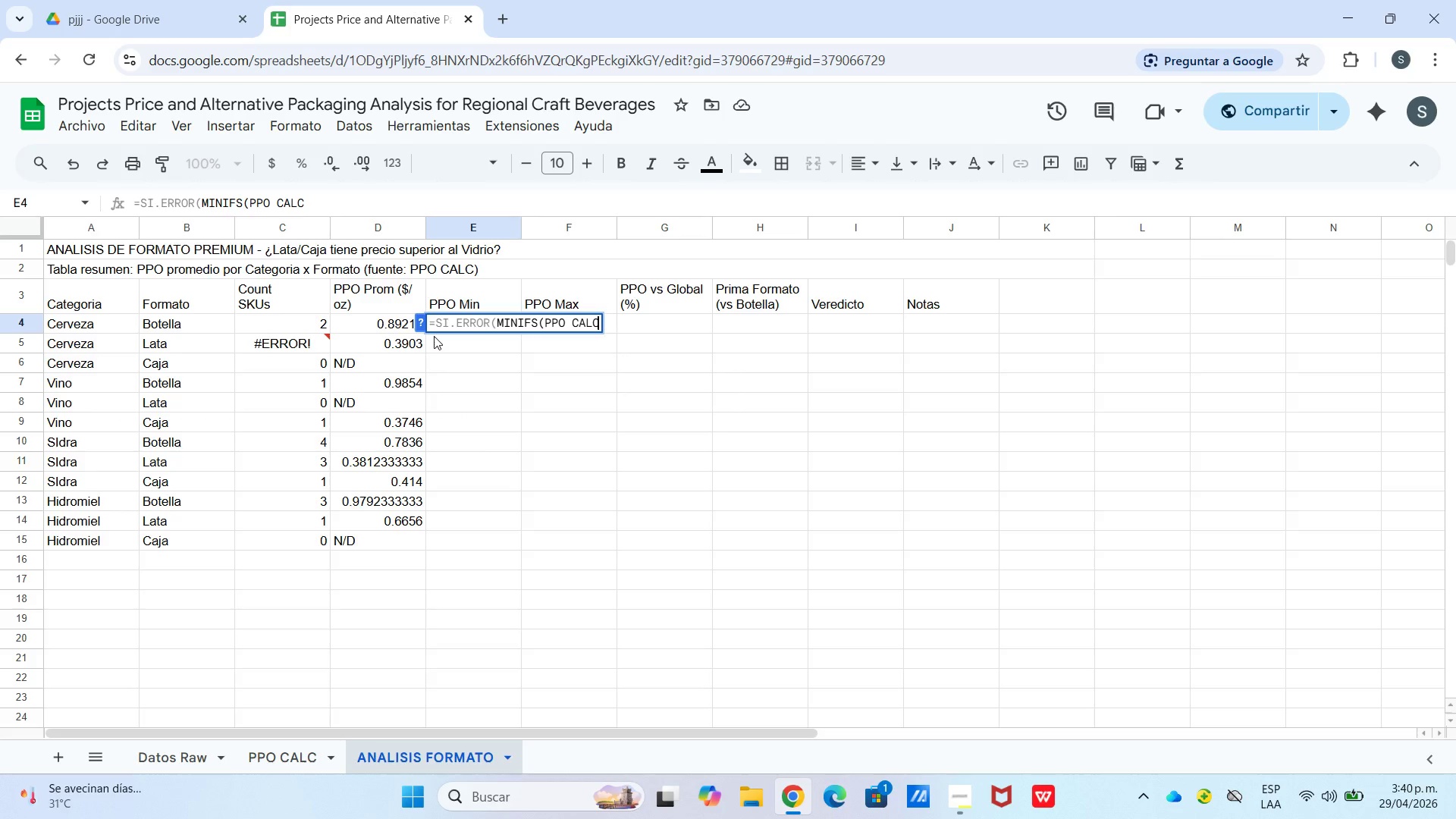 
wait(24.92)
 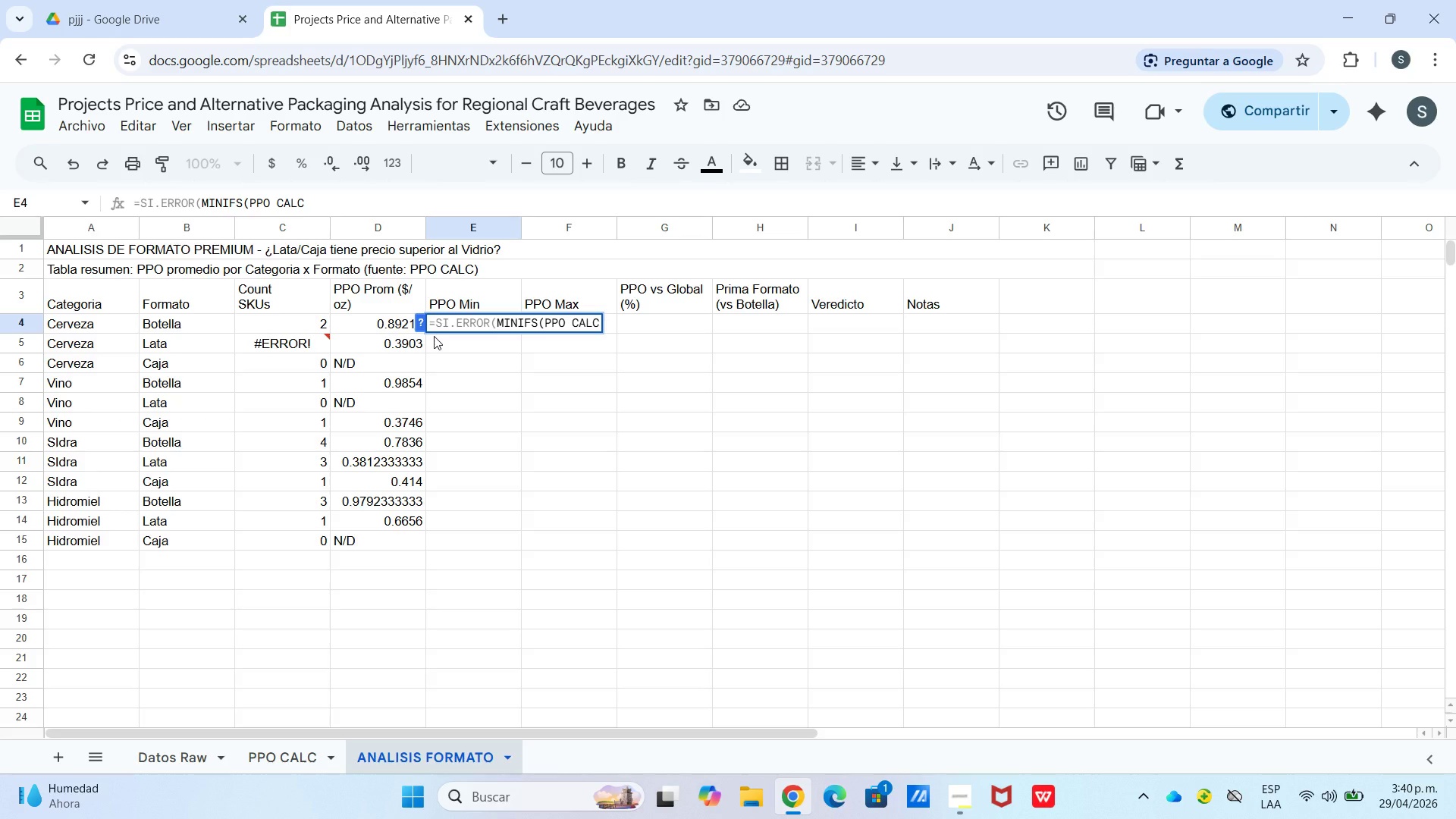 
key(BracketLeft)
 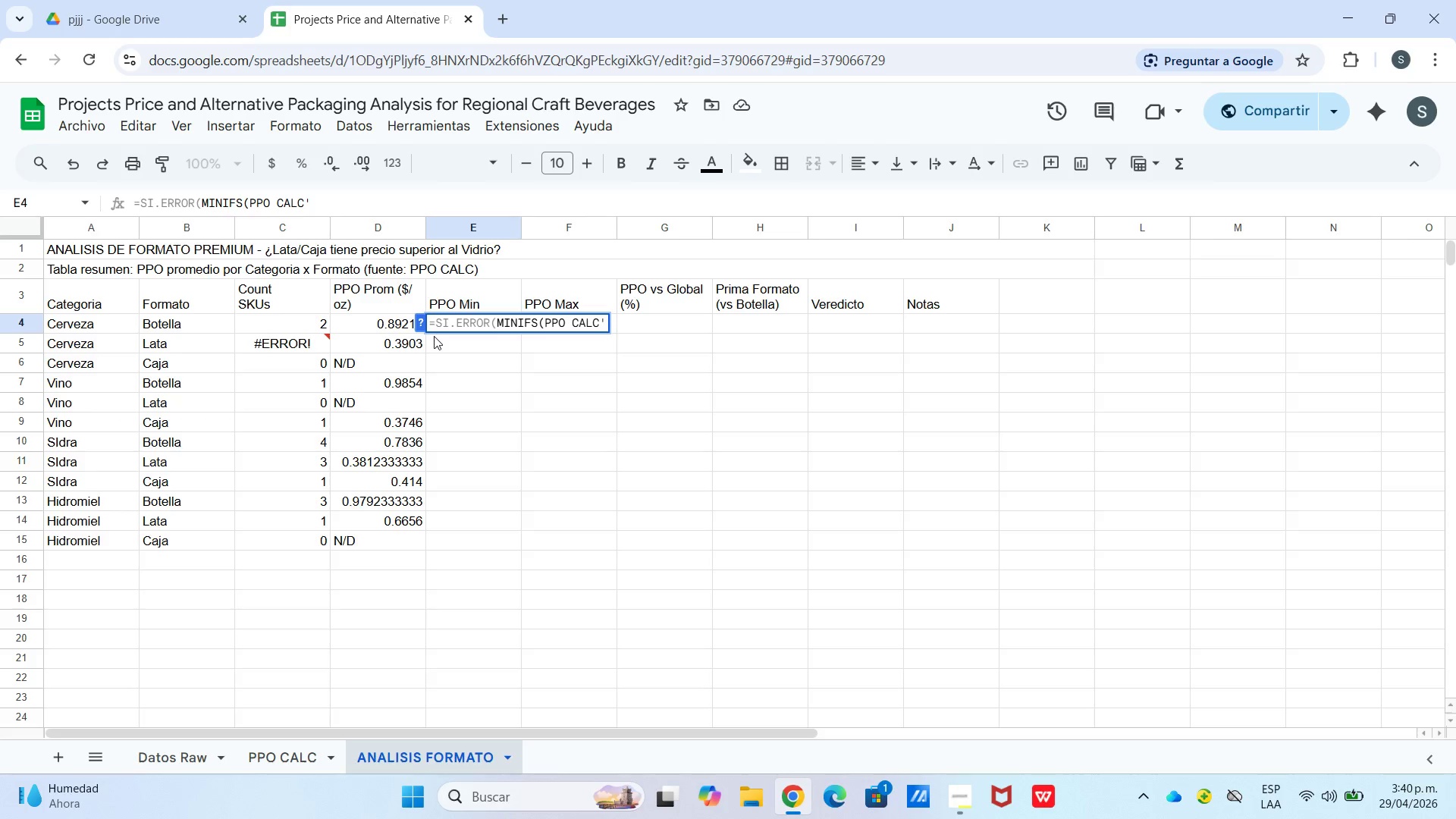 
hold_key(key=ArrowLeft, duration=0.59)
 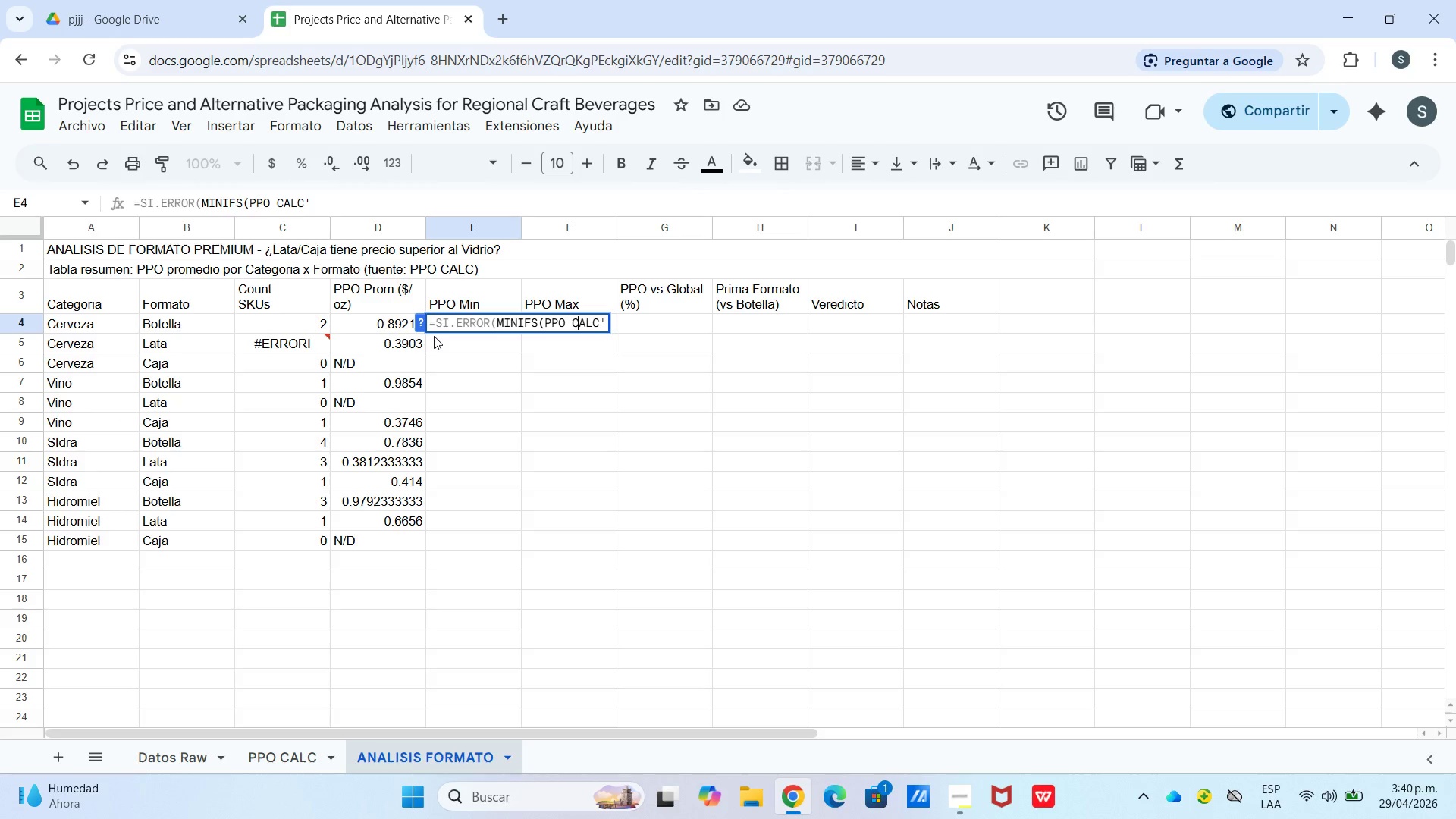 
key(ArrowLeft)
 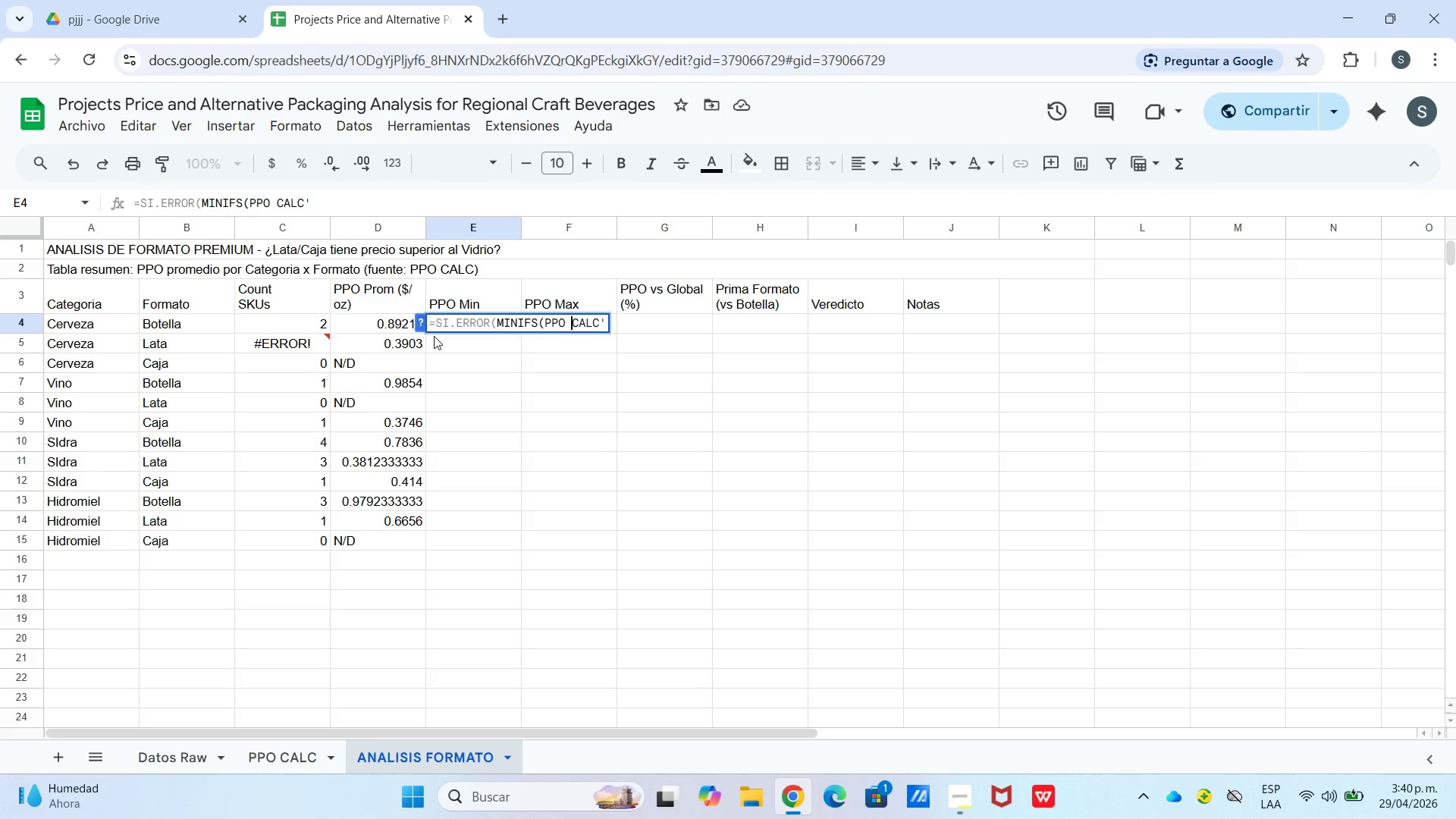 
key(ArrowLeft)
 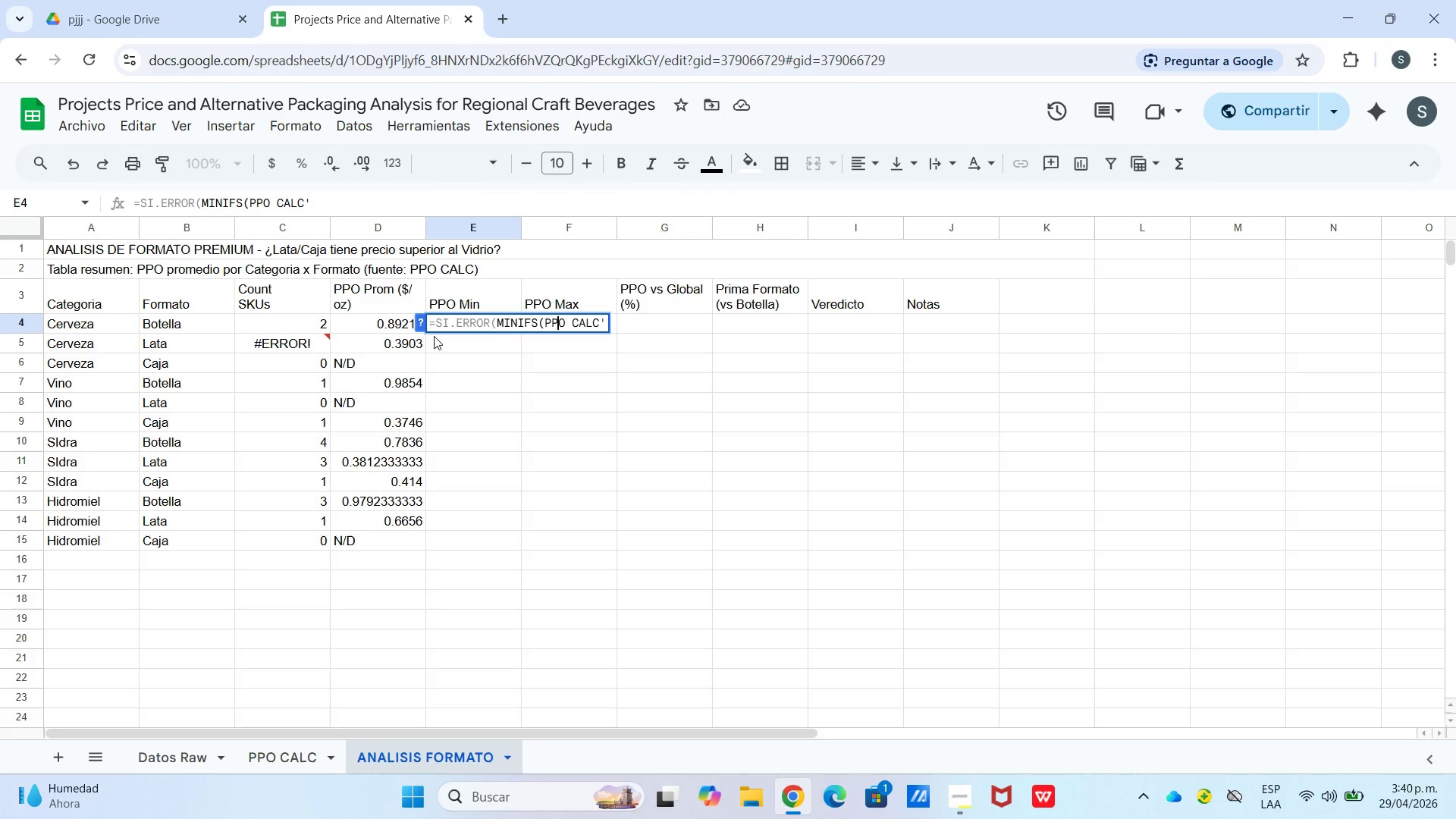 
key(ArrowLeft)
 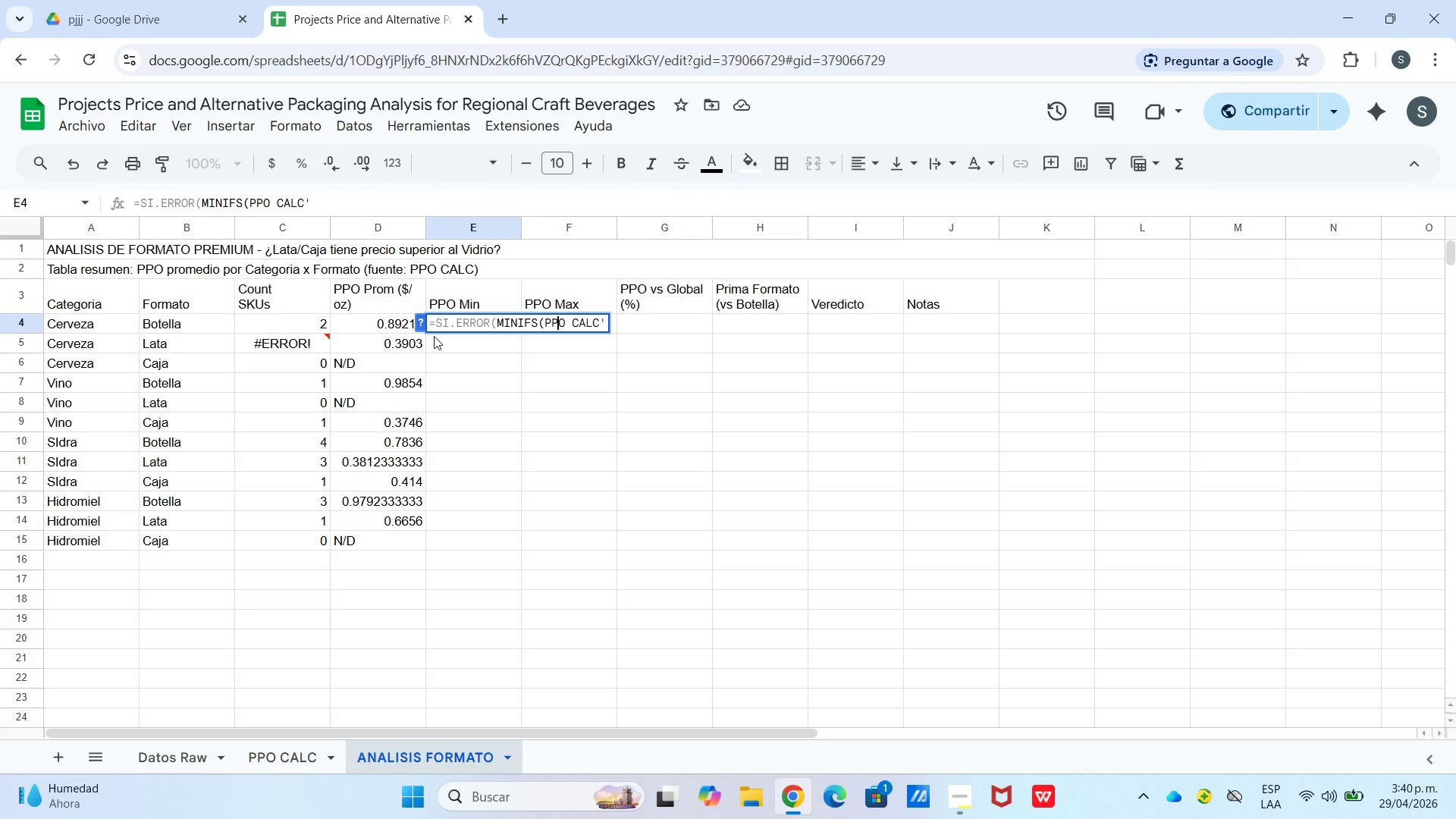 
key(ArrowLeft)
 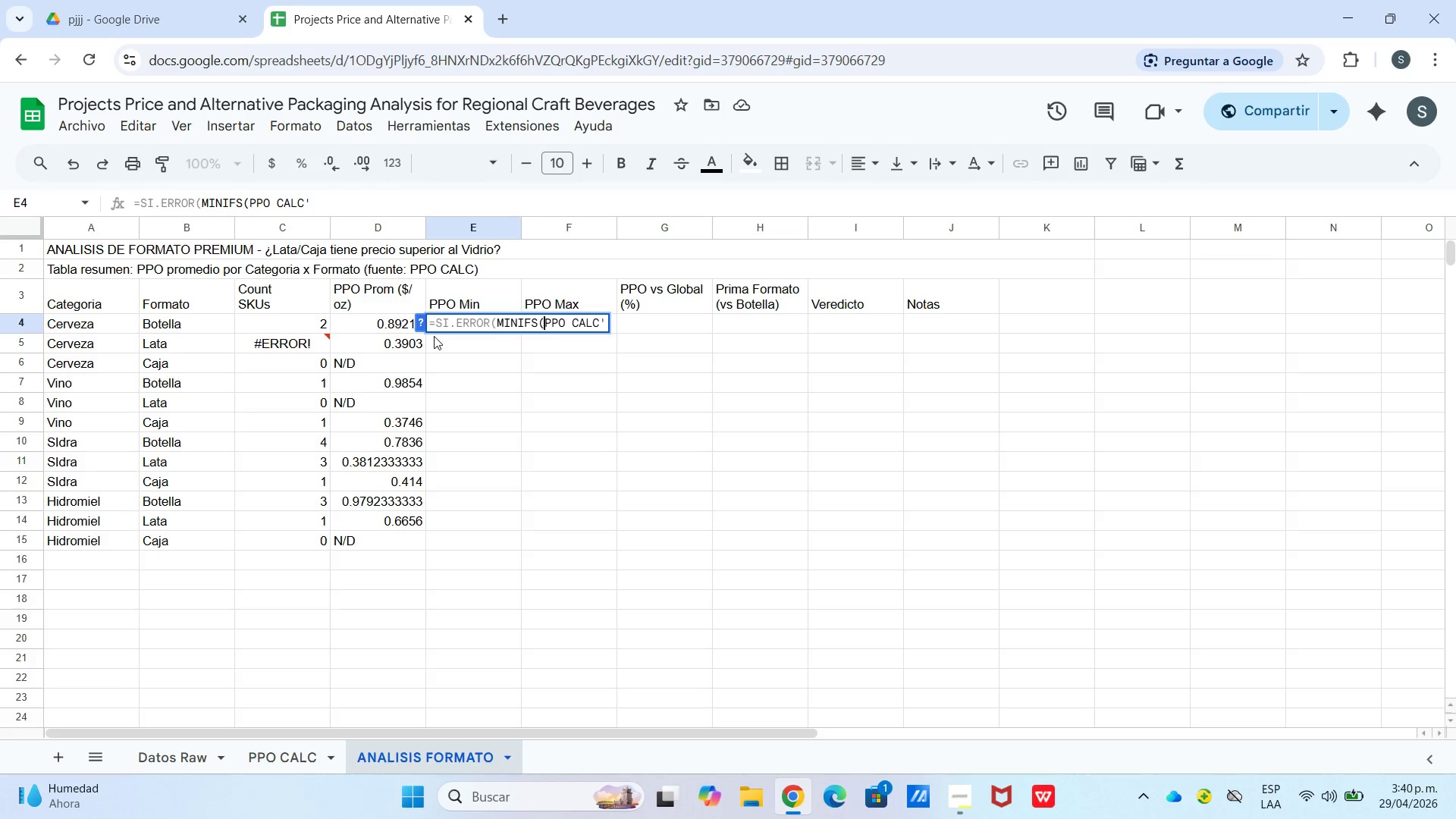 
key(ArrowLeft)
 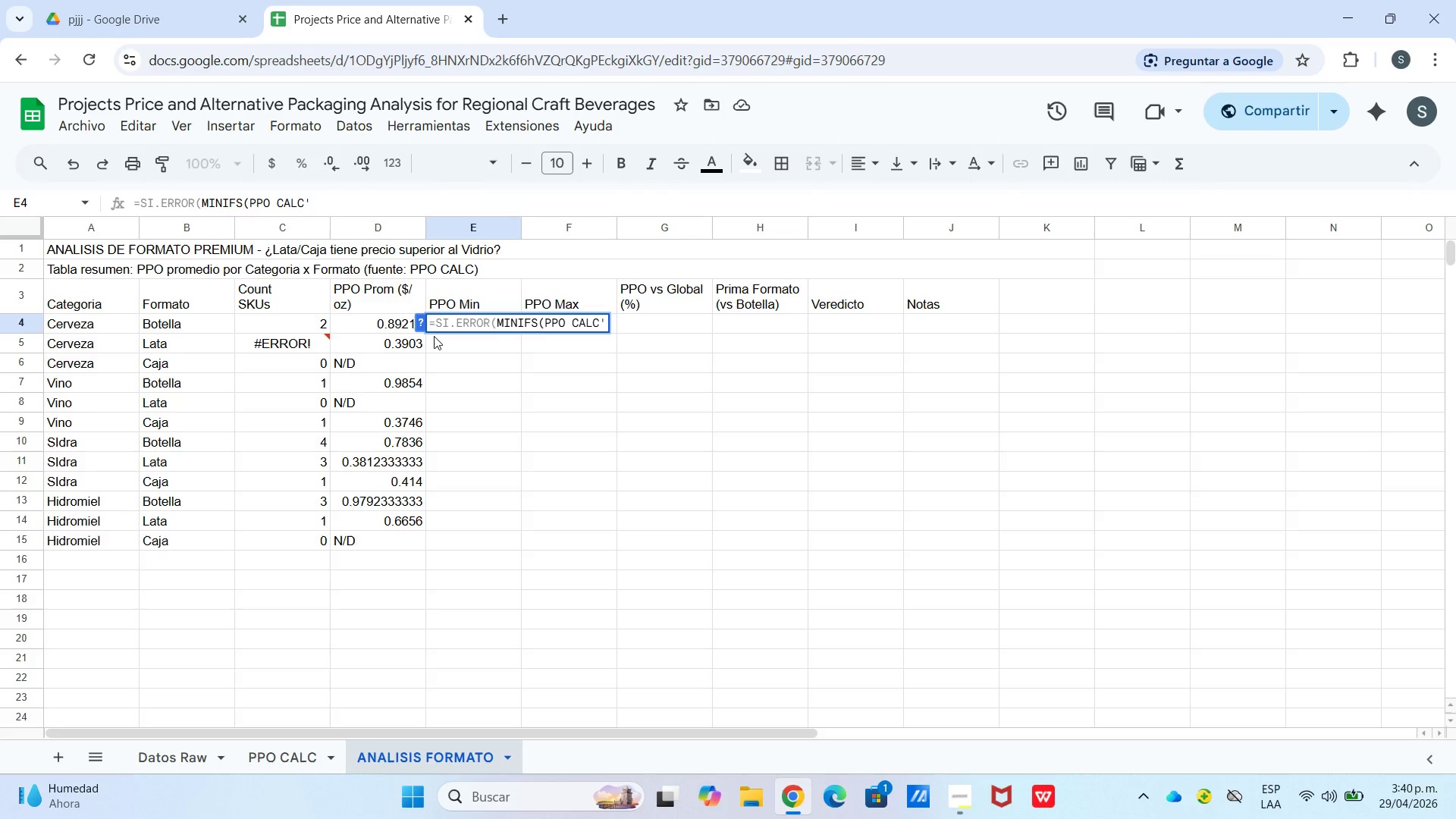 
key(BracketLeft)
 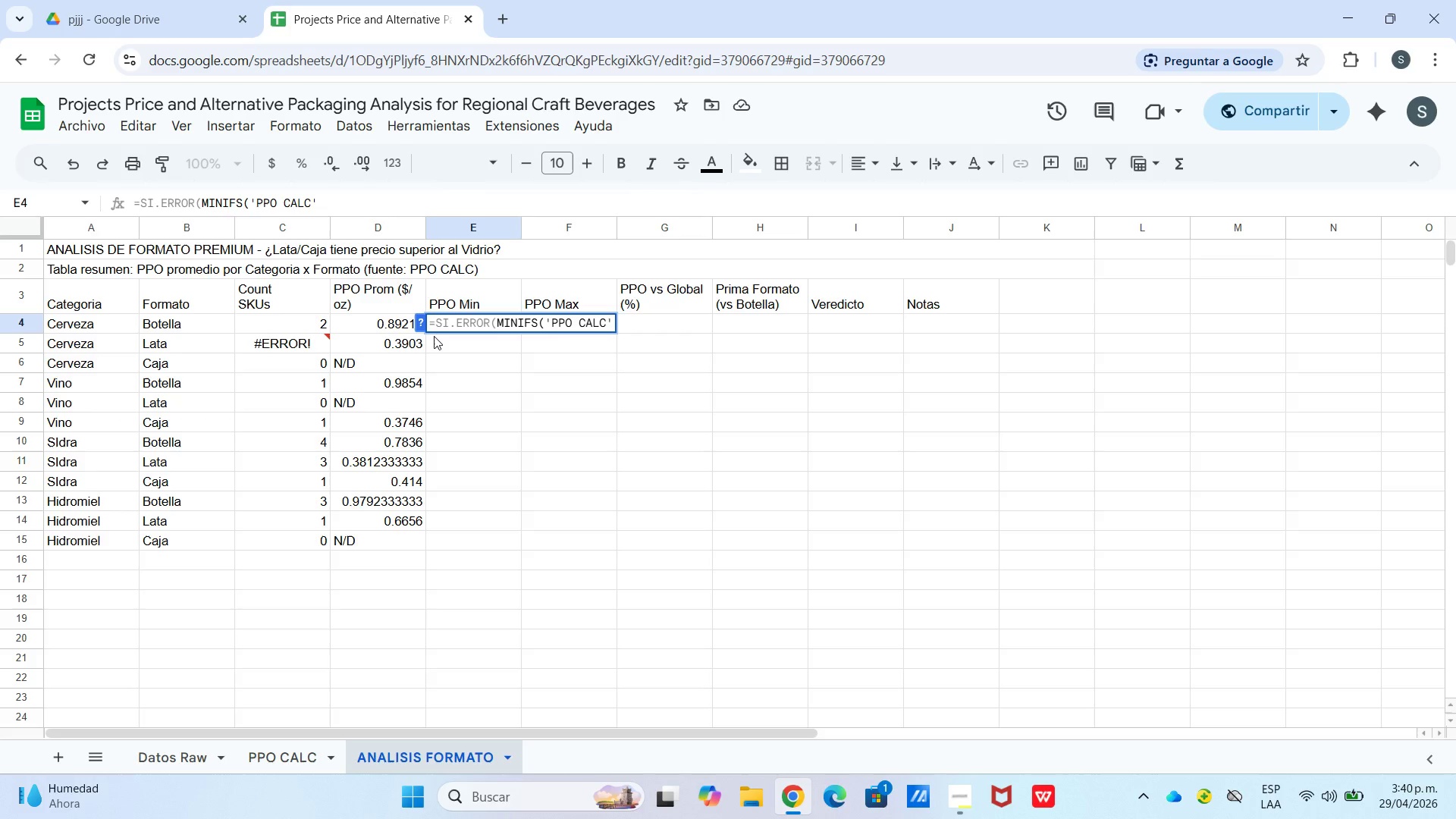 
hold_key(key=ArrowRight, duration=1.05)
 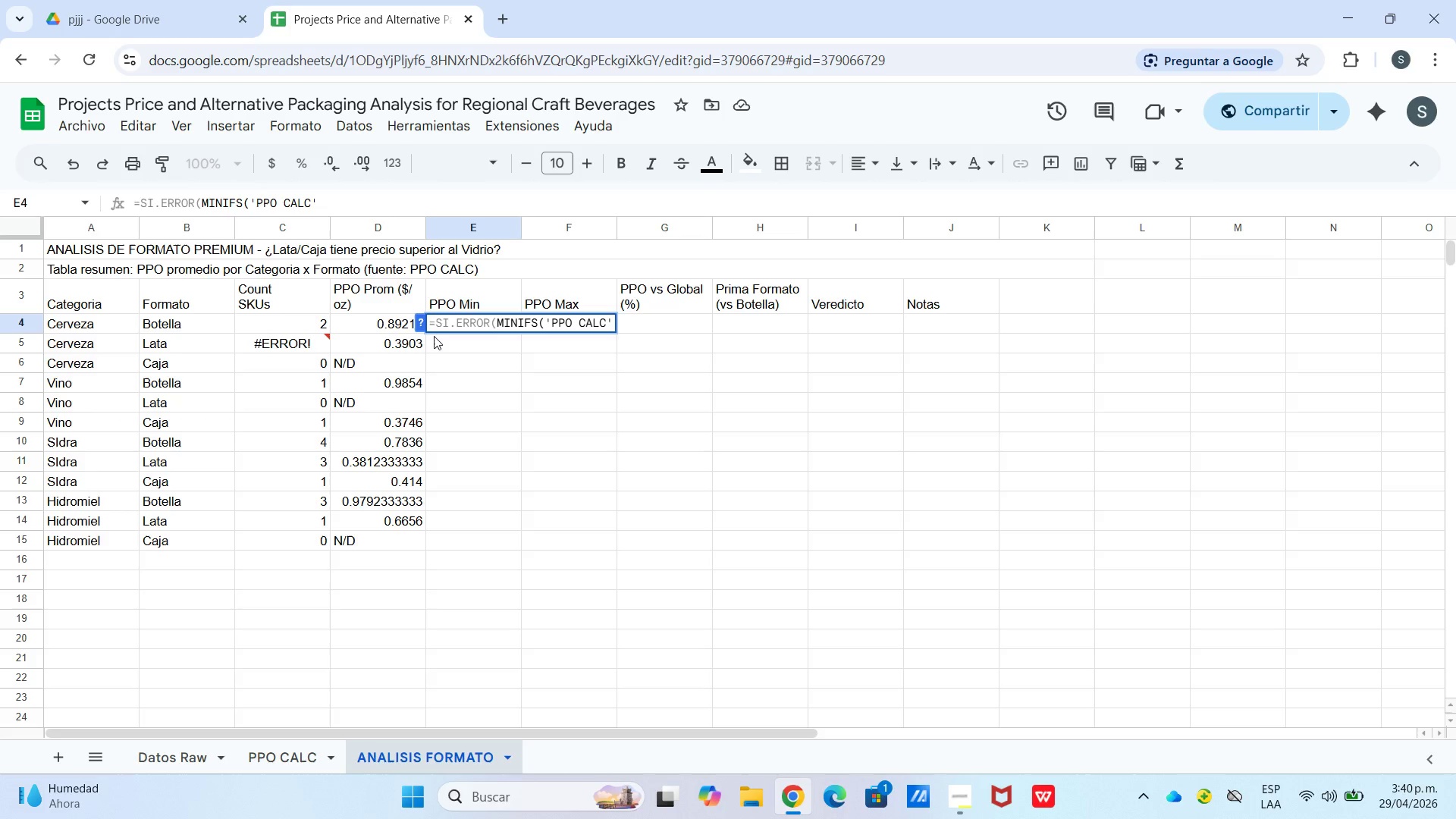 
key(Shift+1)
 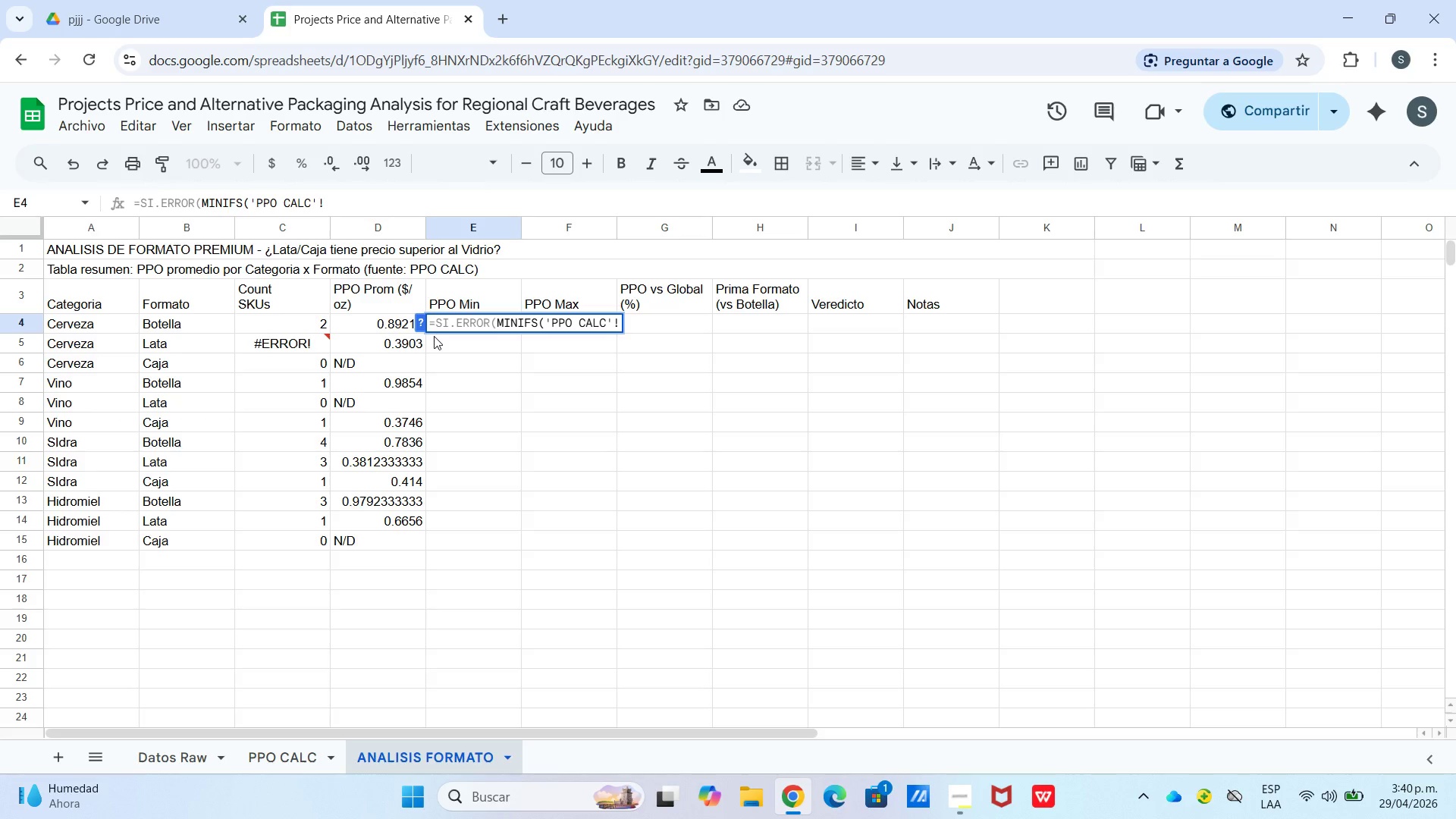 
type($i$4>$i$)
 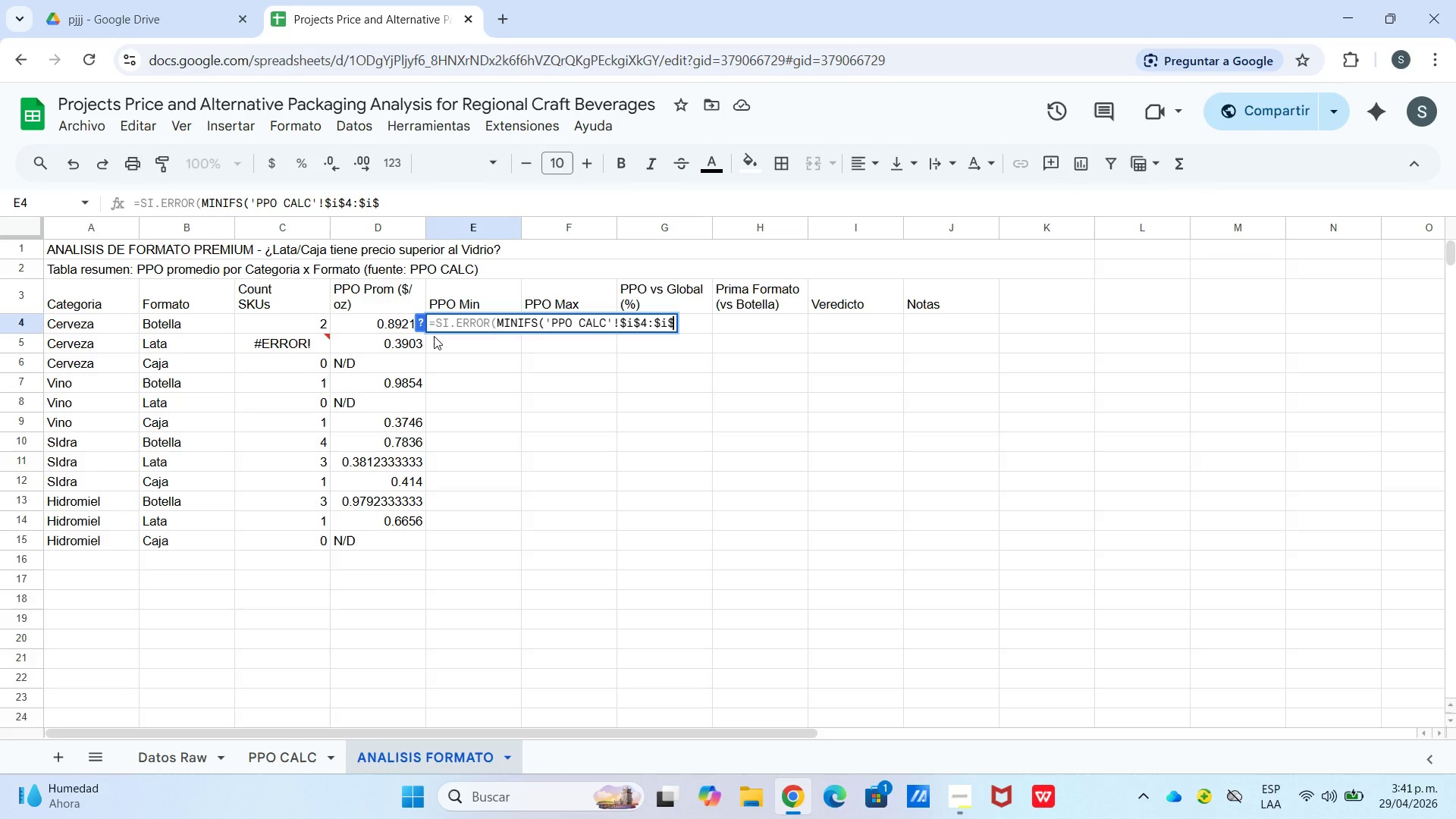 
type(23,ppo)
key(Backspace)
key(Backspace)
key(Backspace)
type([PPO CALC[)
 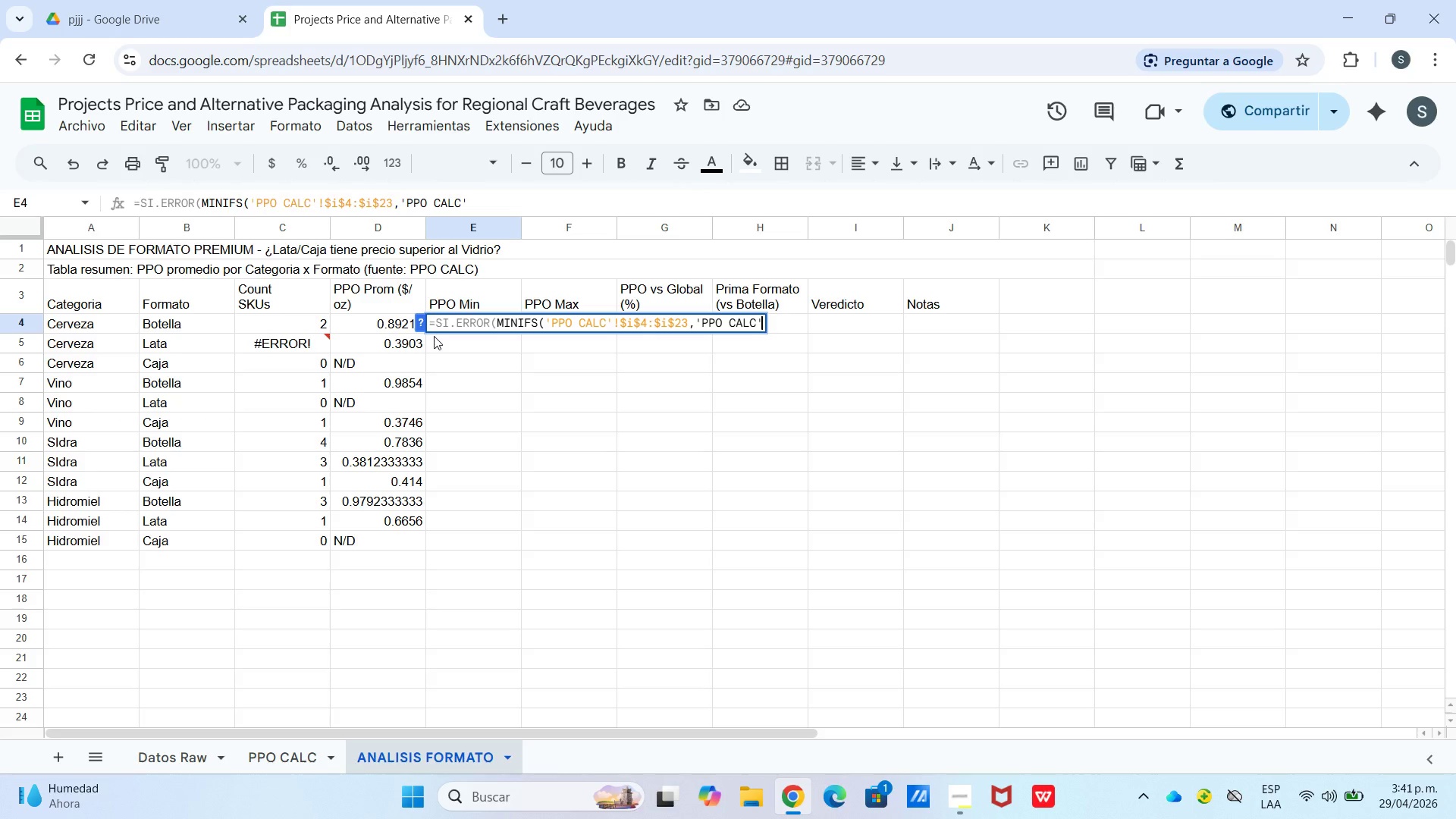 
 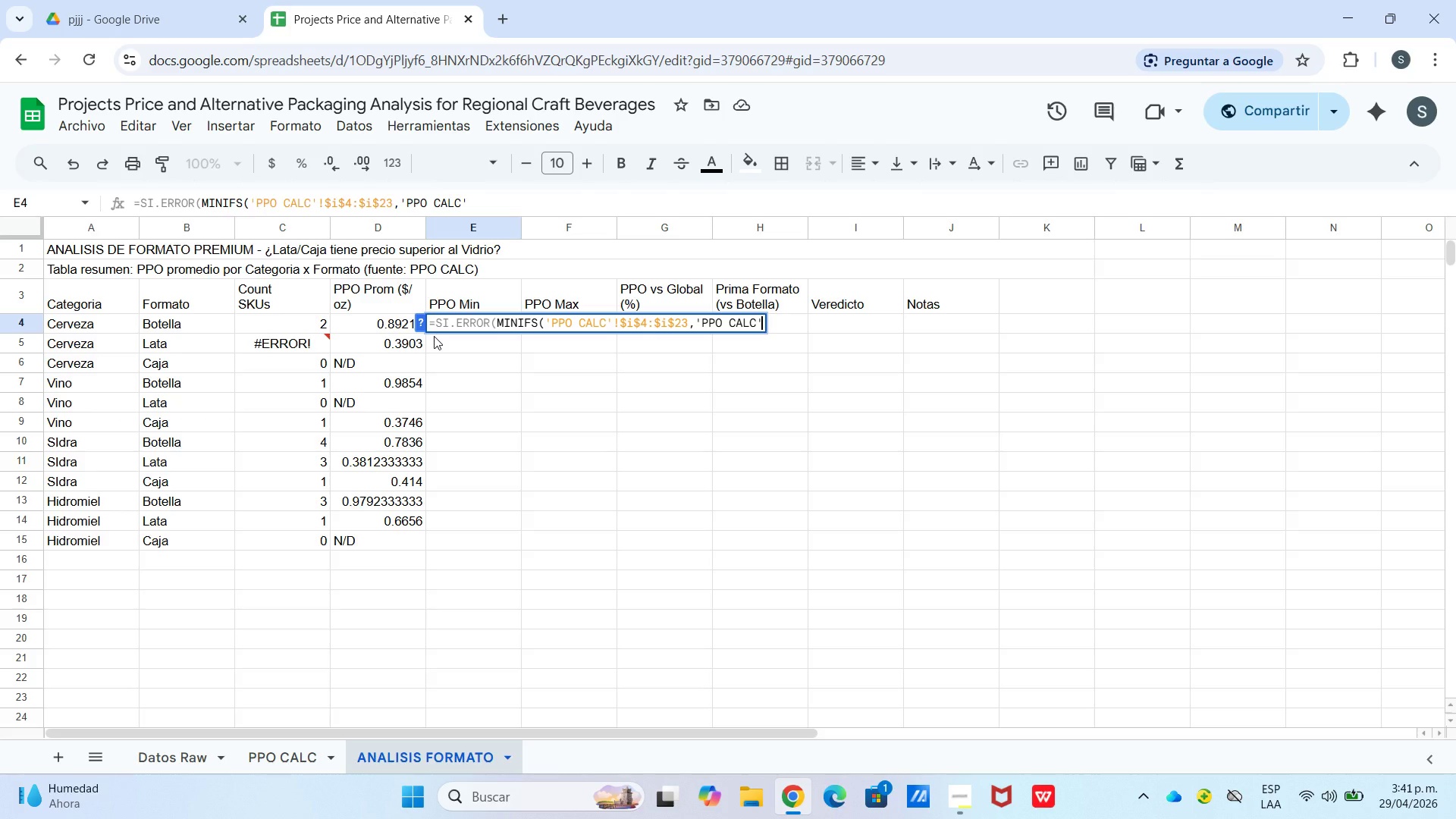 
hold_key(key=ShiftLeft, duration=0.72)
 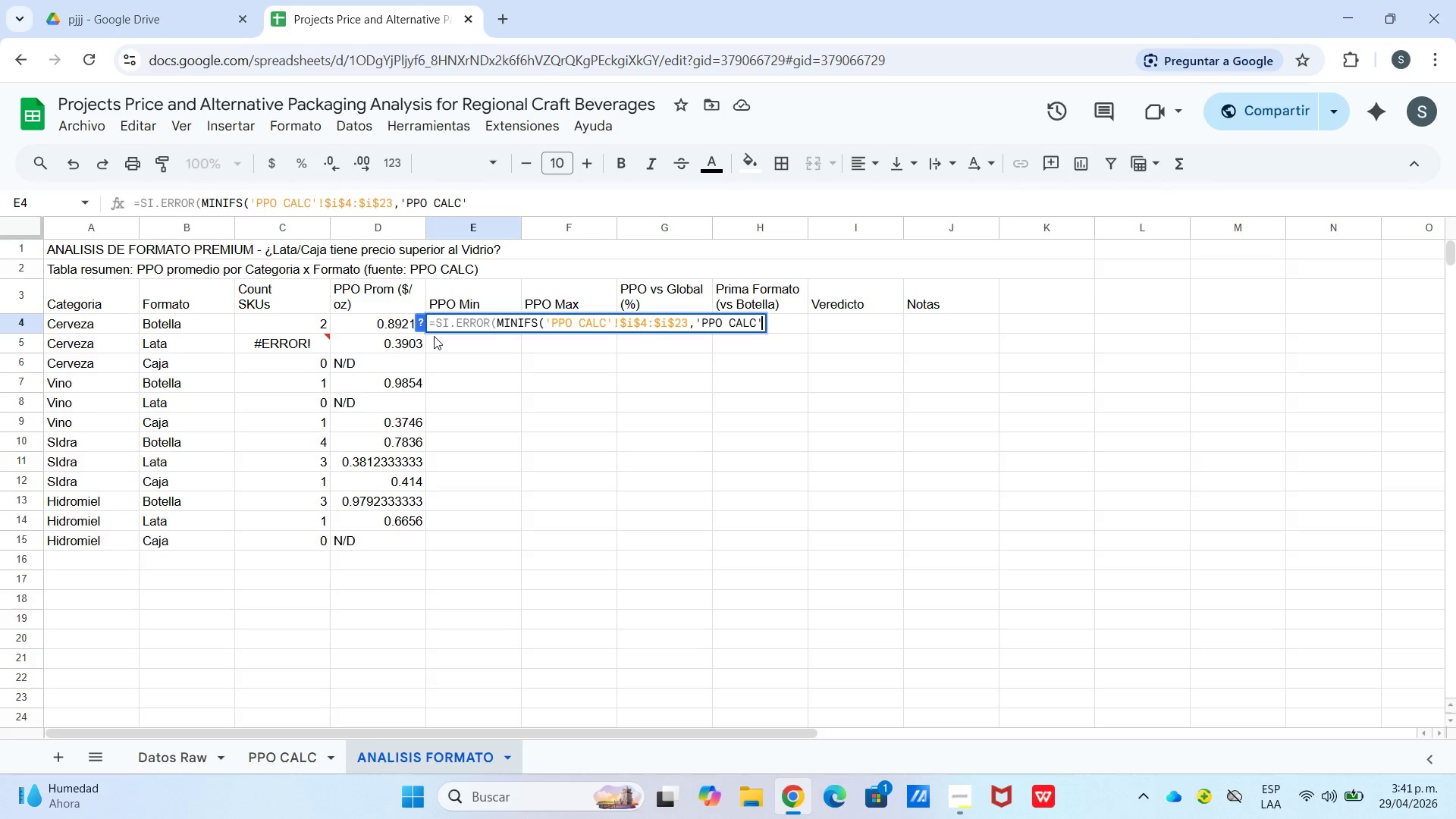 
type($c$4>$c$23,a4,P)
key(Backspace)
type({)
key(Backspace)
type([PPO)
 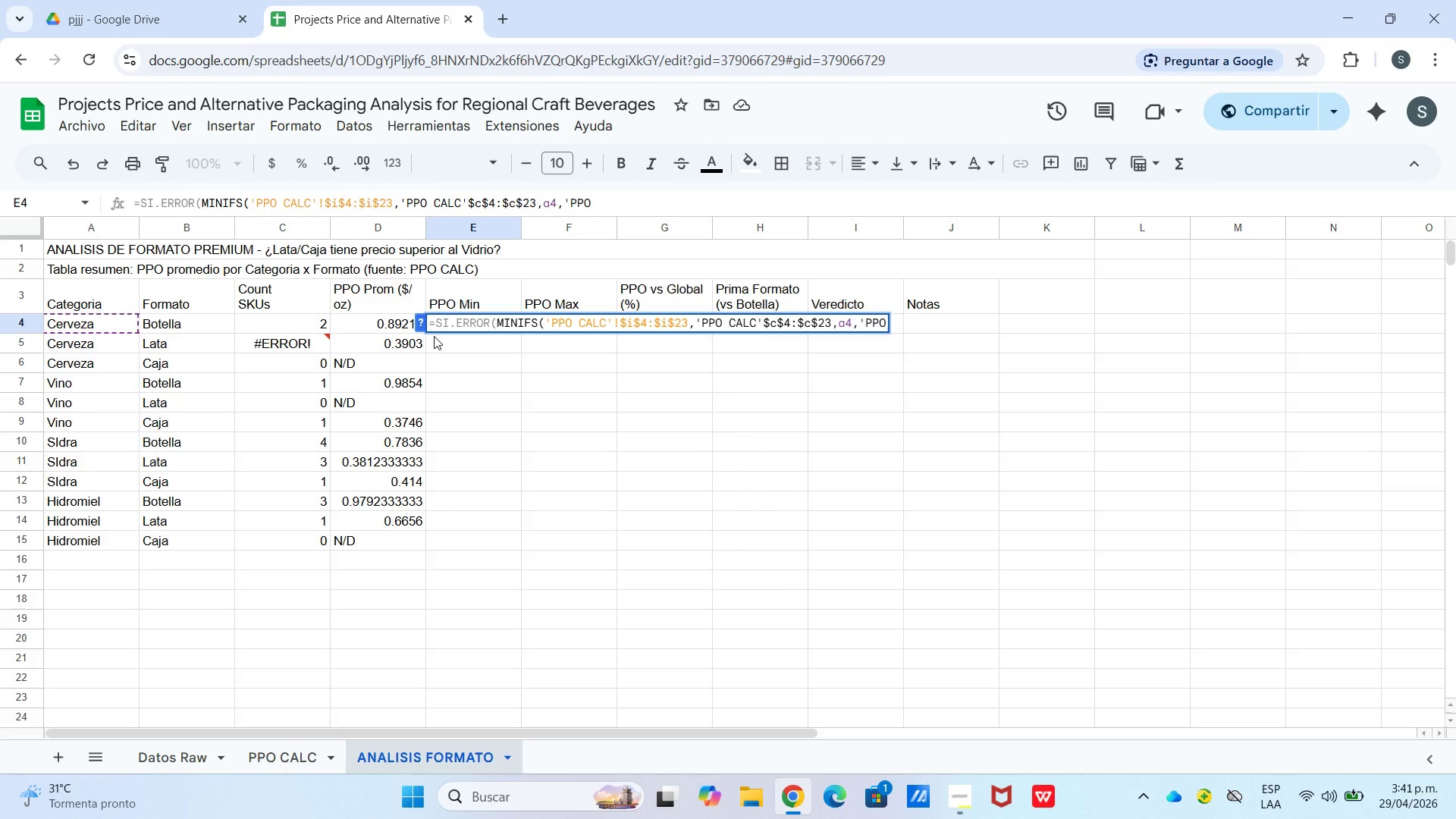 
type( CALC[!$e$4>4E4)
key(Backspace)
key(Backspace)
key(Backspace)
type($E$23,b4(,@n&d@)
key(Backspace)
key(Backspace)
key(Backspace)
key(Backspace)
type(N&D()
key(Backspace)
type(@()
 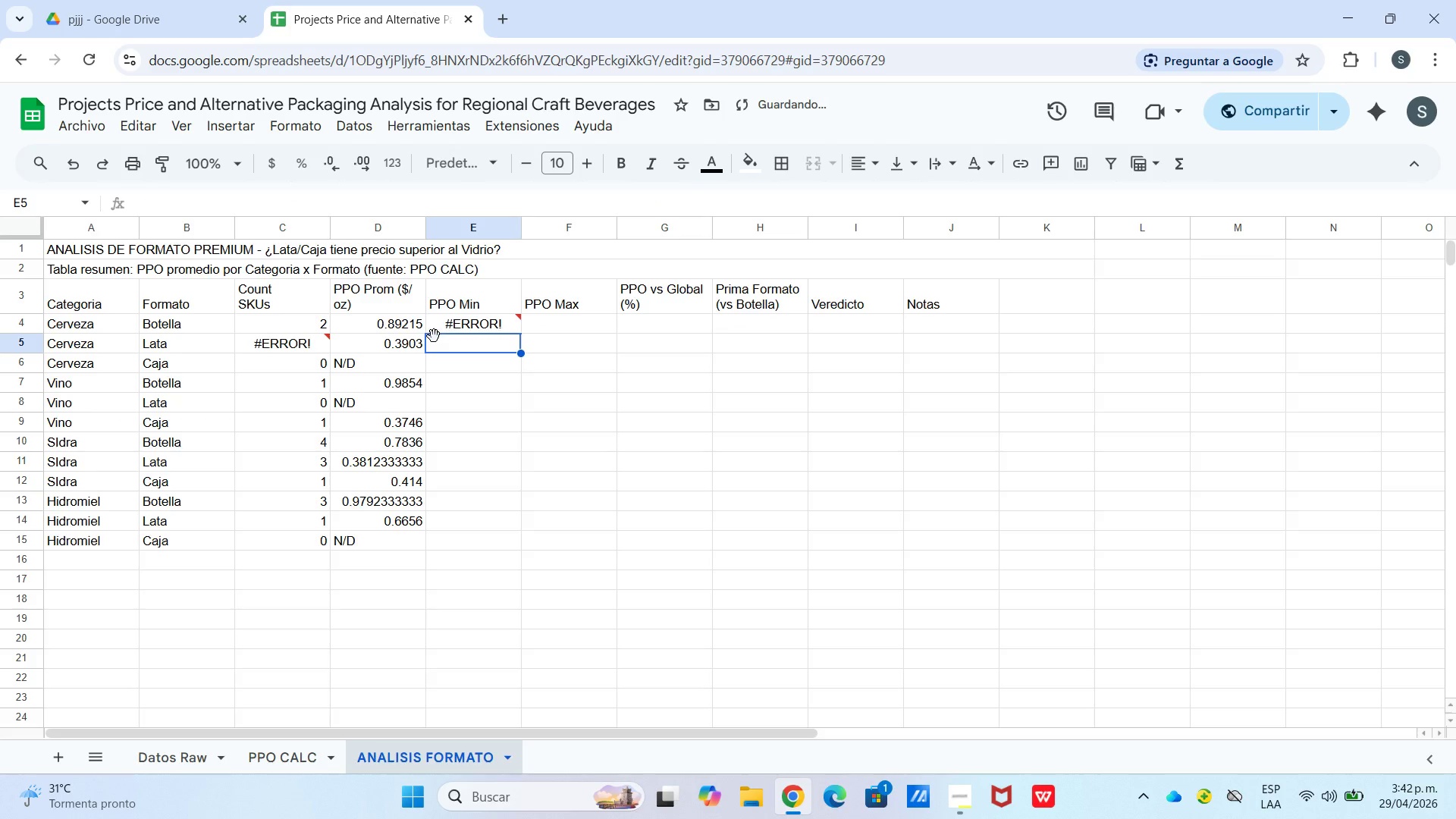 
 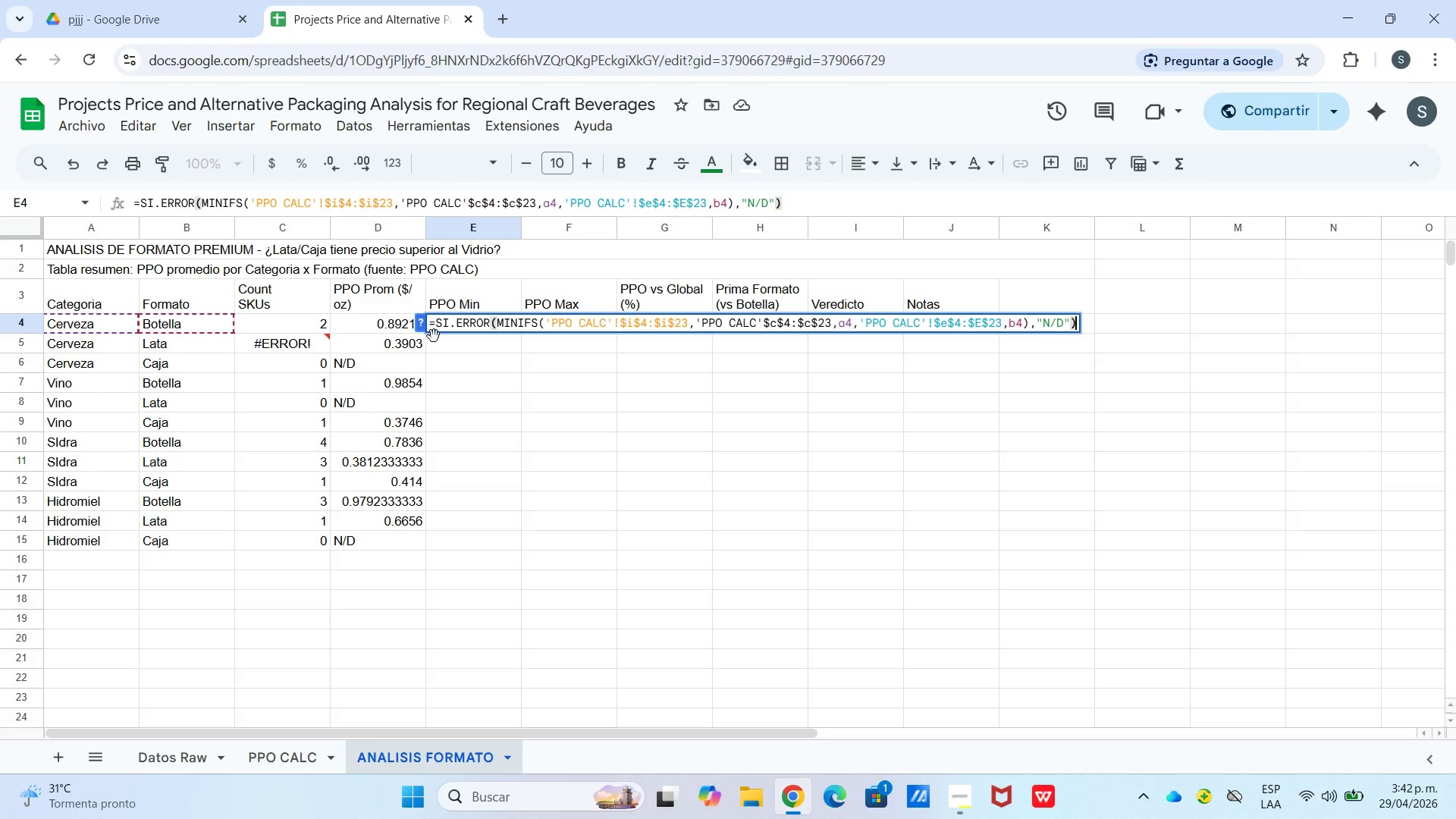 
key(Enter)
 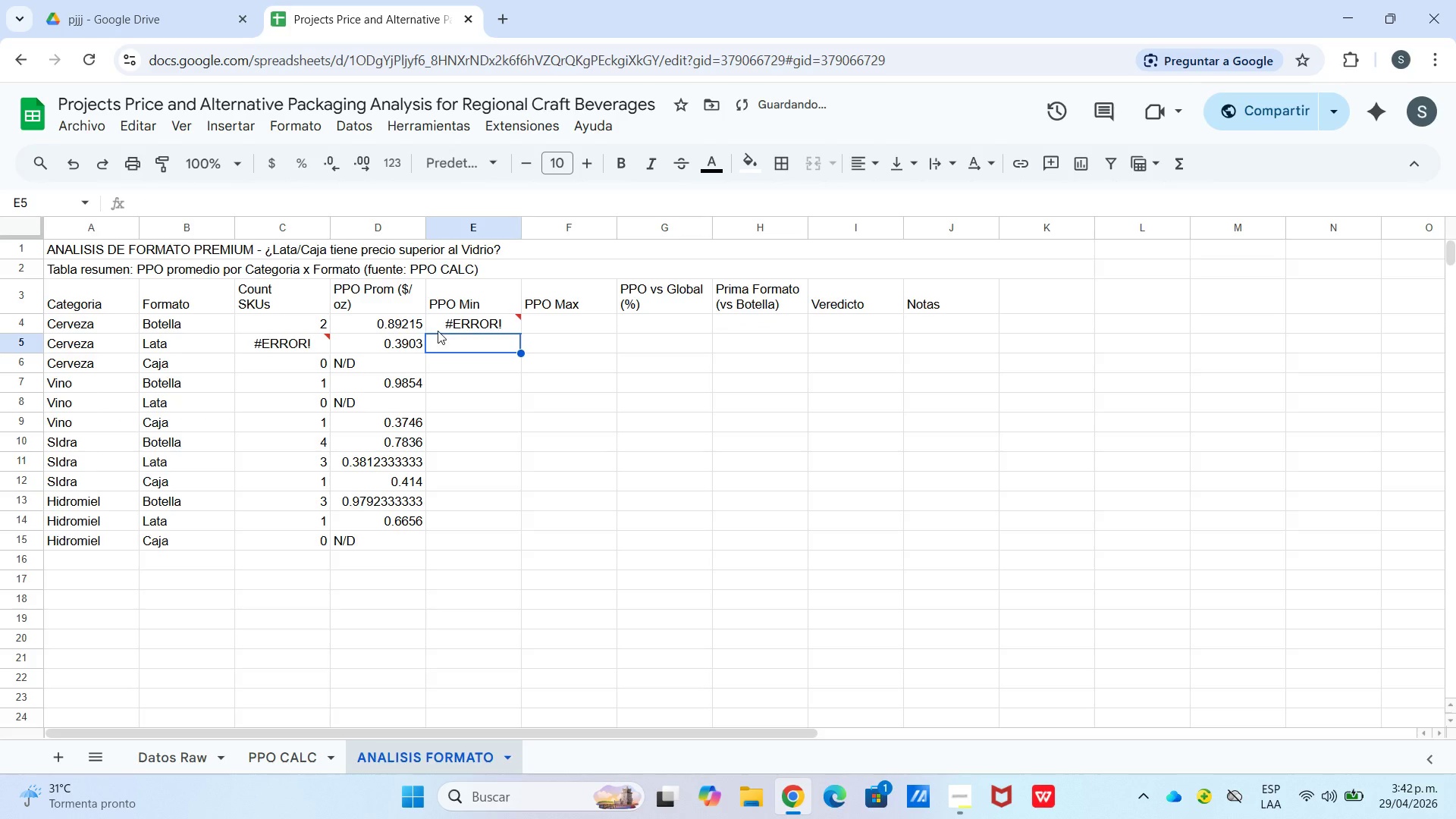 
left_click([438, 331])
 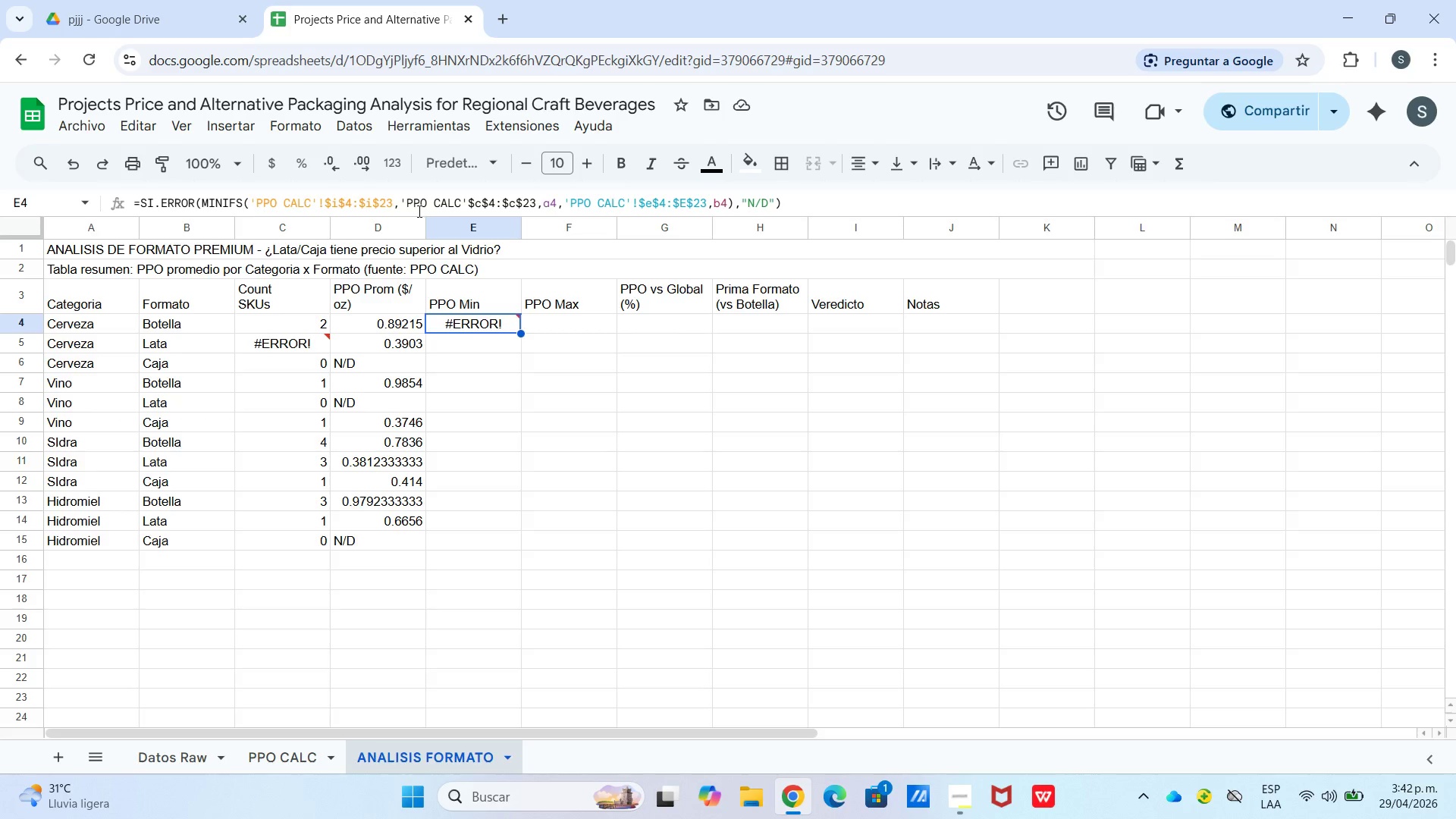 
wait(12.39)
 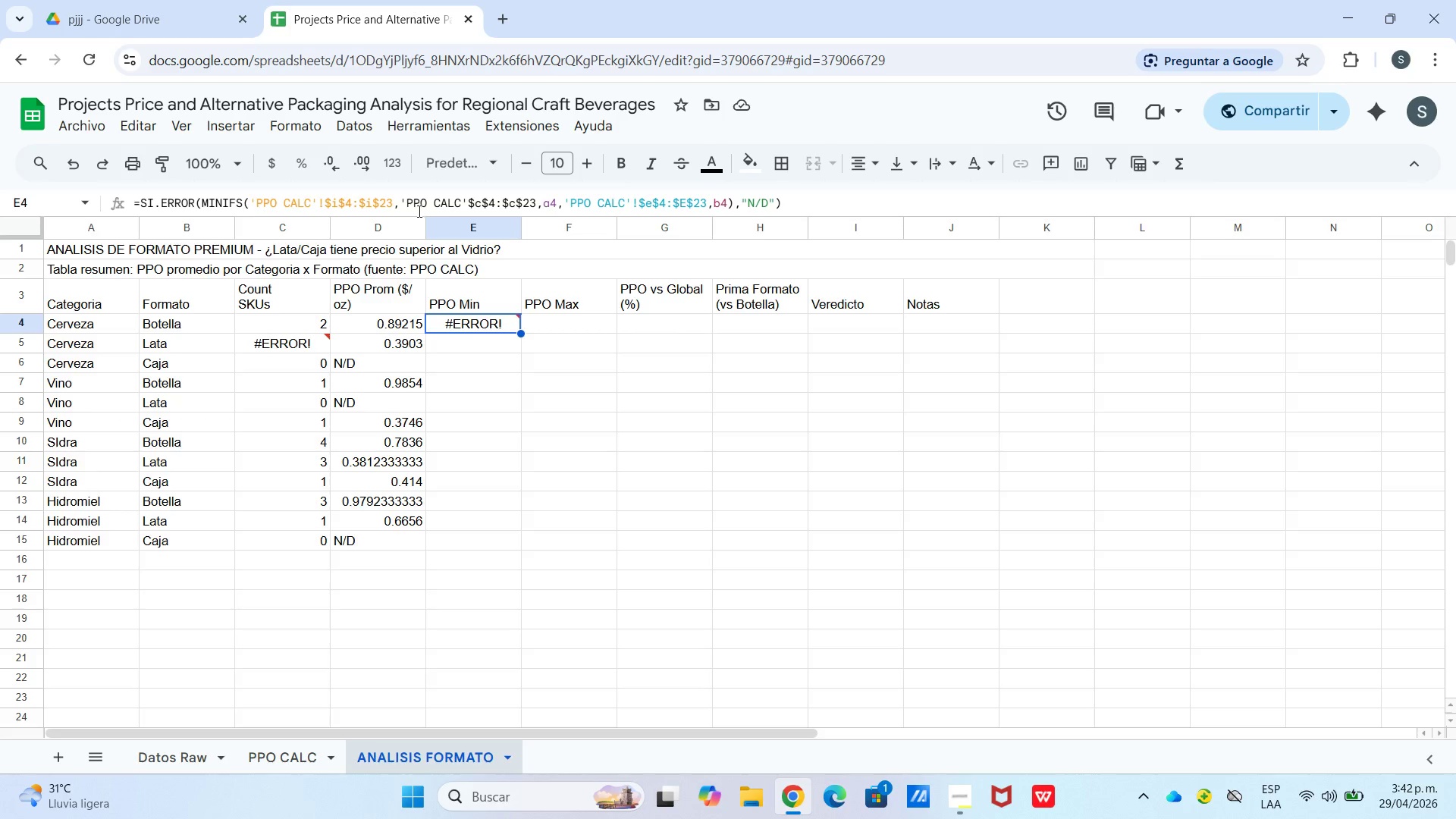 
double_click([467, 204])
 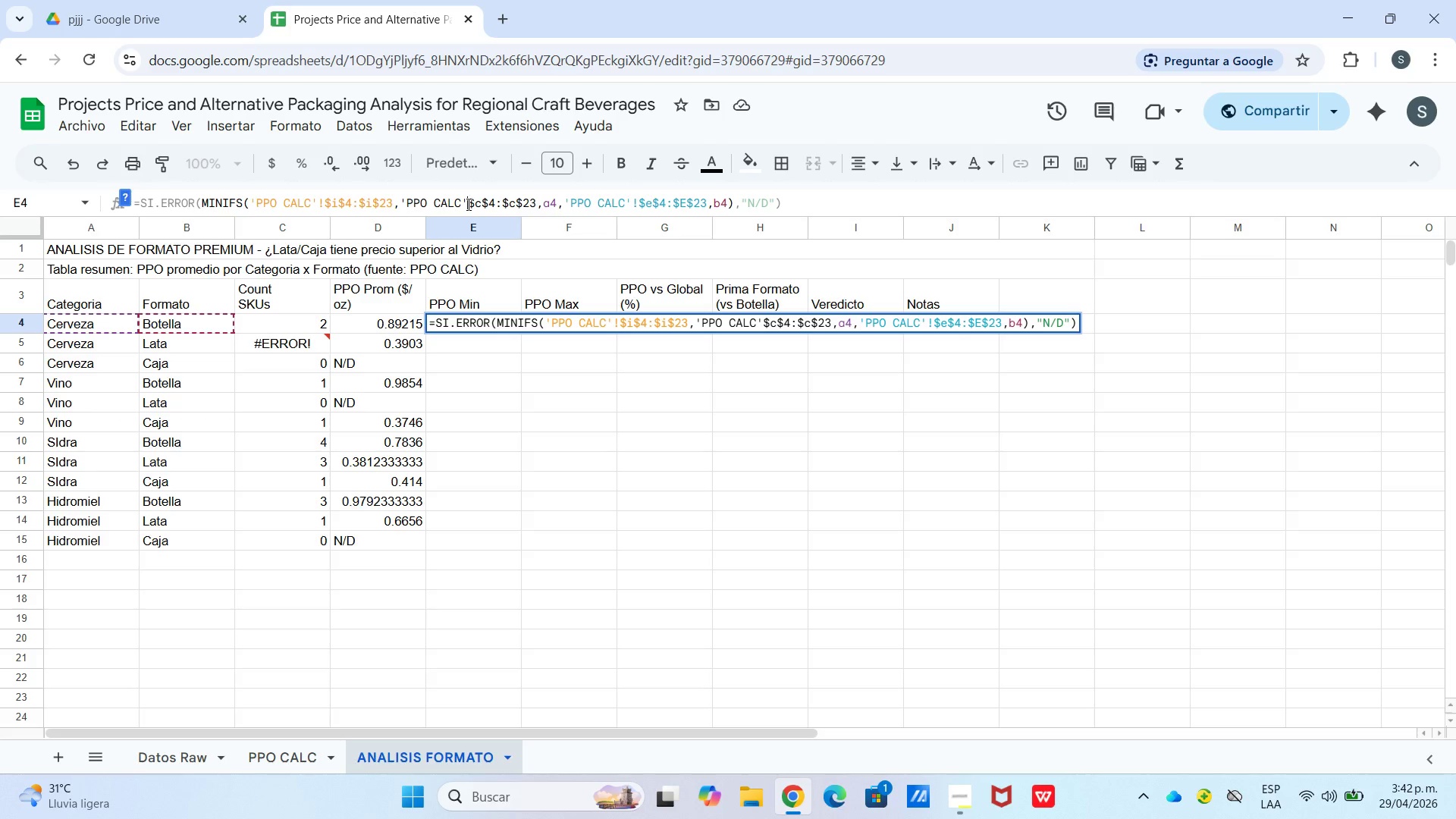 
key(Shift+1)
 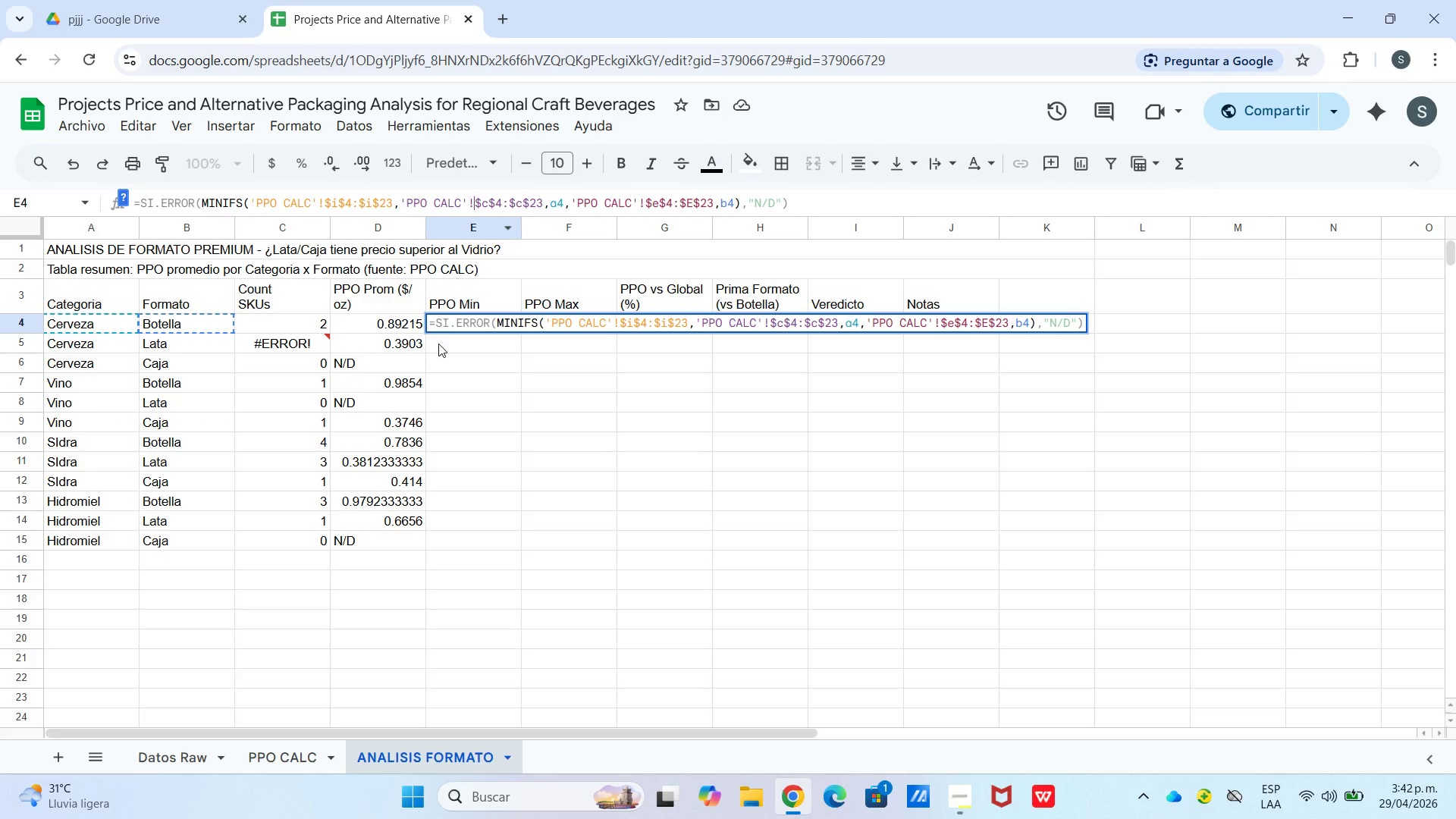 
left_click([436, 384])
 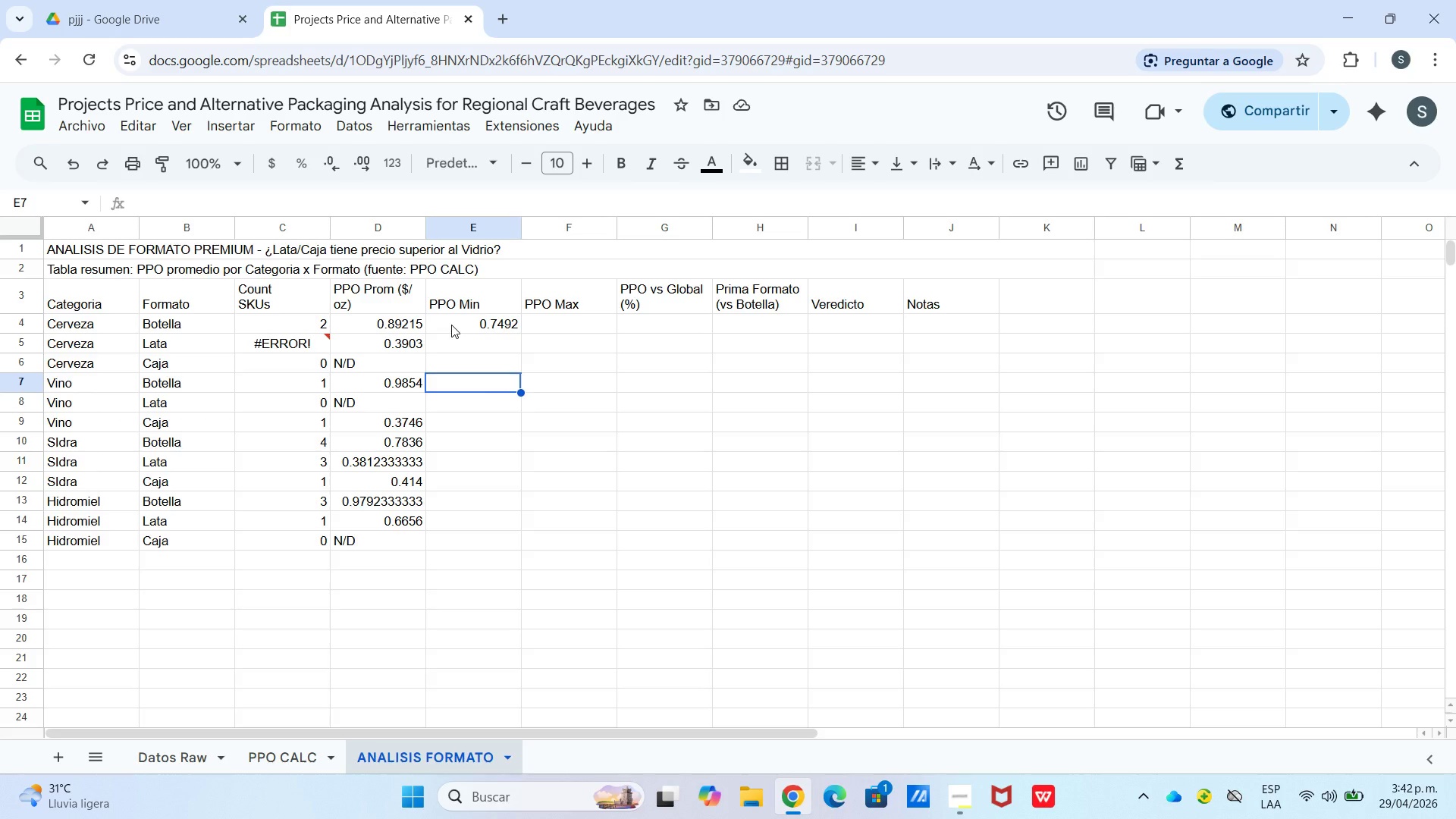 
wait(15.52)
 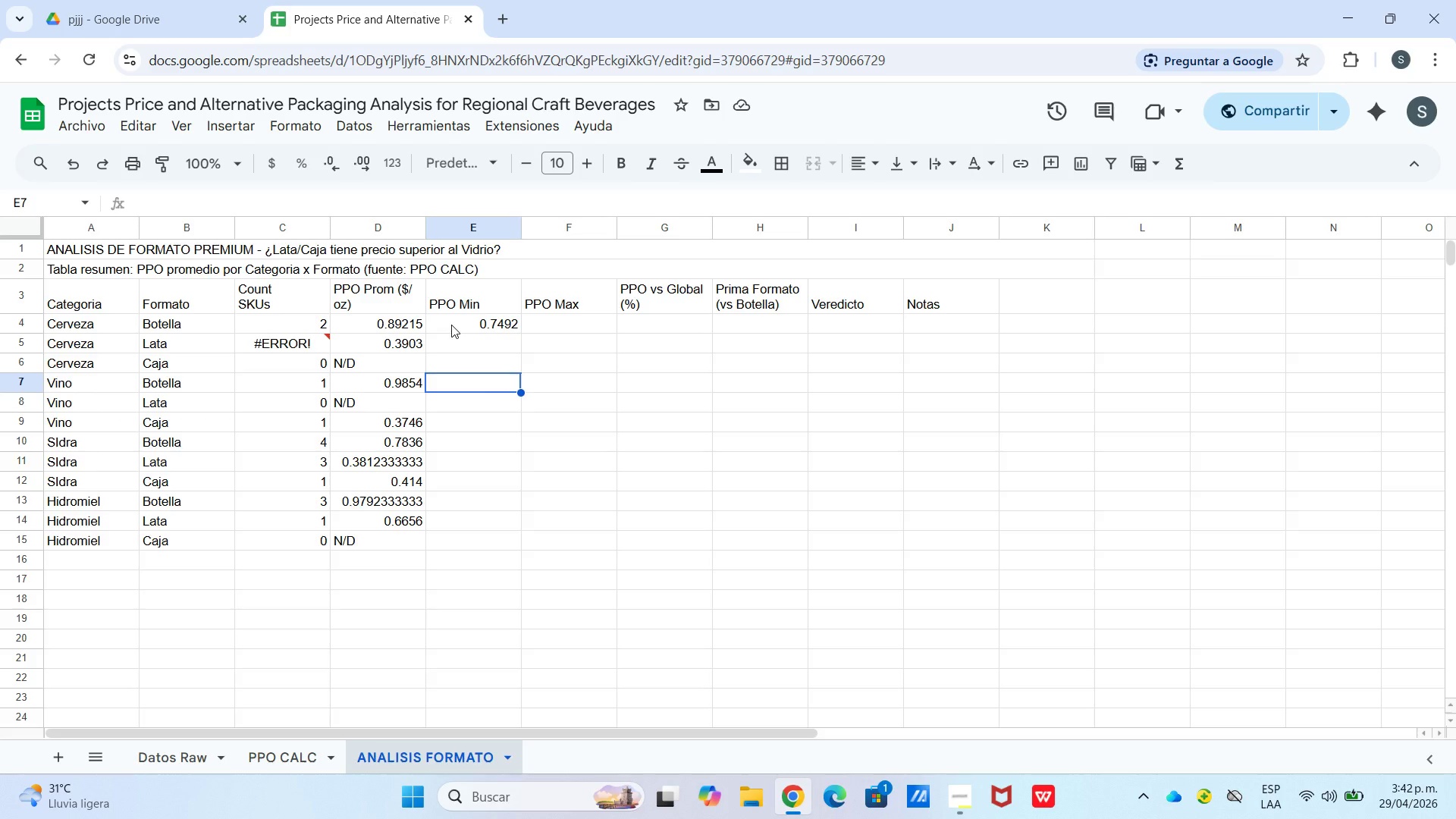 
left_click([500, 331])
 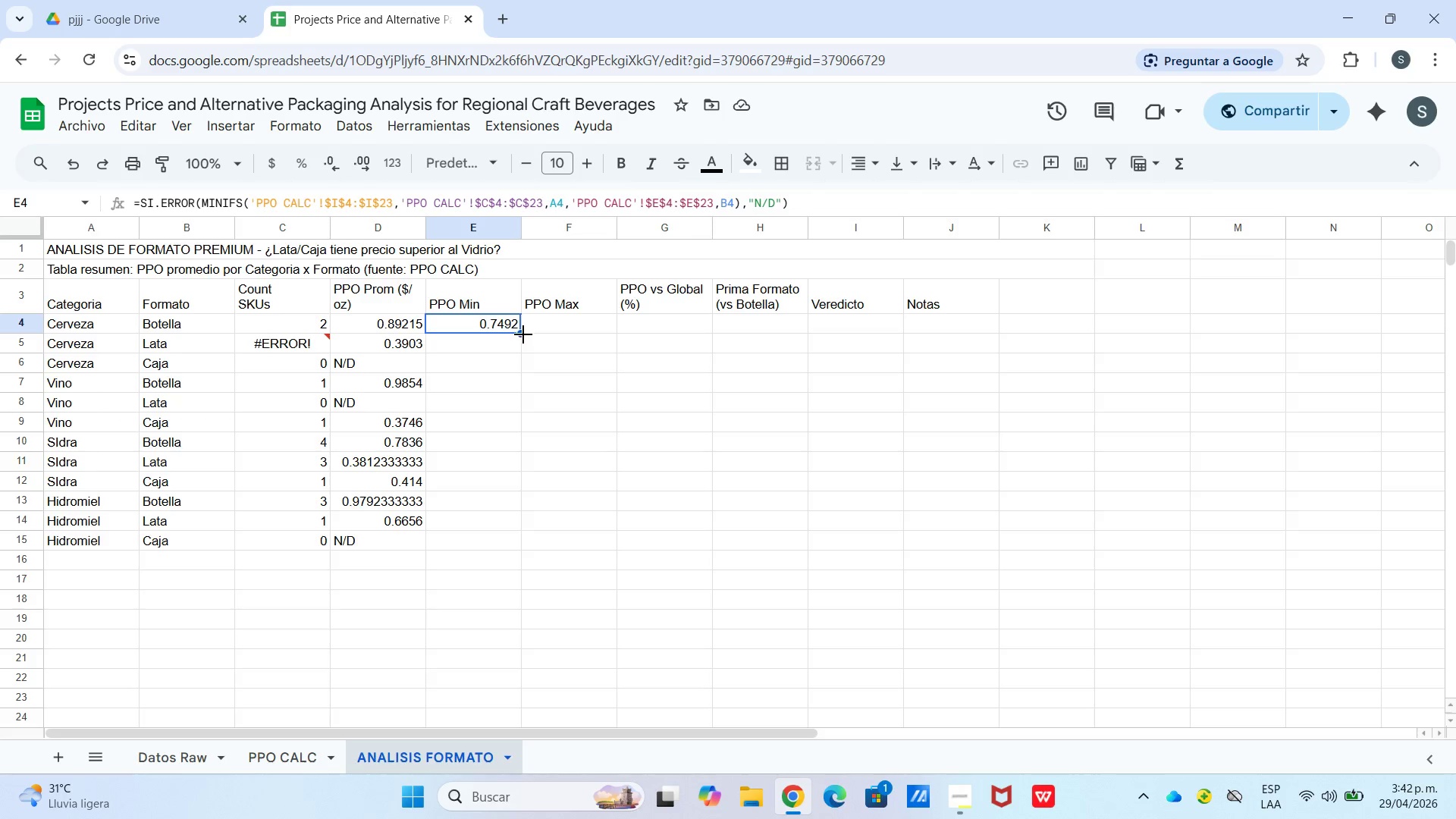 
left_click_drag(start_coordinate=[522, 334], to_coordinate=[505, 551])
 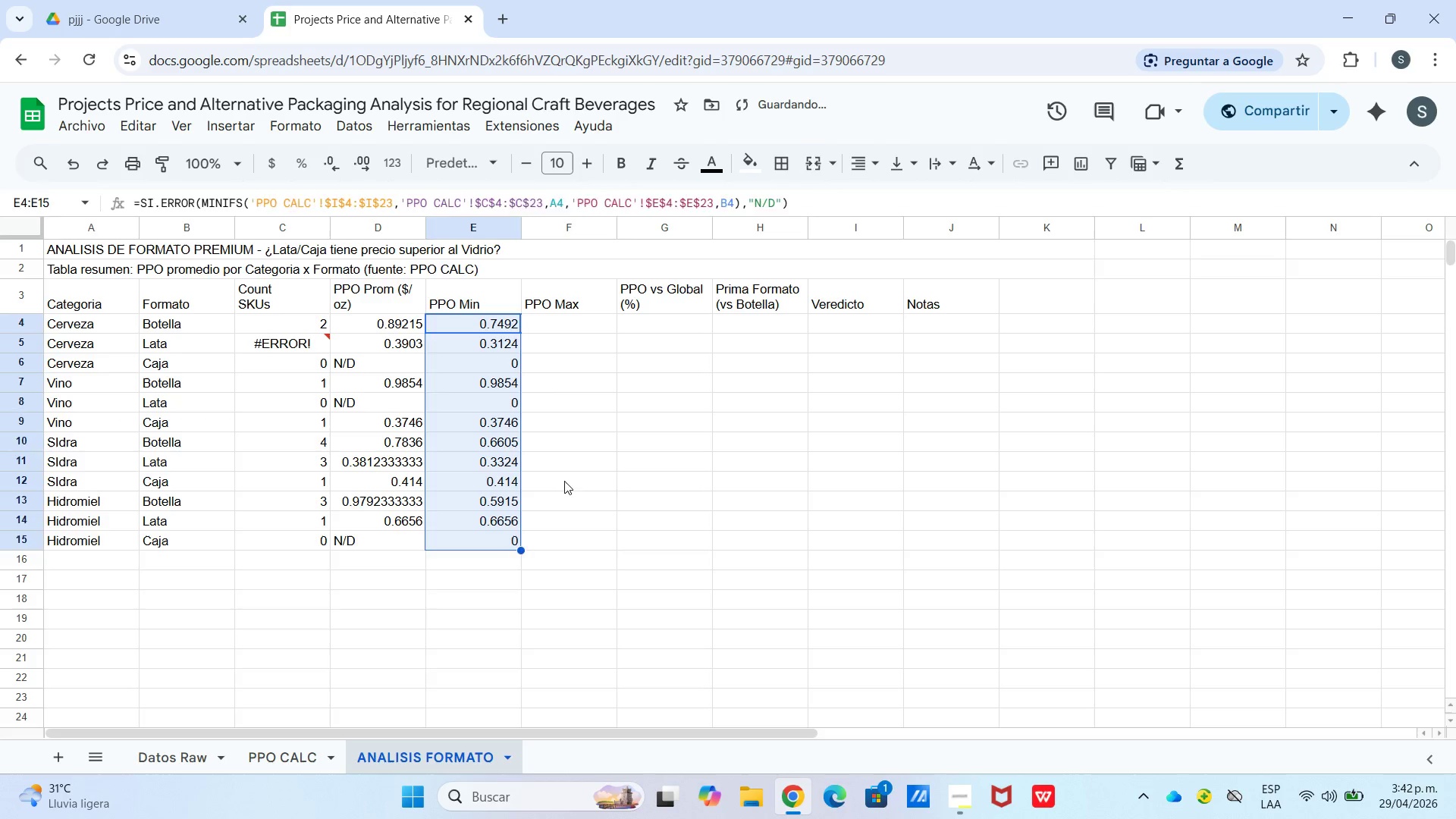 
left_click([564, 481])
 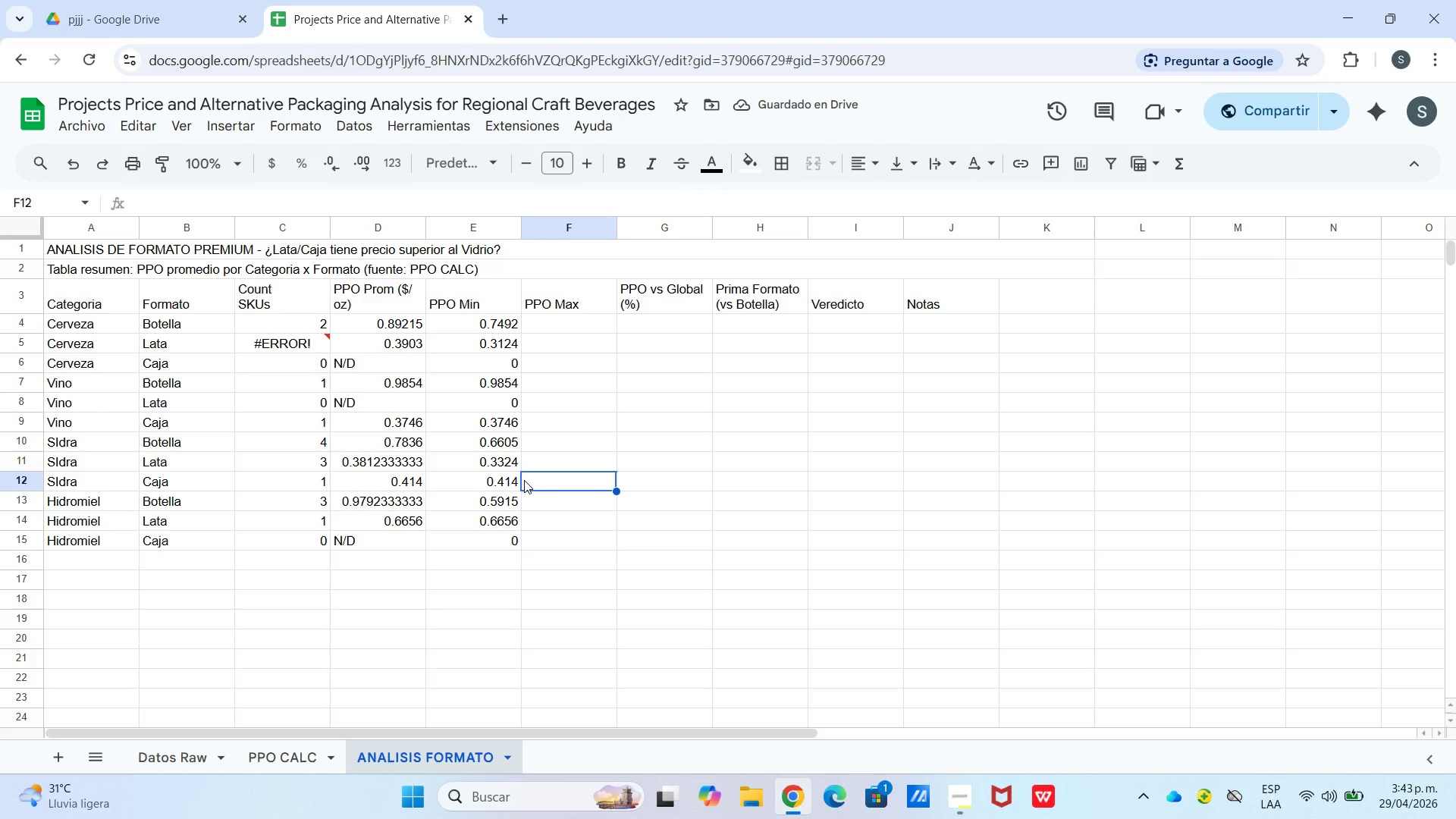 
type()si.error)
key(Tab)
type(maxi)
key(Tab)
type([PPO CALC[)
 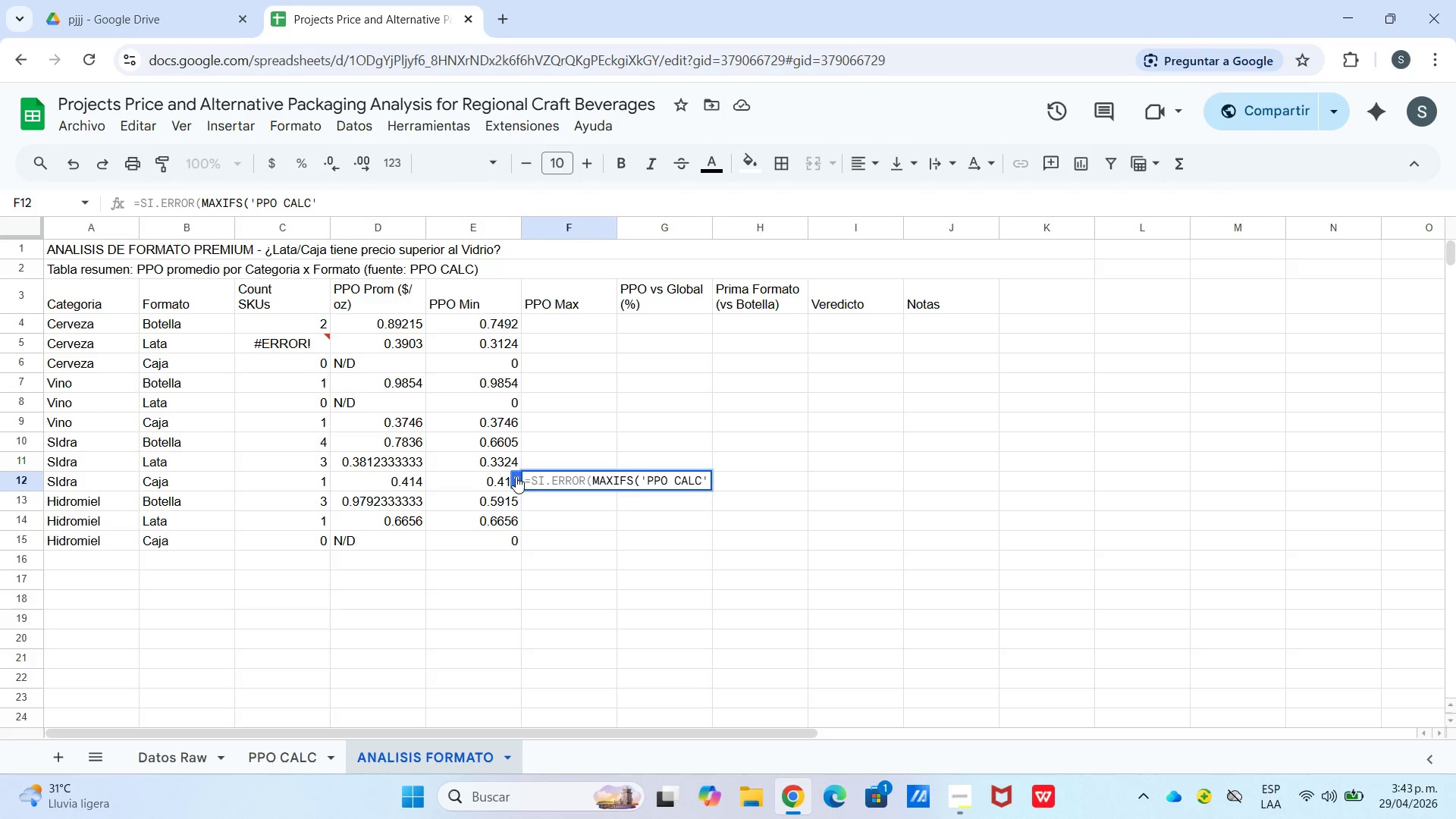 
type($i$4>$i$23)
 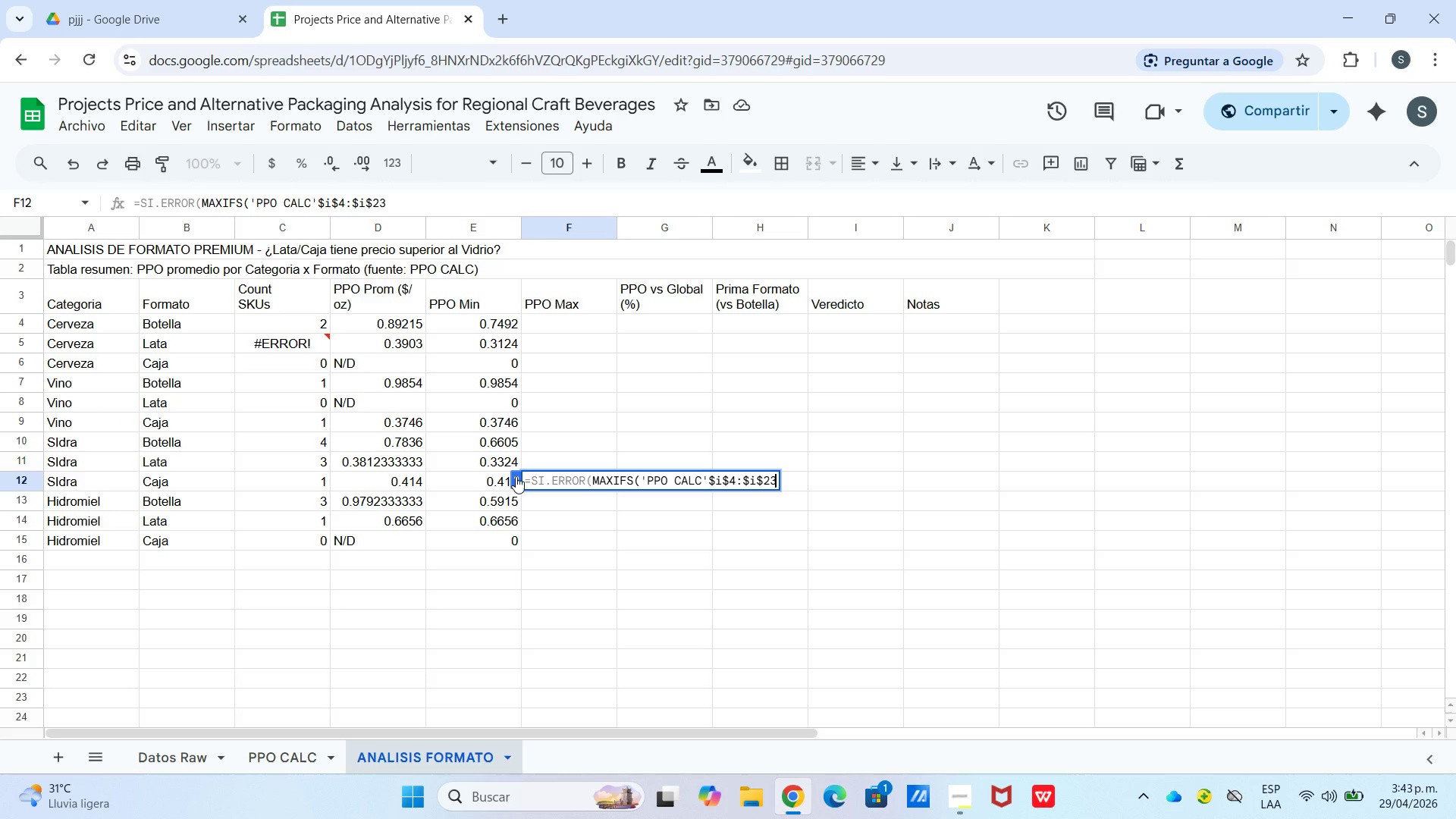 
wait(30.81)
 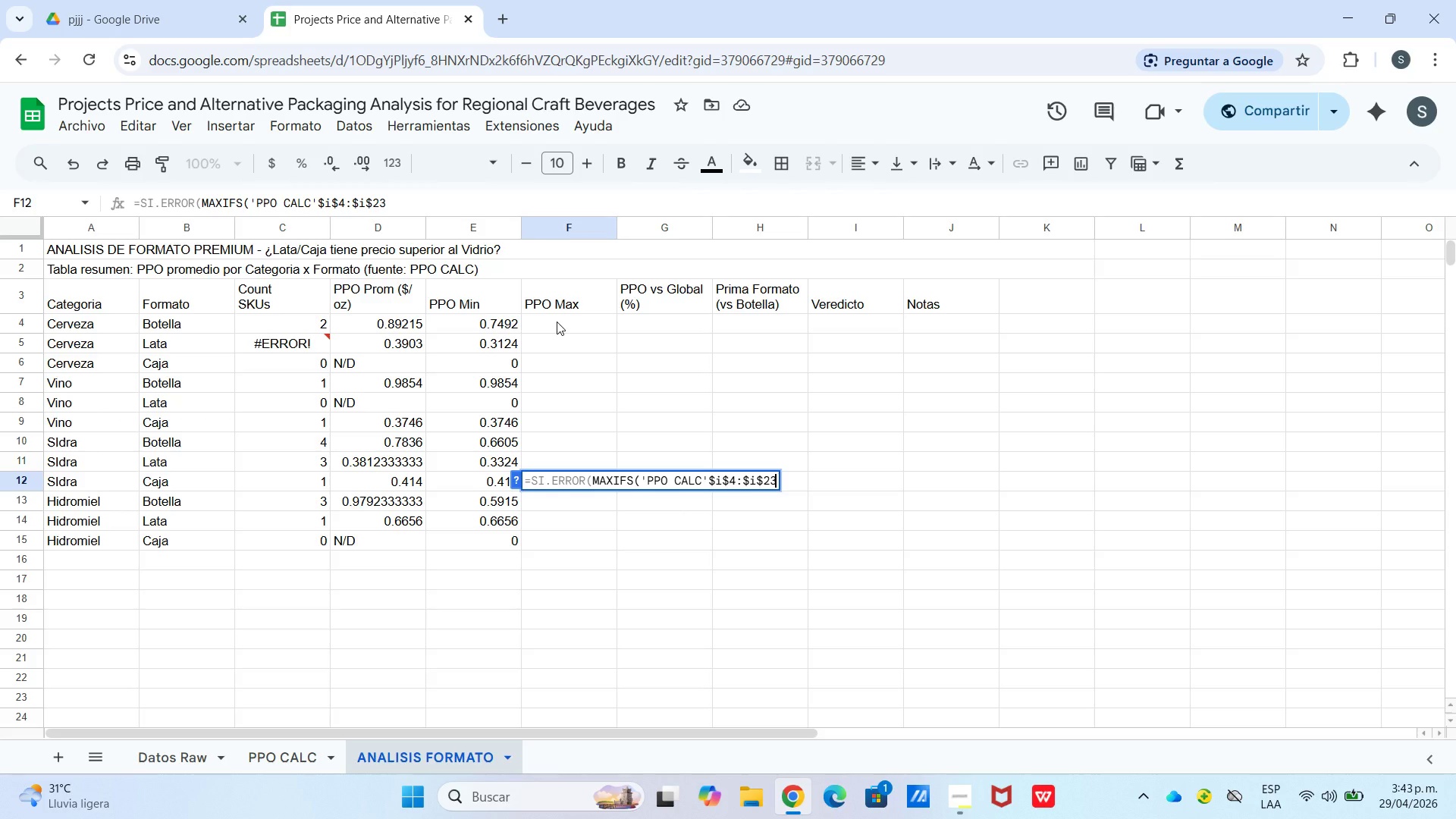 
hold_key(key=ShiftLeft, duration=0.66)
 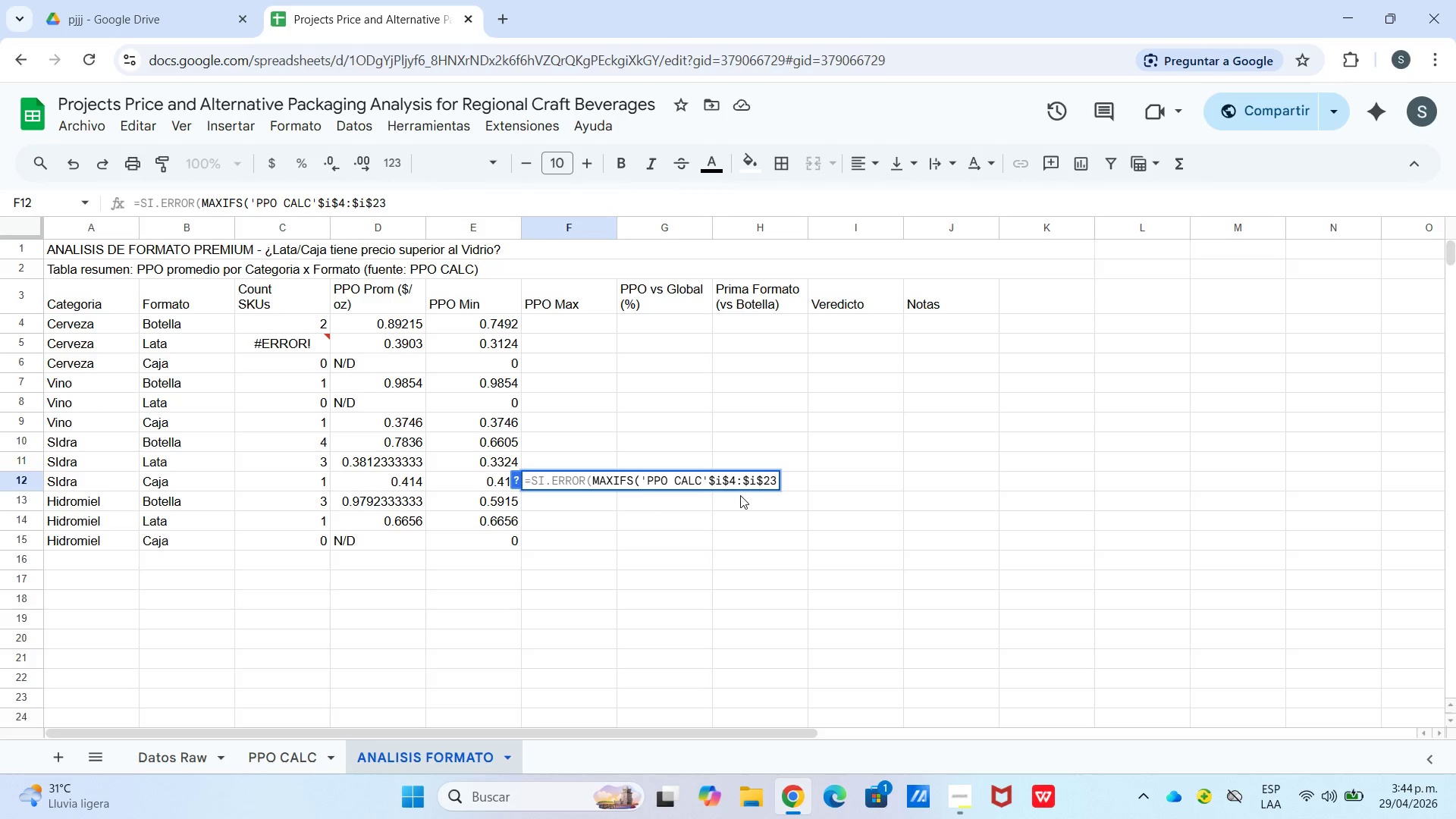 
wait(5.49)
 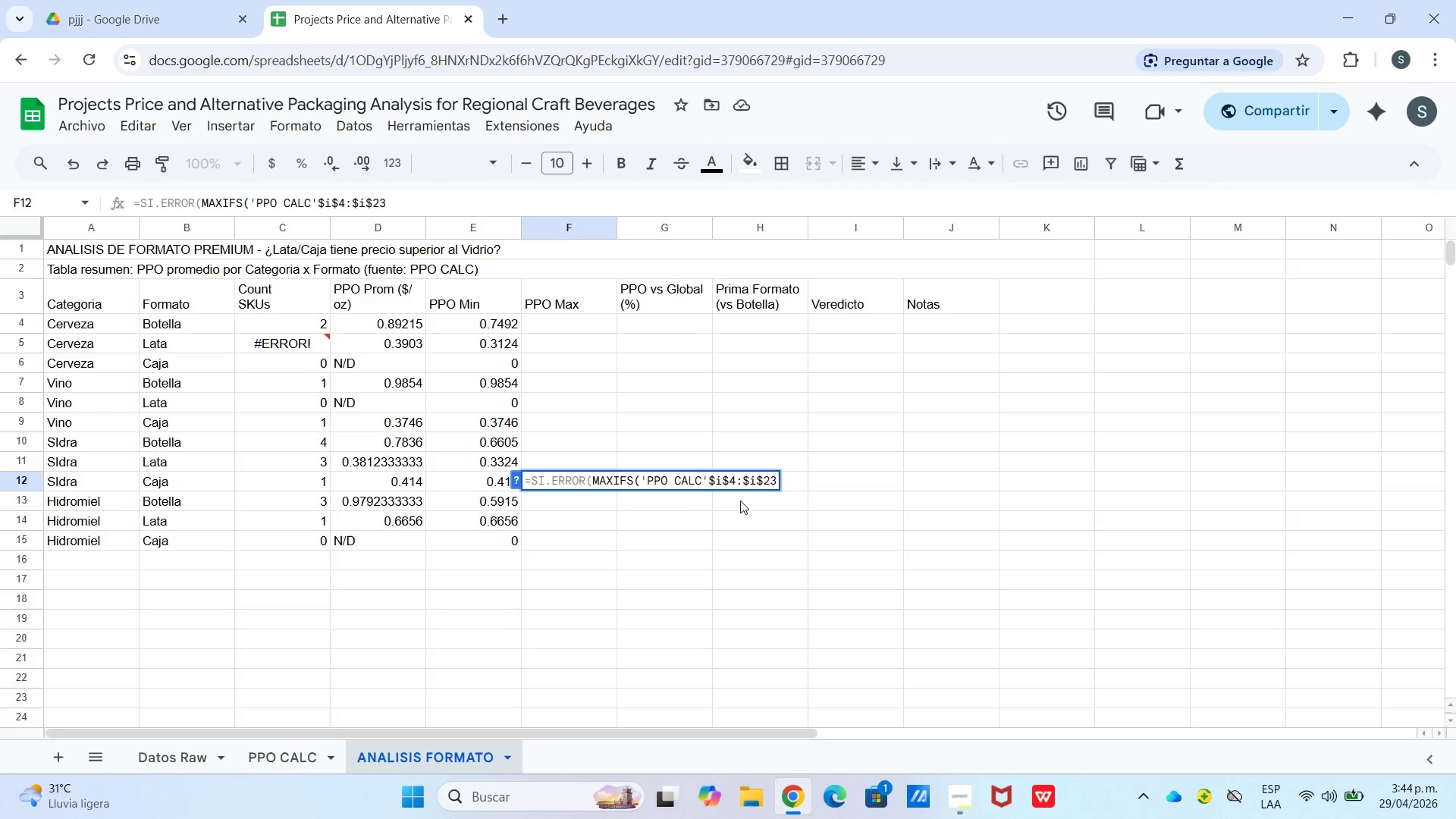 
type(,[PPO CALC[!$C$4>$C$23,a4)
 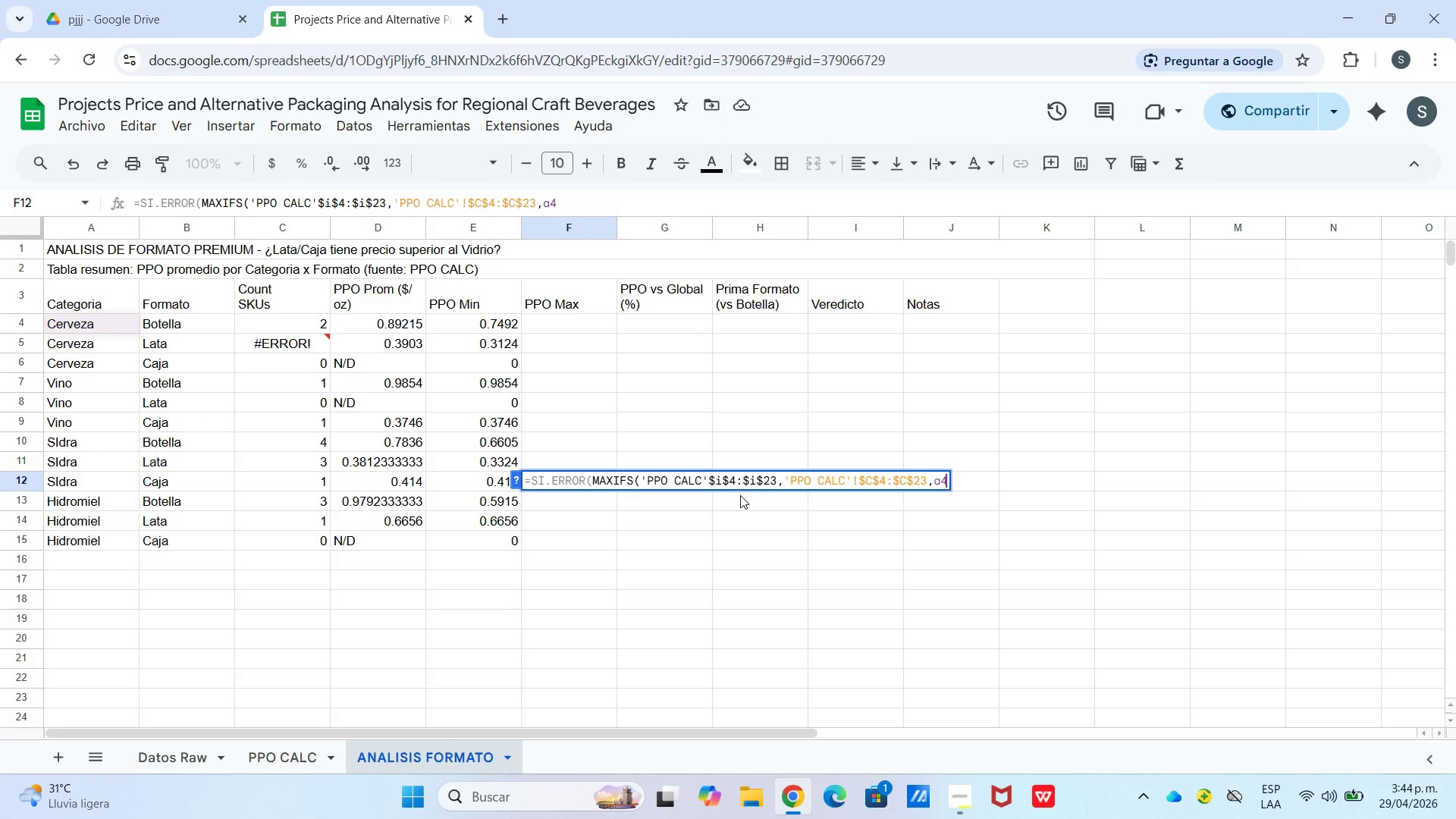 
type(,[PPO CALC[!$E$)
 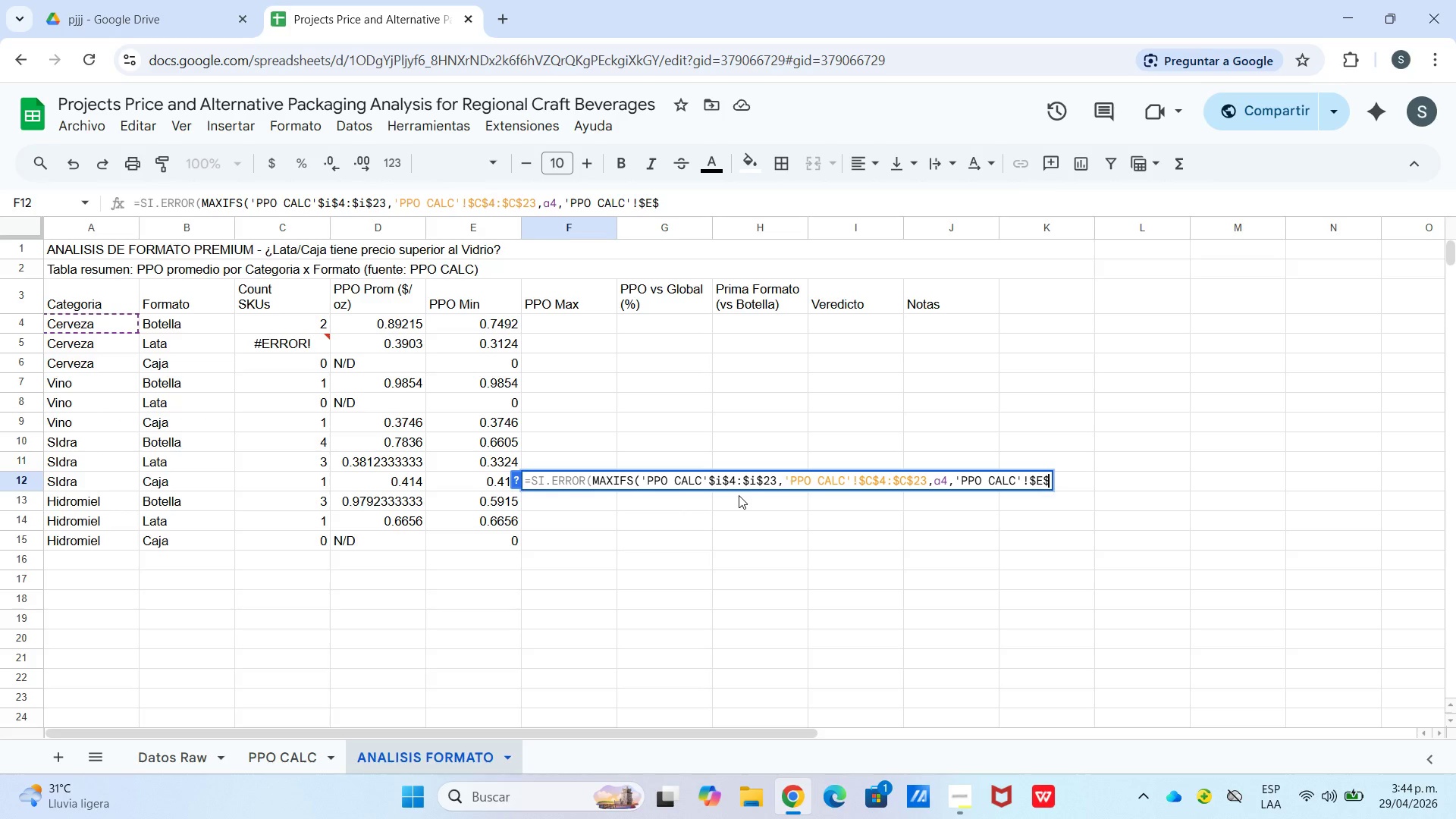 
hold_key(key=ShiftLeft, duration=0.59)
 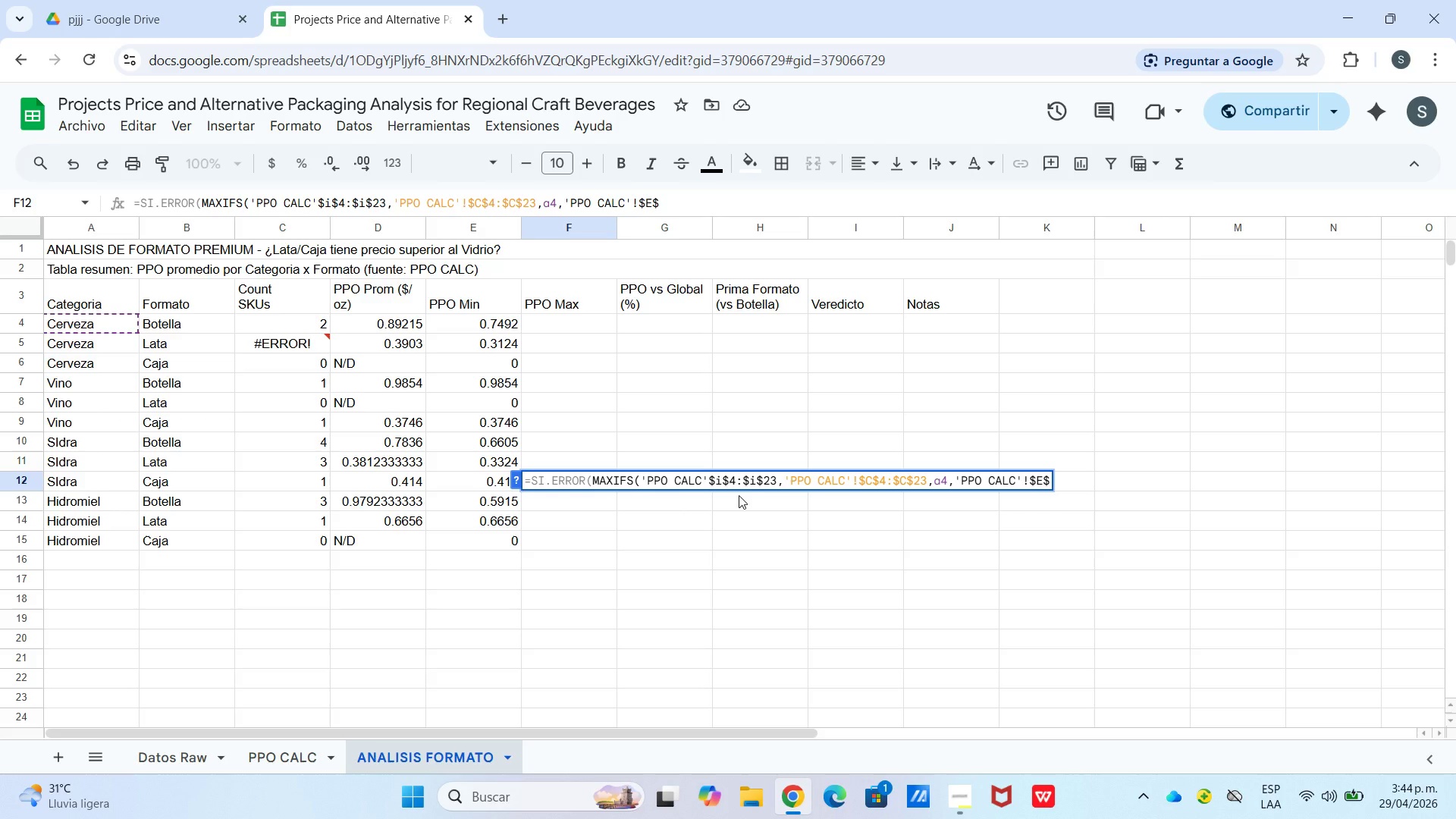 
type(4>$e$23,B4(,@N&D@()
 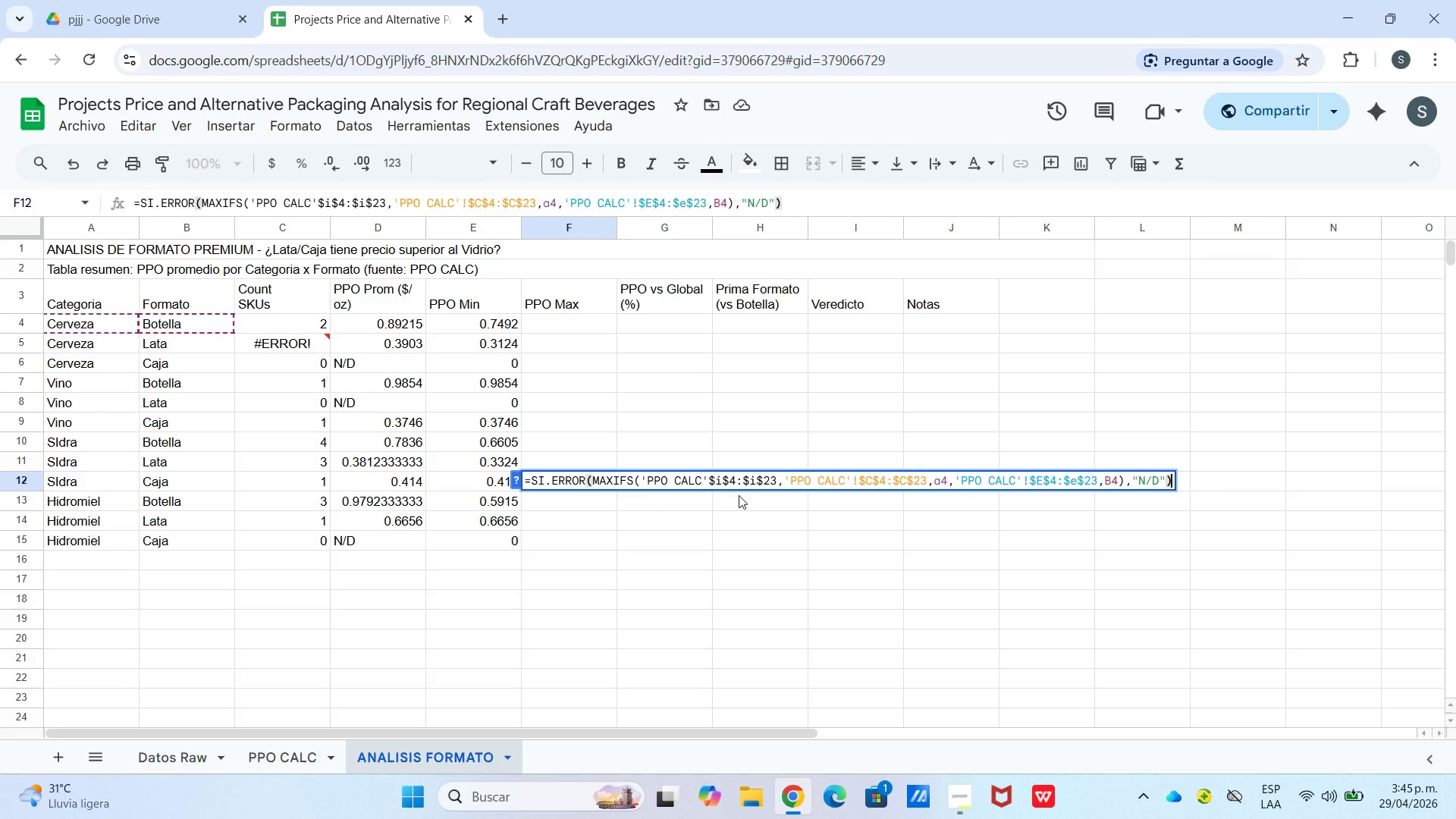 
key(Enter)
 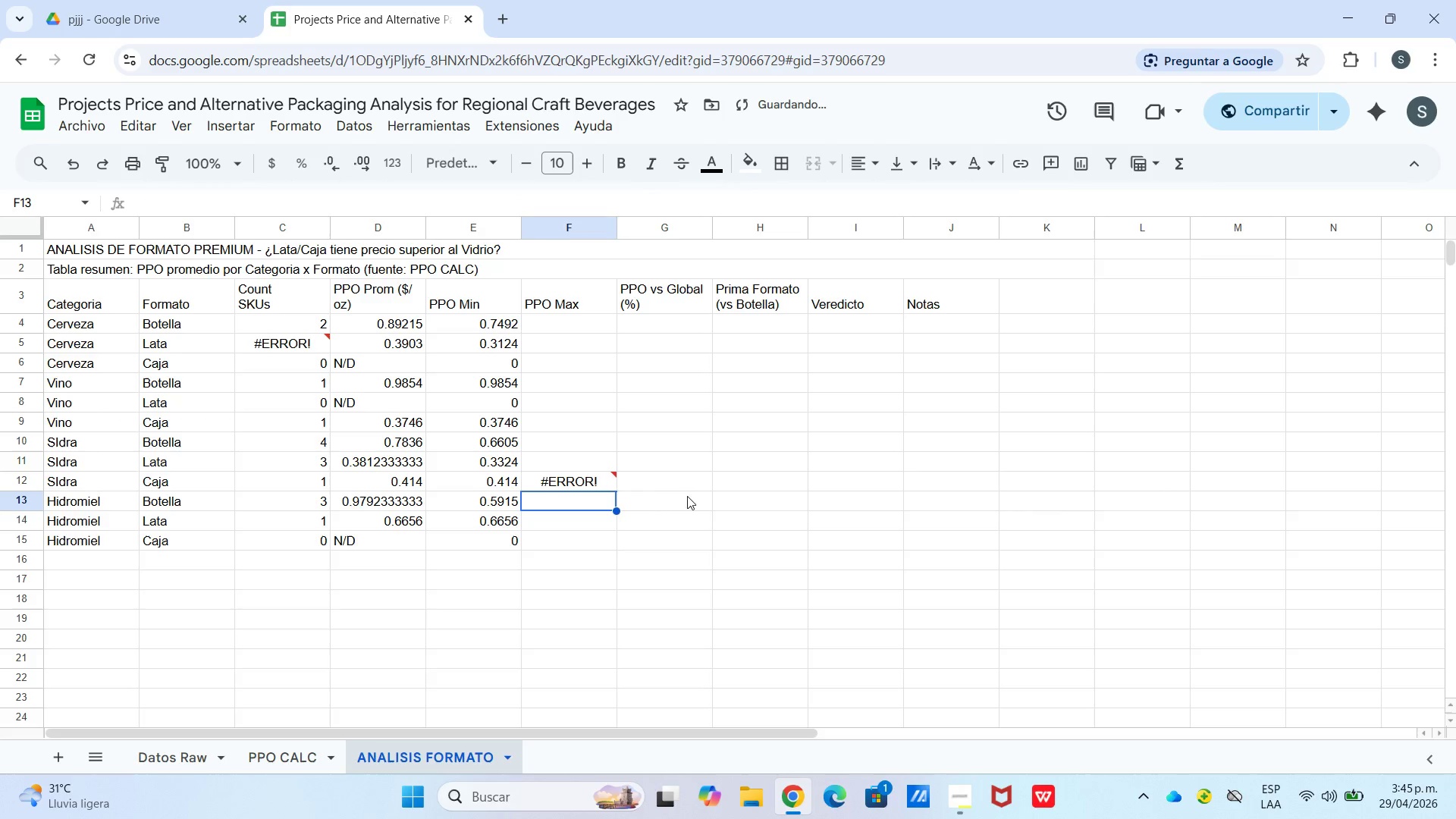 
left_click([610, 484])
 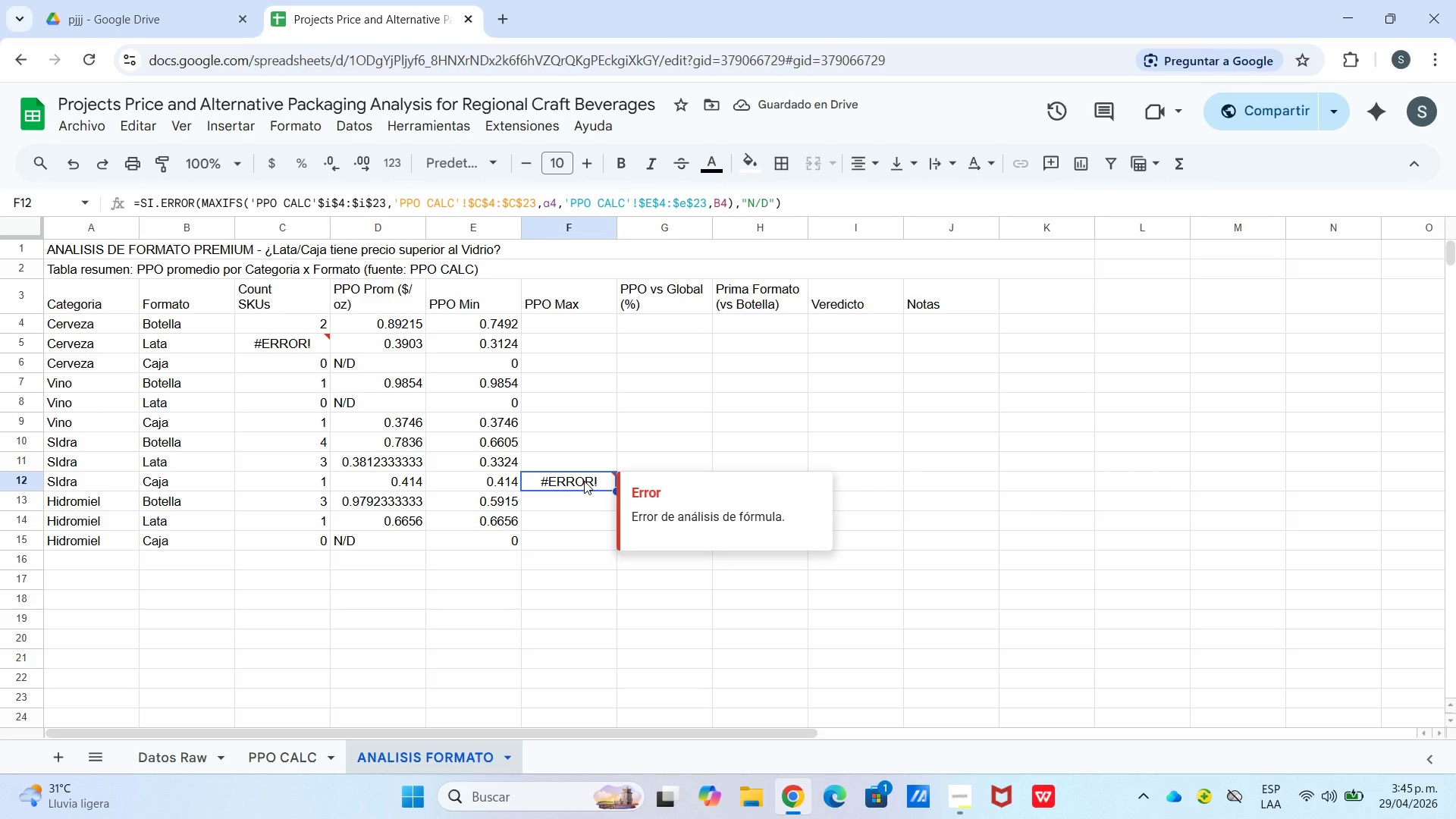 
double_click([584, 481])
 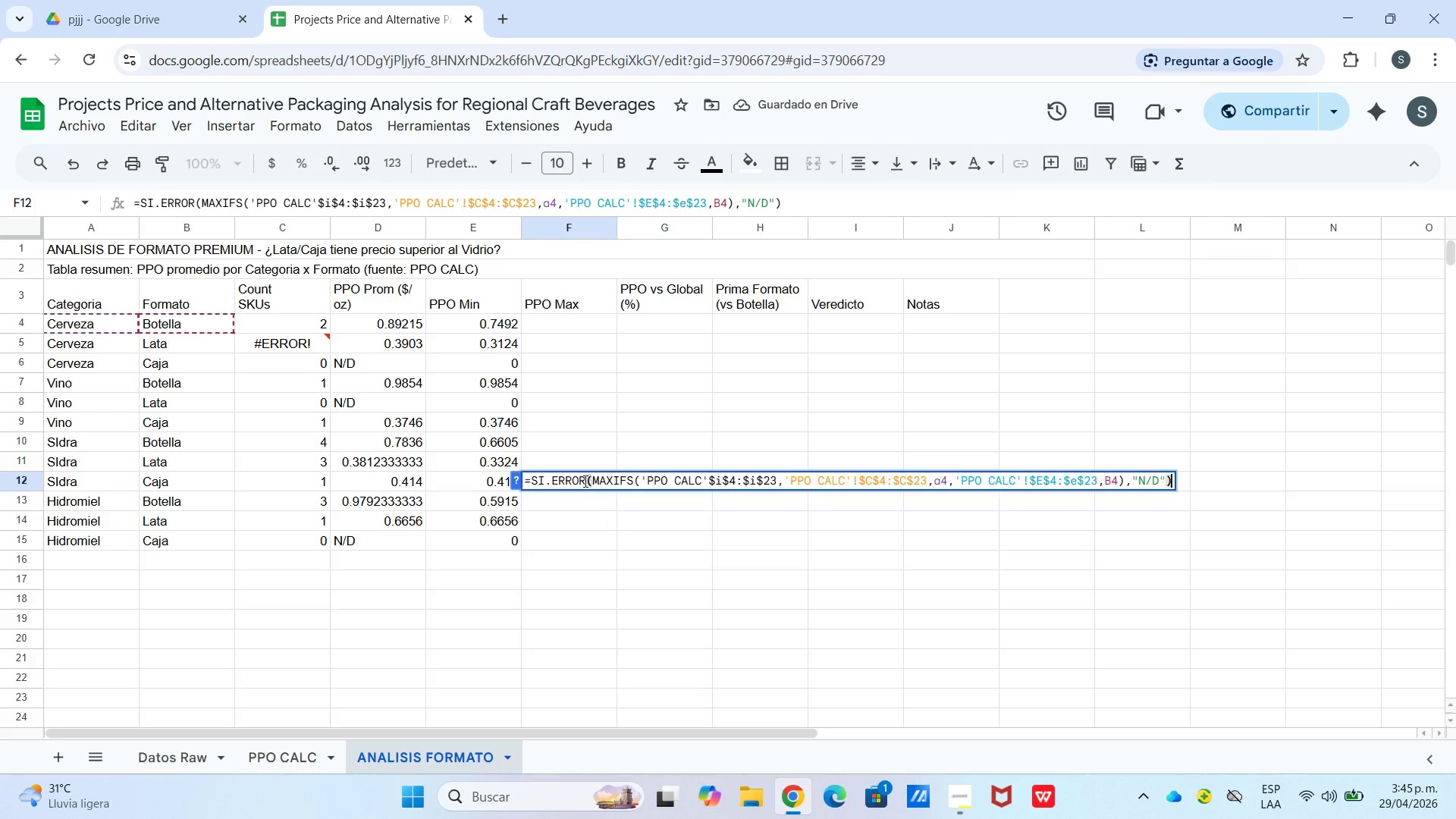 
triple_click([584, 481])
 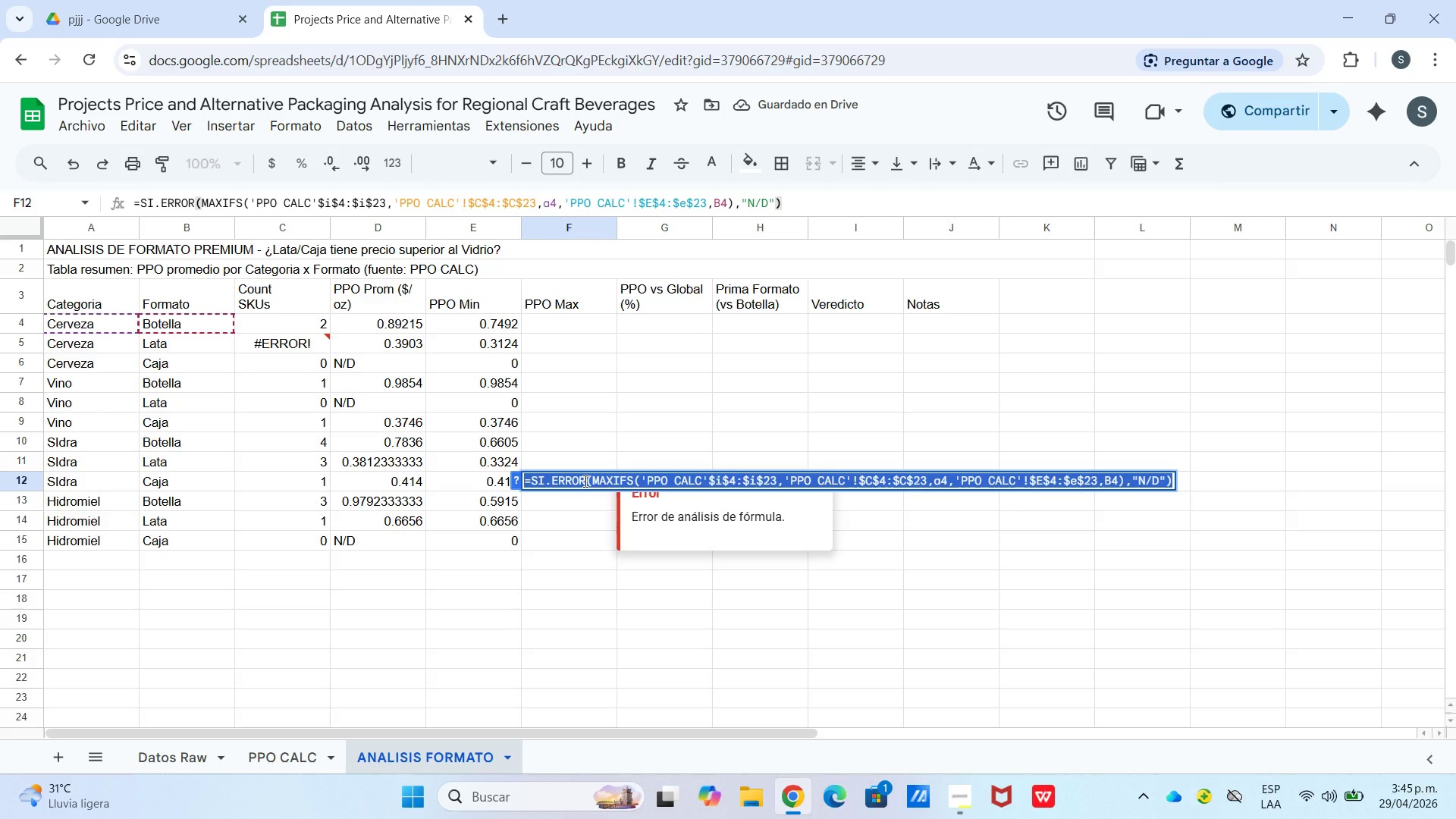 
key(Control+C)
 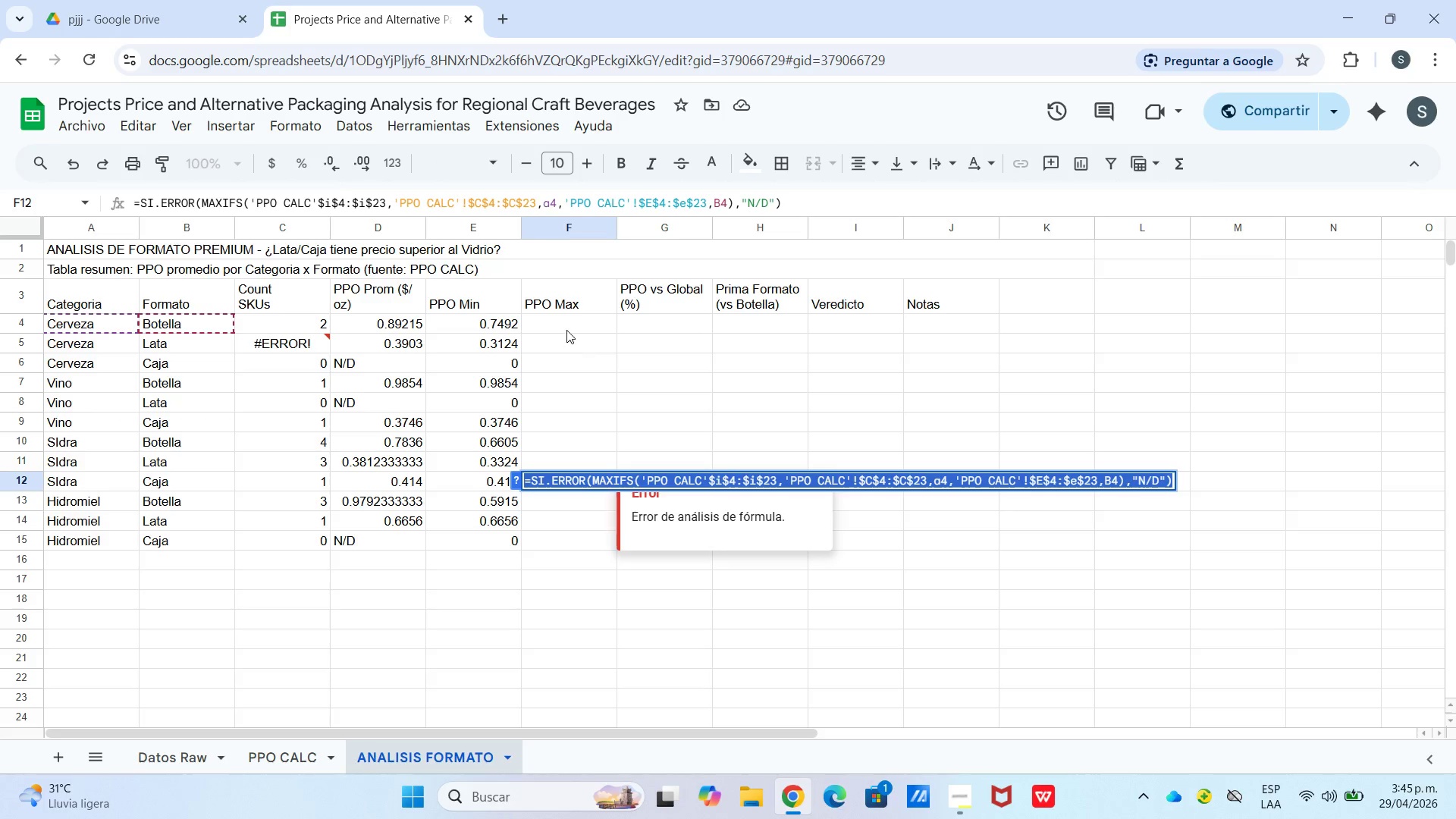 
left_click([565, 329])
 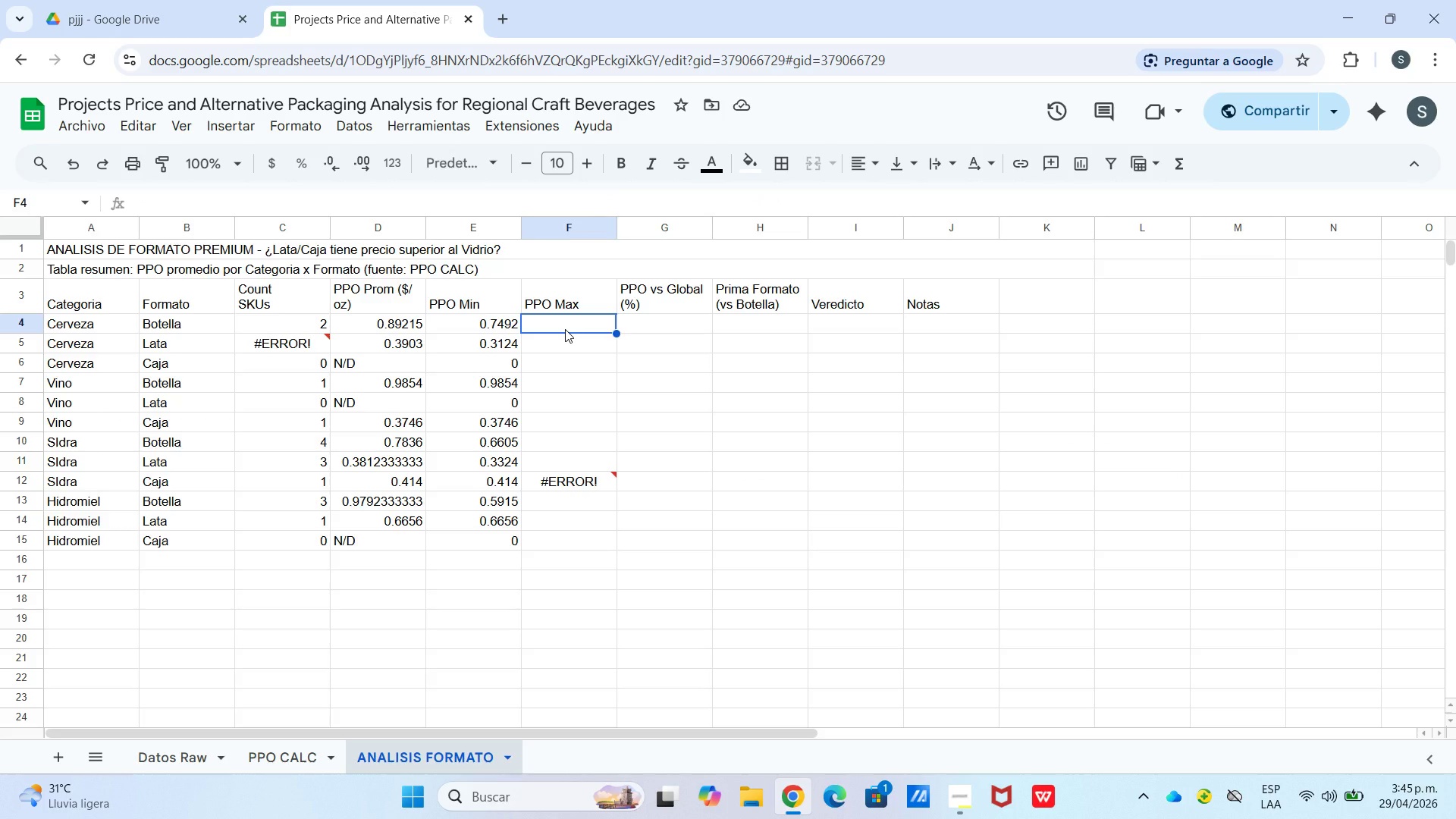 
key(Control+V)
 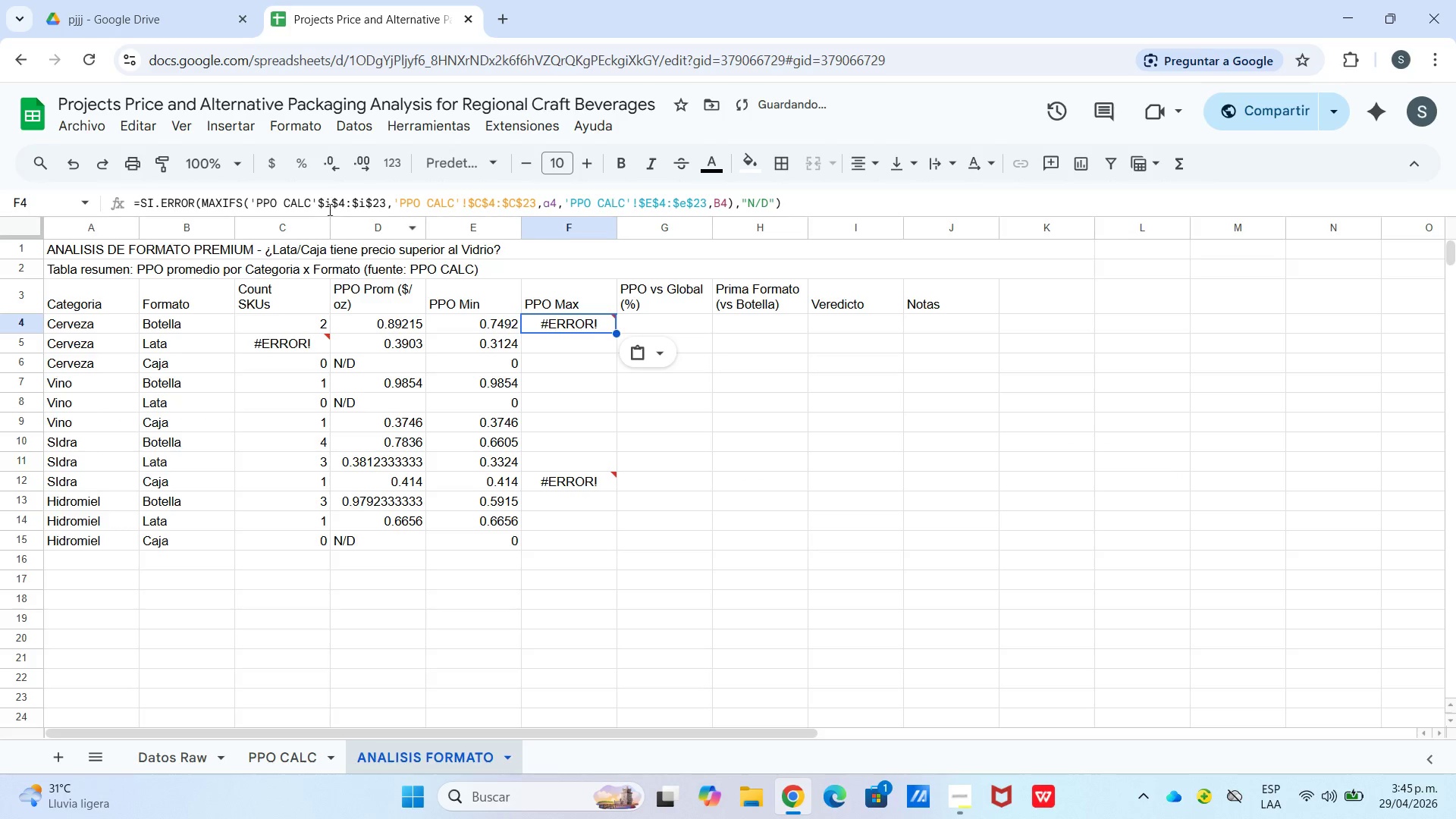 
left_click([319, 205])
 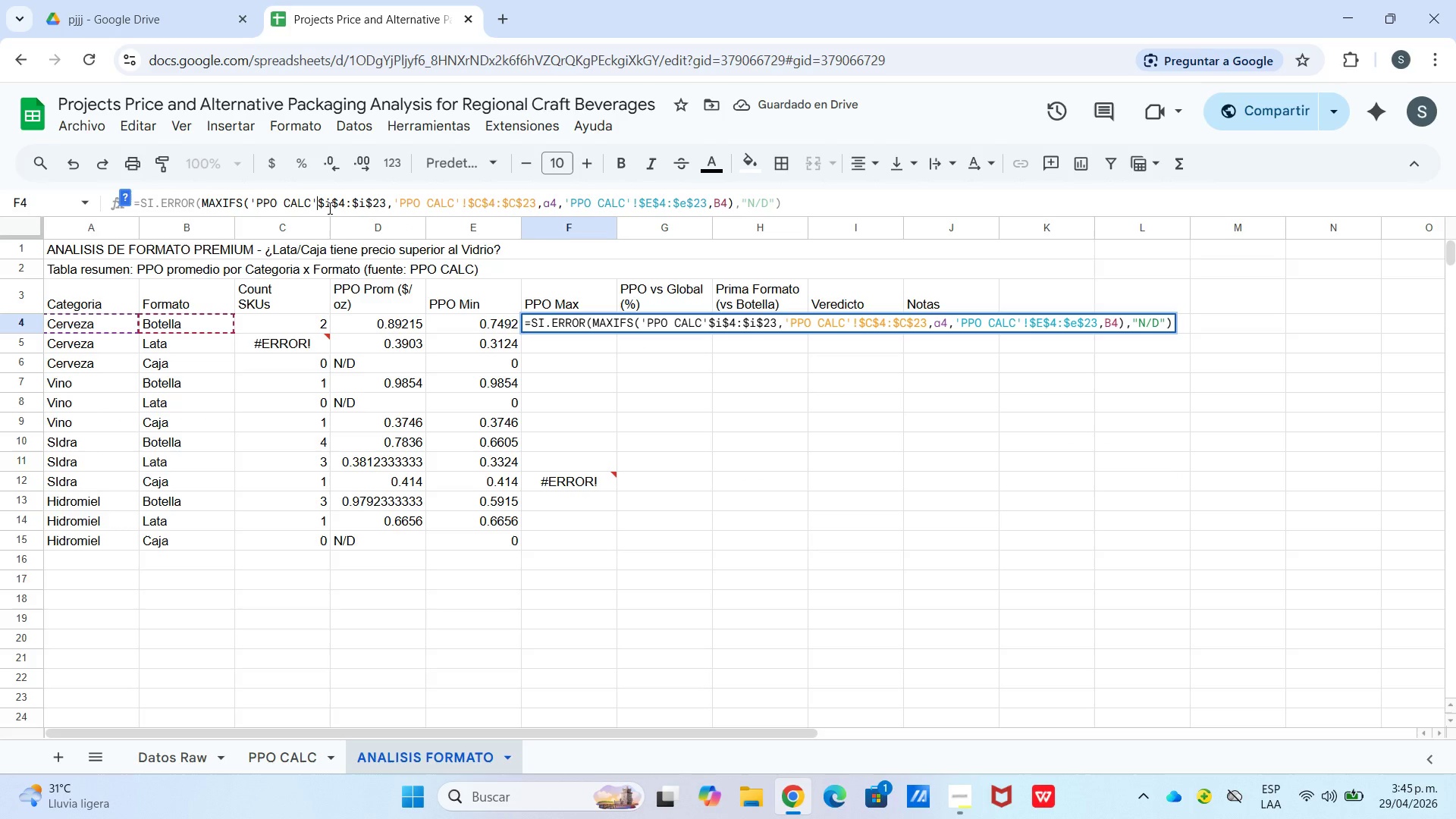 
key(Shift+1)
 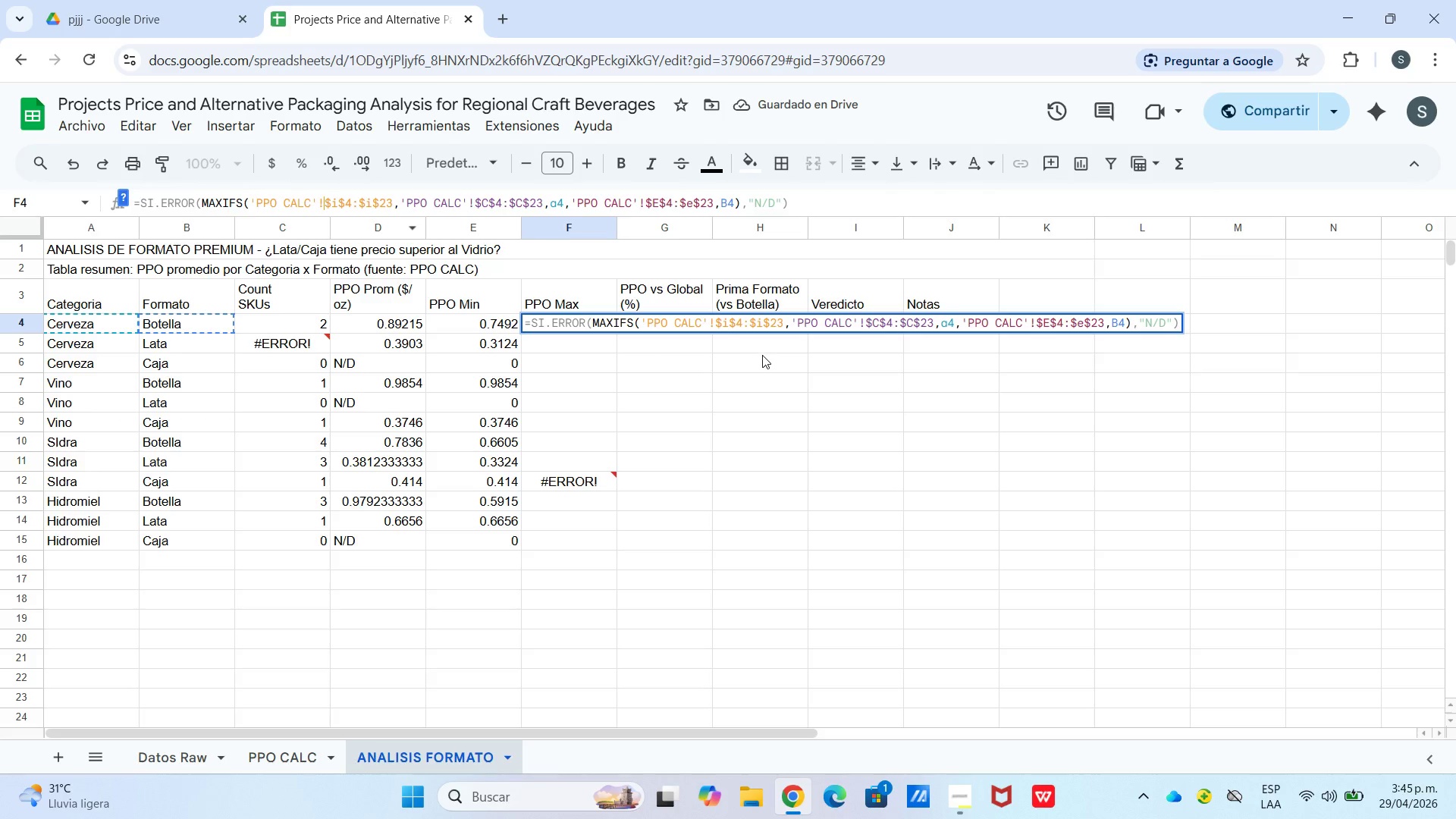 
left_click([764, 366])
 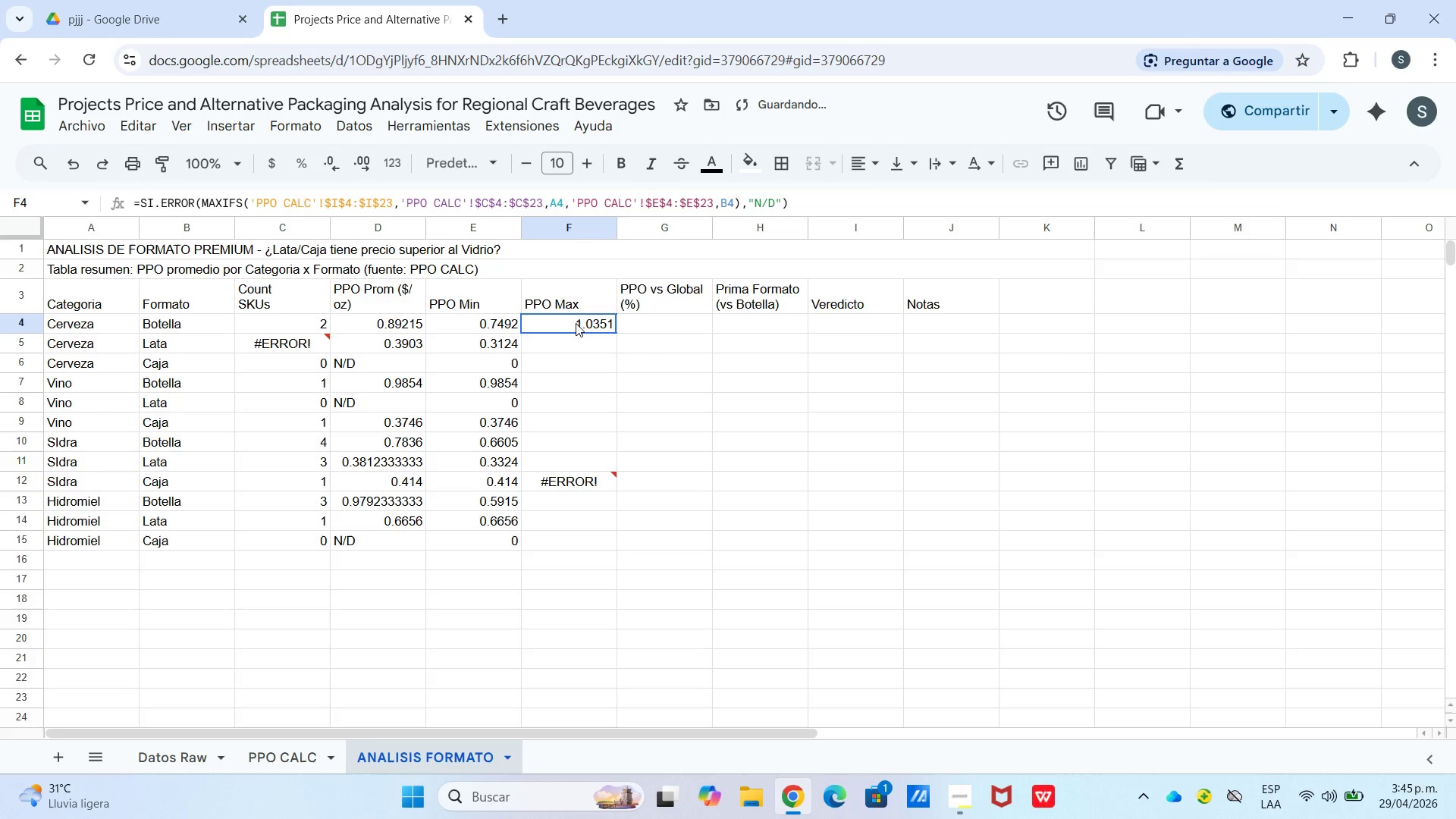 
left_click([576, 323])
 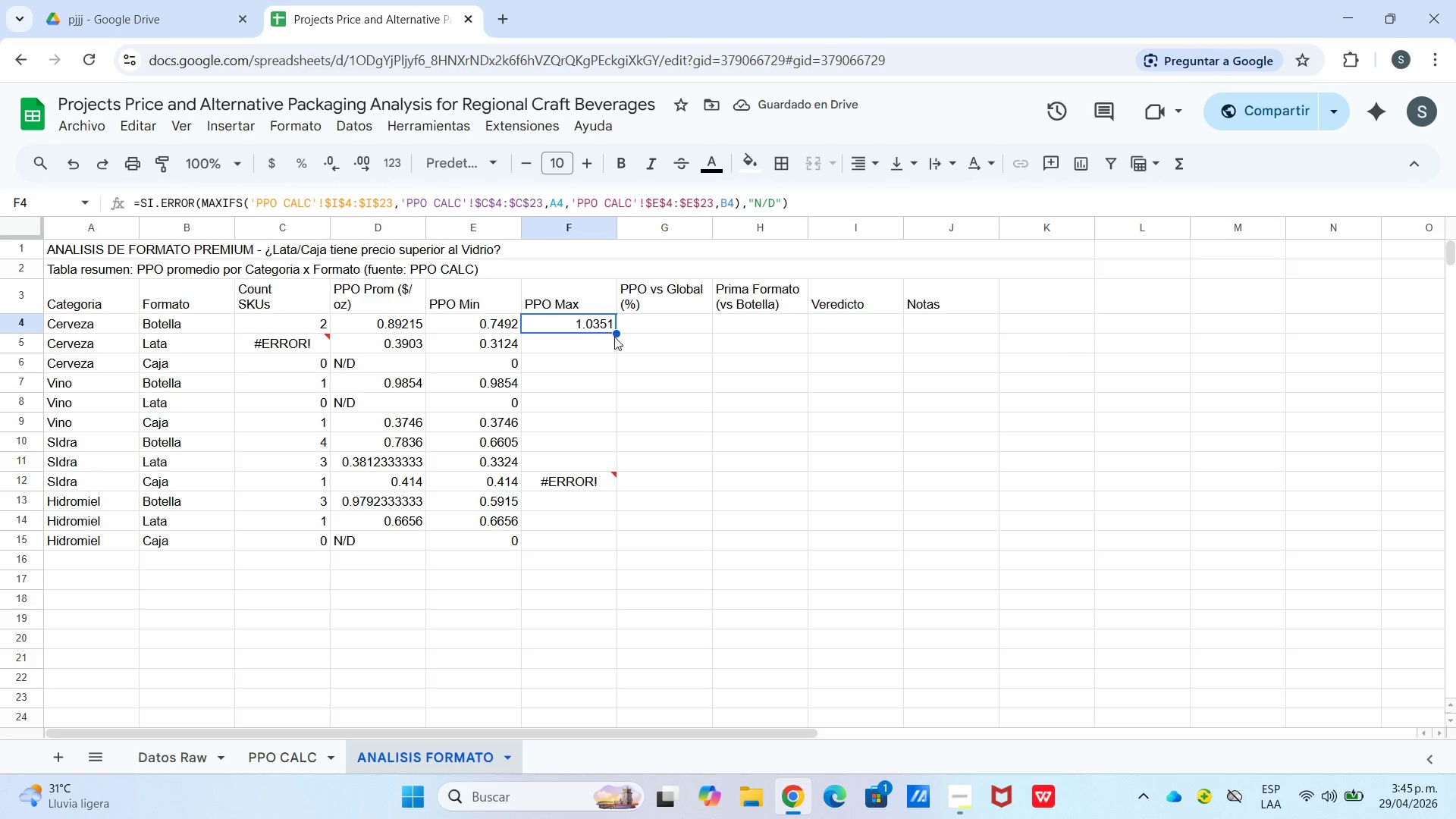 
left_click_drag(start_coordinate=[614, 332], to_coordinate=[613, 535])
 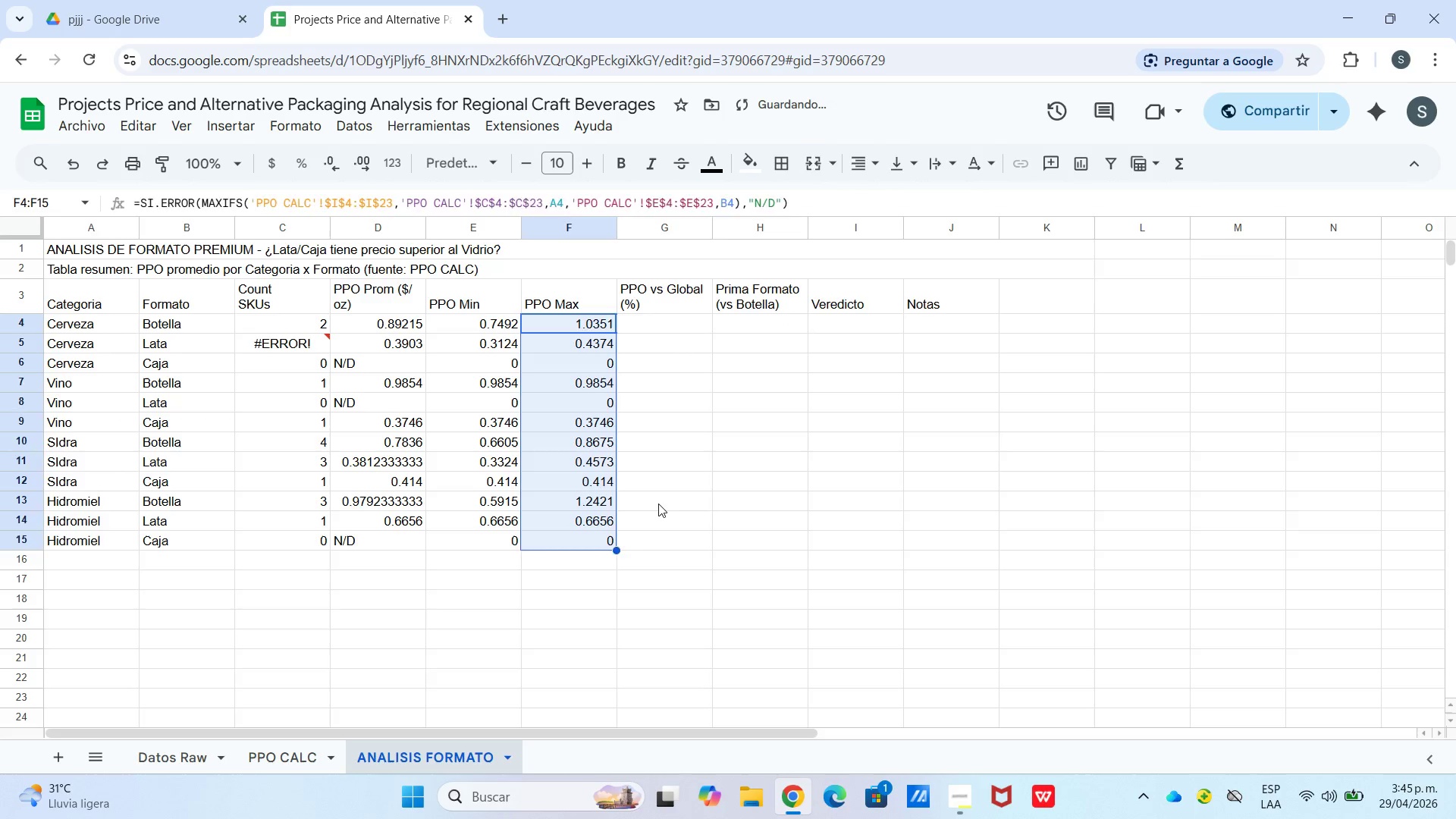 
left_click([658, 504])
 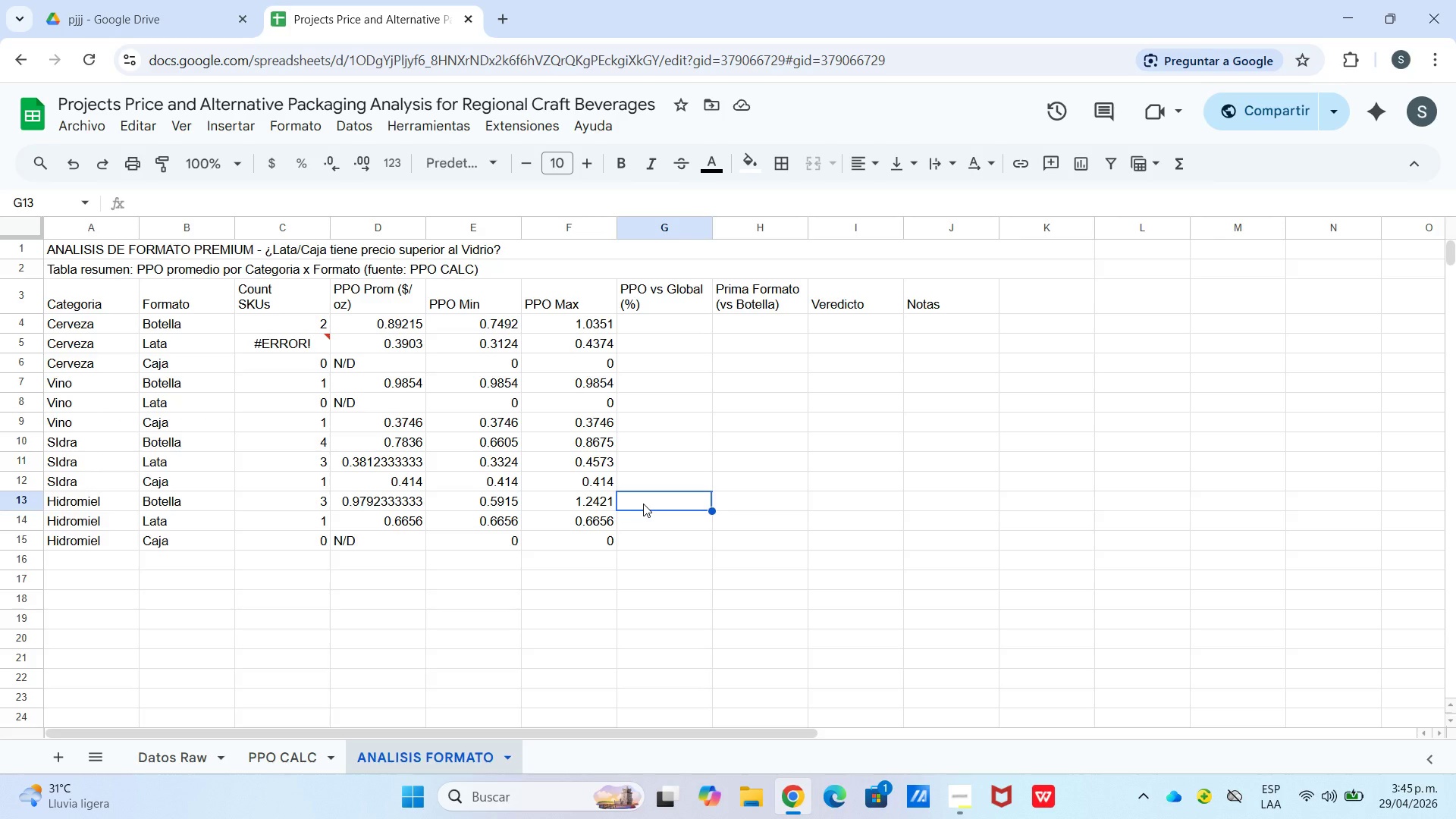 
wait(10.89)
 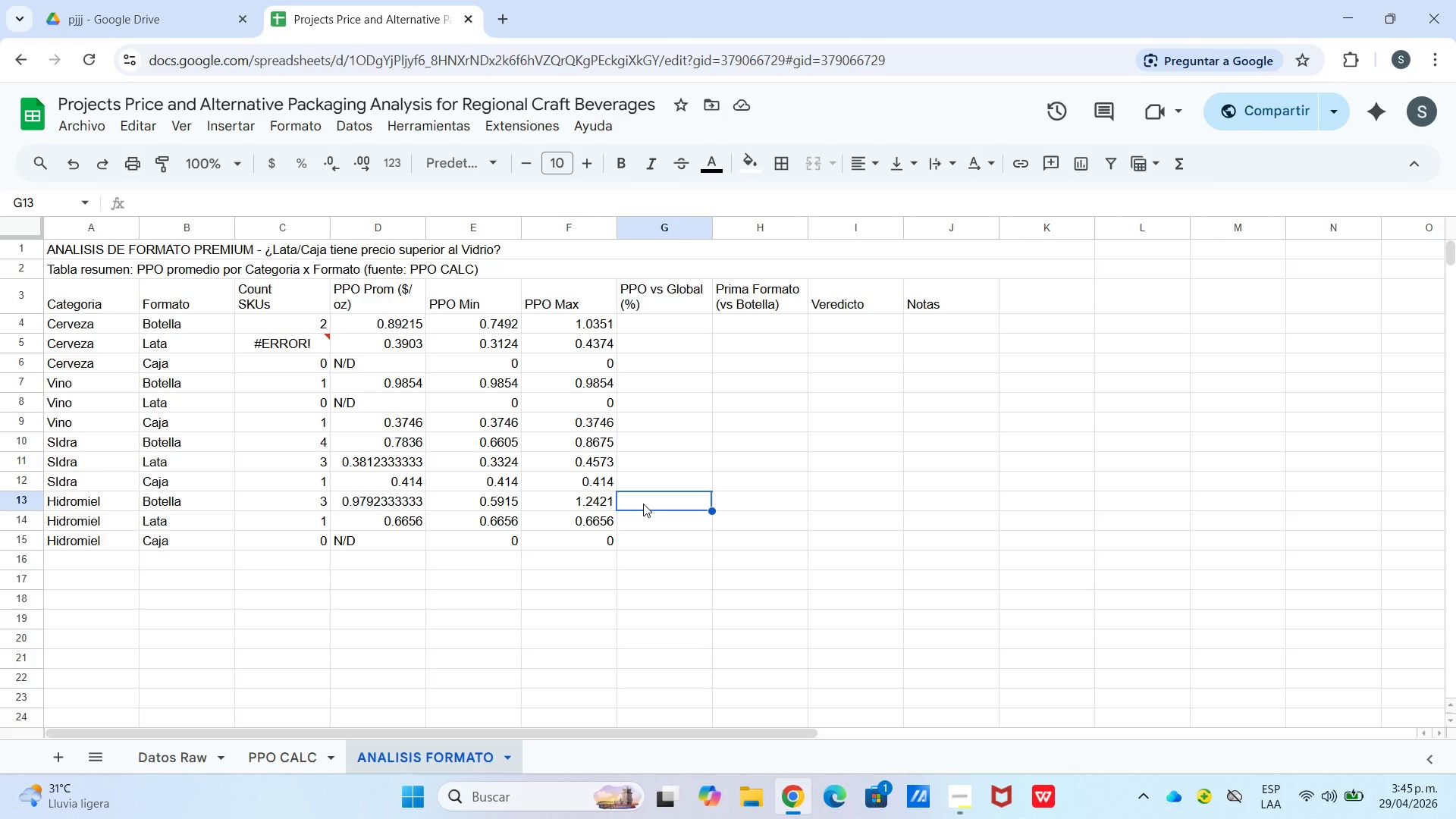 
left_click([685, 324])
 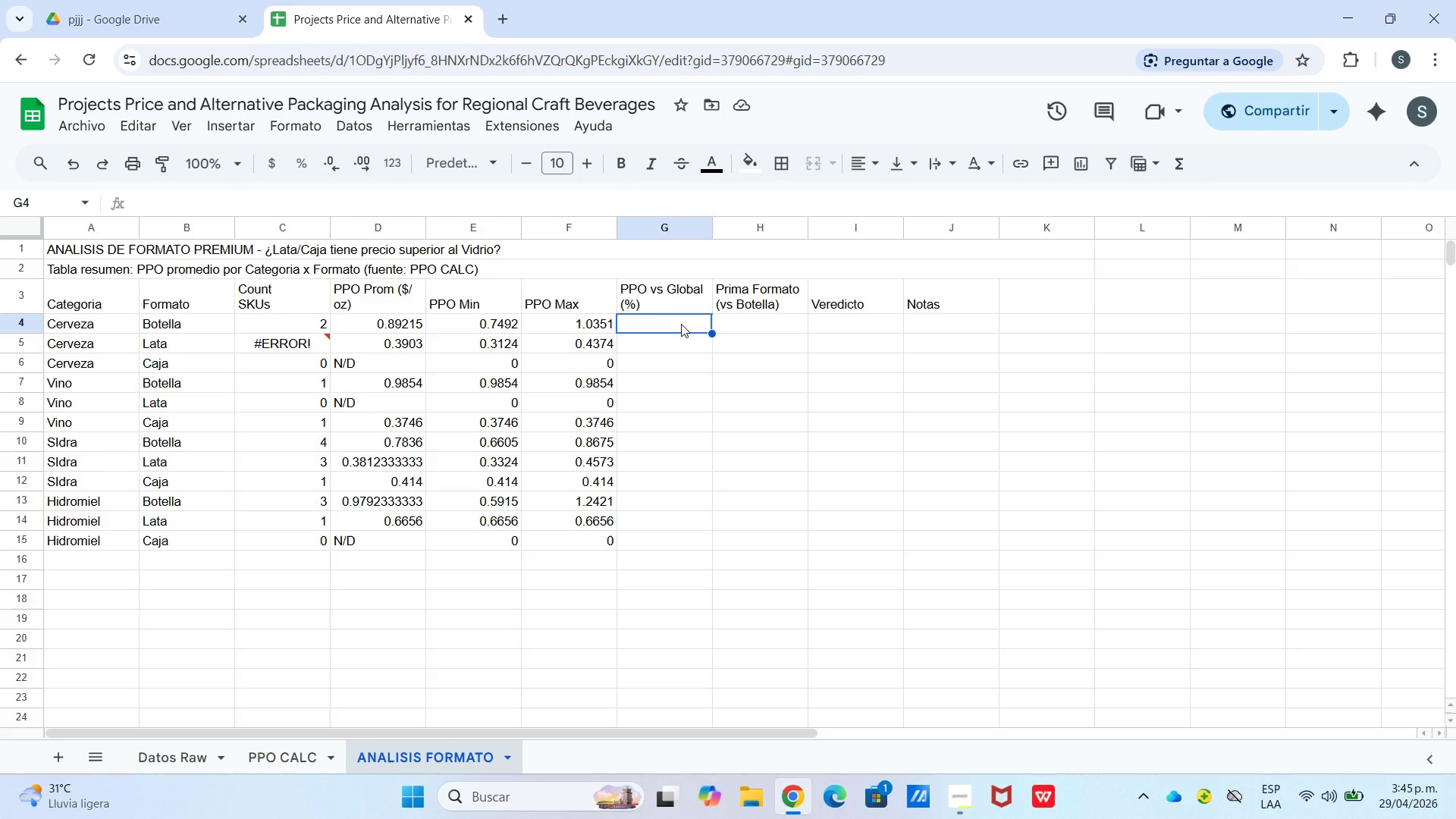 
type()si.error)
key(Tab)
type(redo)
key(Tab)
type(*d4-Prome)
key(Tab)
 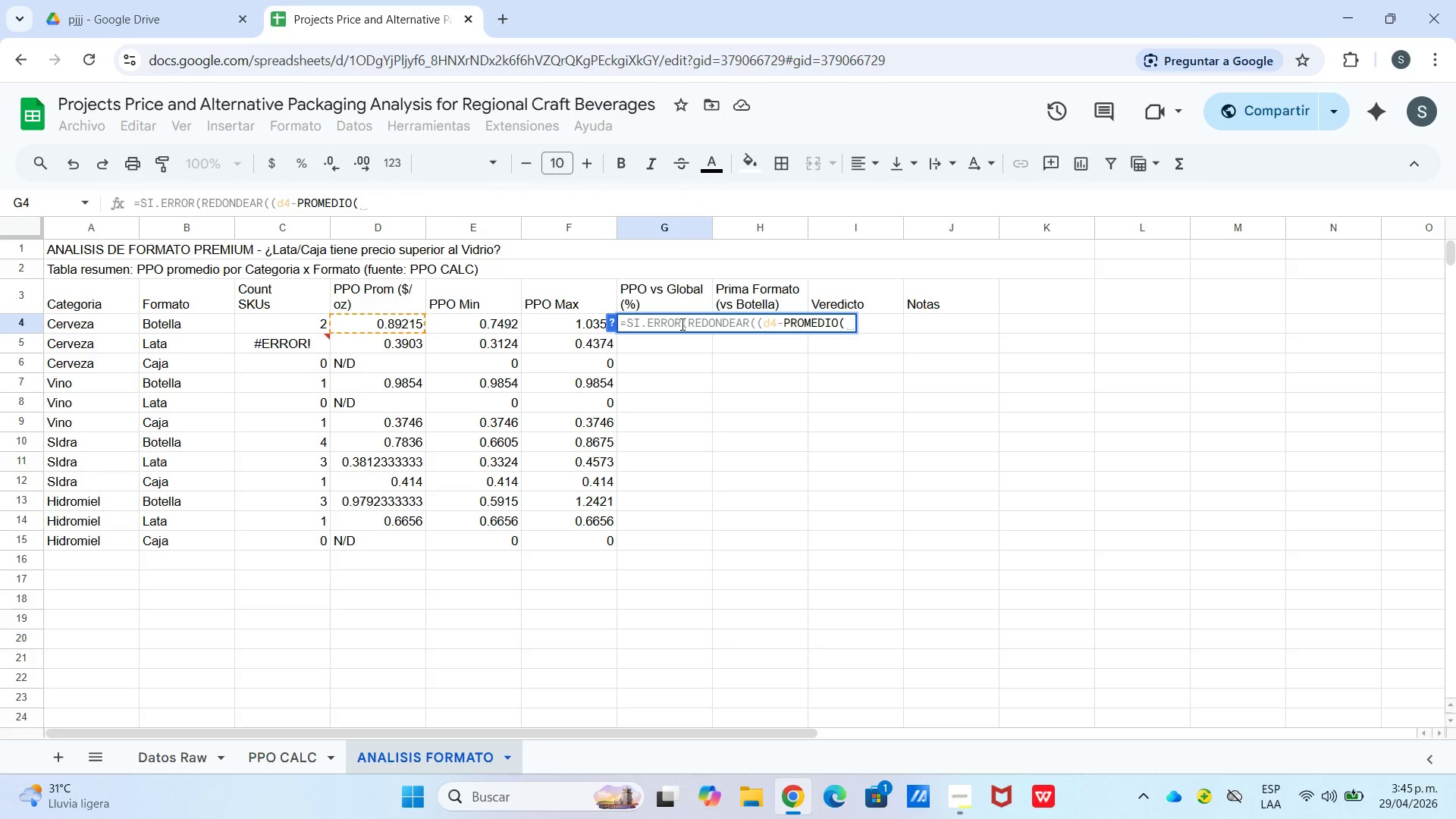 
type([PPO CAL[!)
 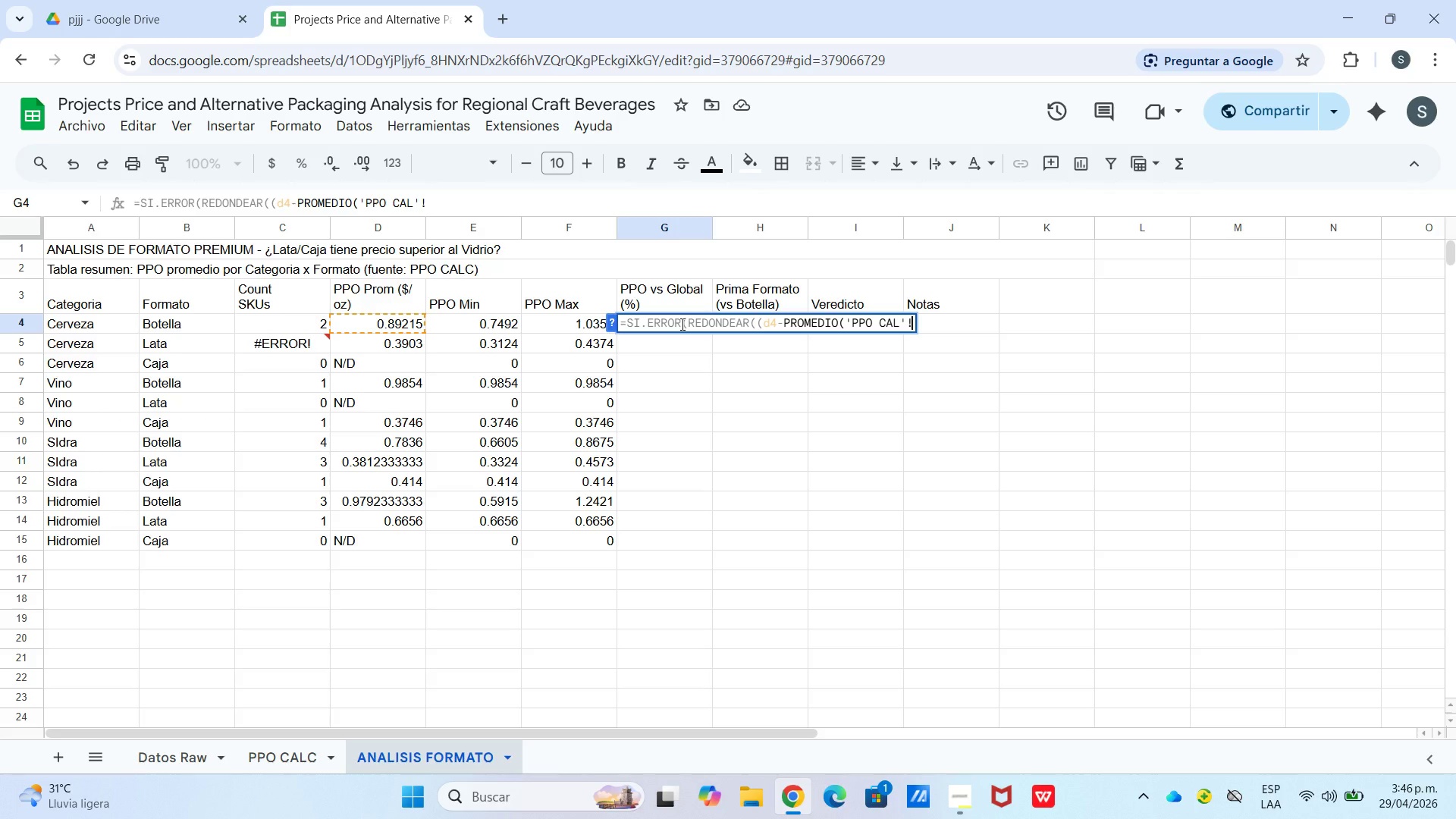 
type($i$>)
key(Backspace)
type(4>$i$23((&promeio)
key(Backspace)
type([Insert])
key(Backspace)
type(d)
key(Tab)
 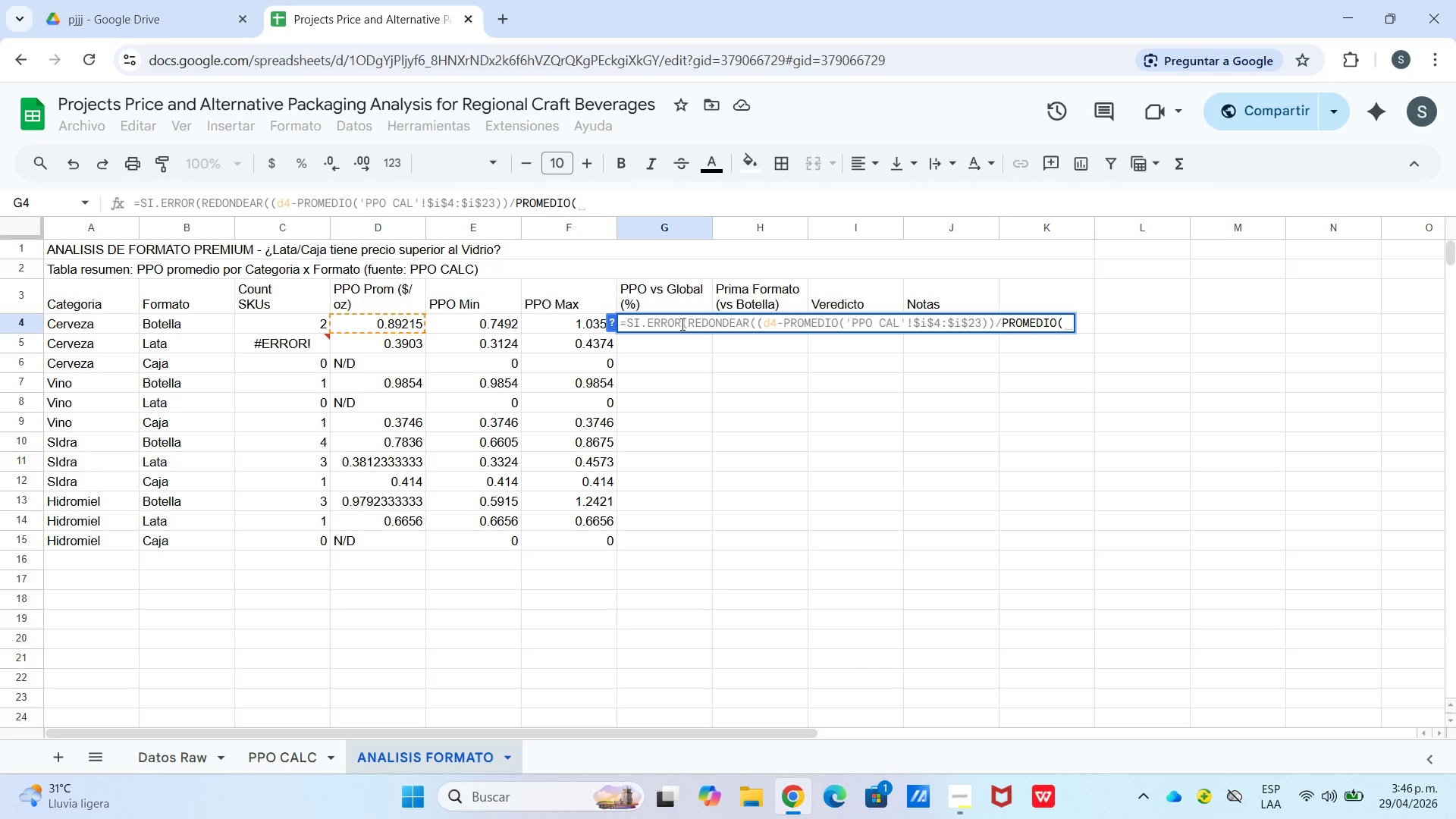 
wait(10.73)
 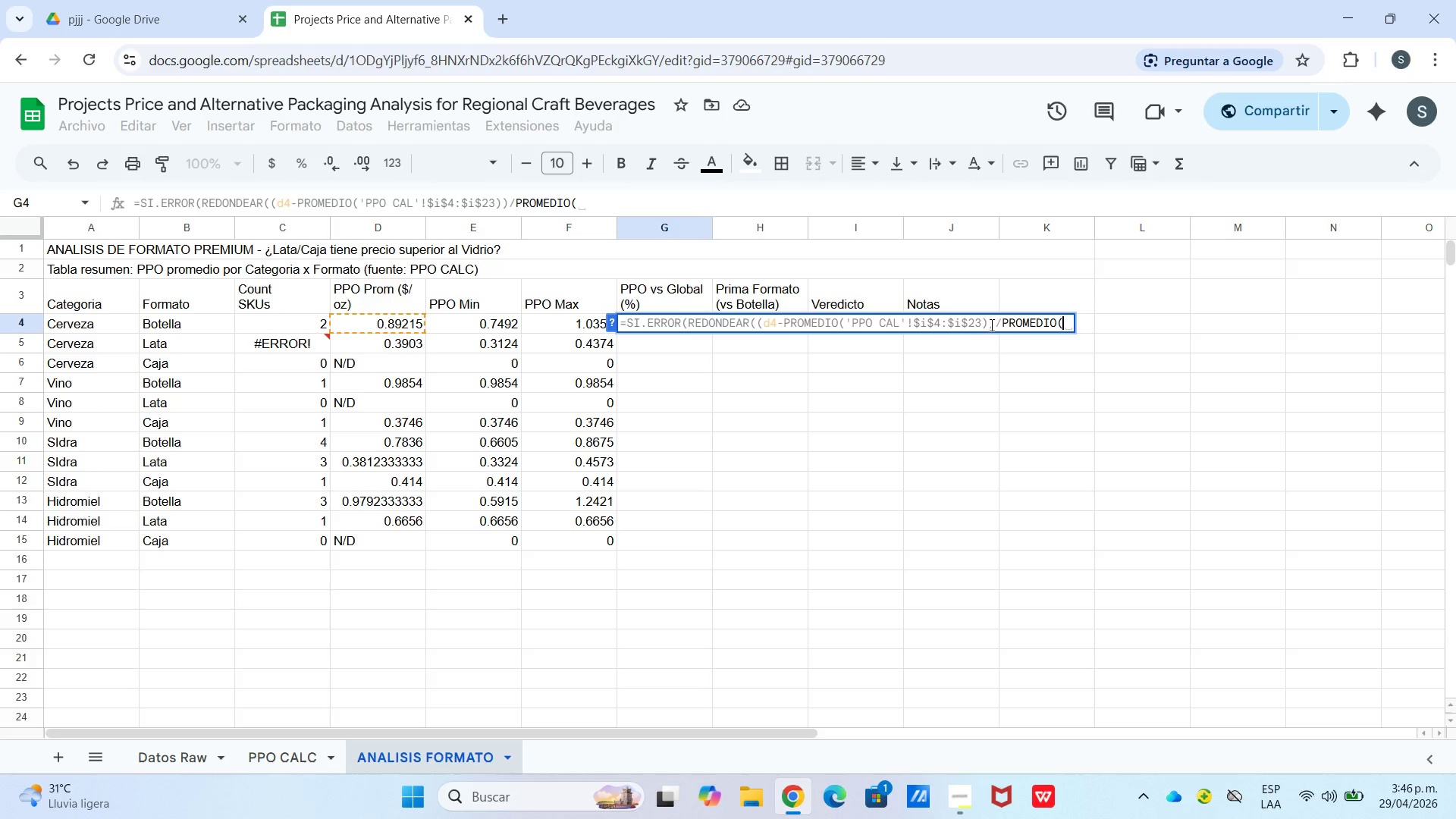 
type([PPO CALC[)
 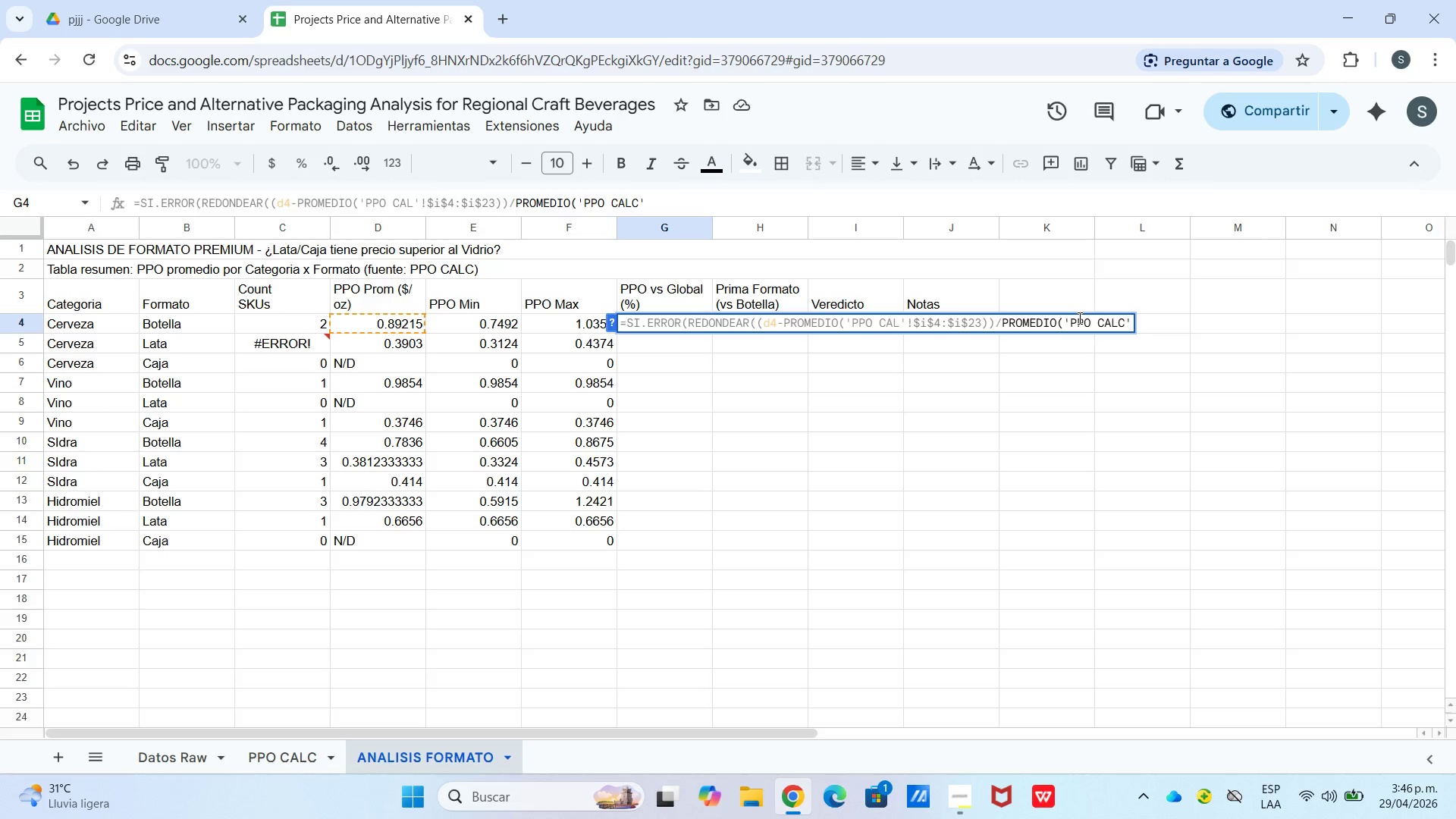 
hold_key(key=ShiftLeft, duration=1.26)
 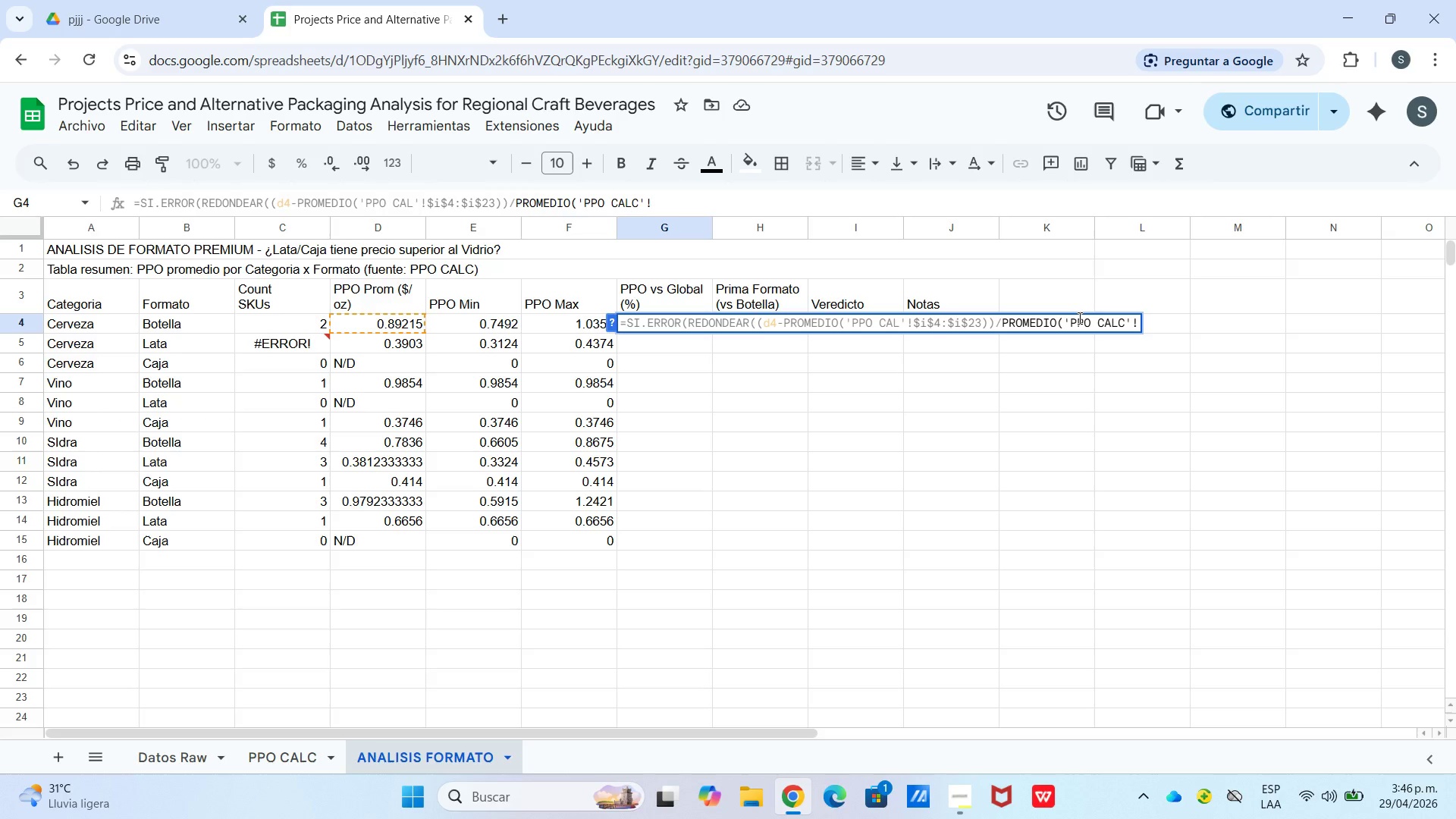 
hold_key(key=1, duration=0.31)
 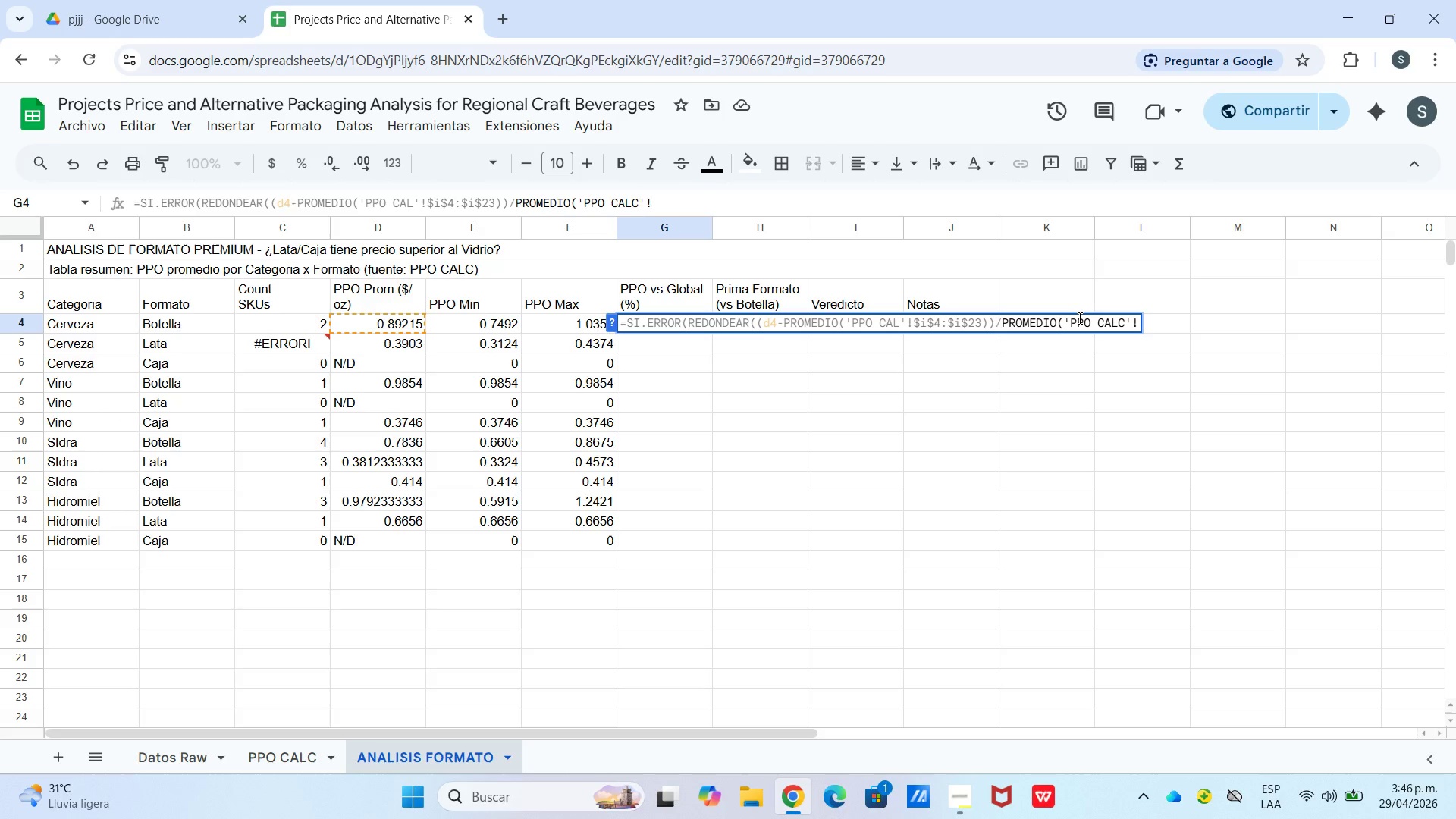 
type($i$4>$i$23(*23(*100,1(,@N&D@()
 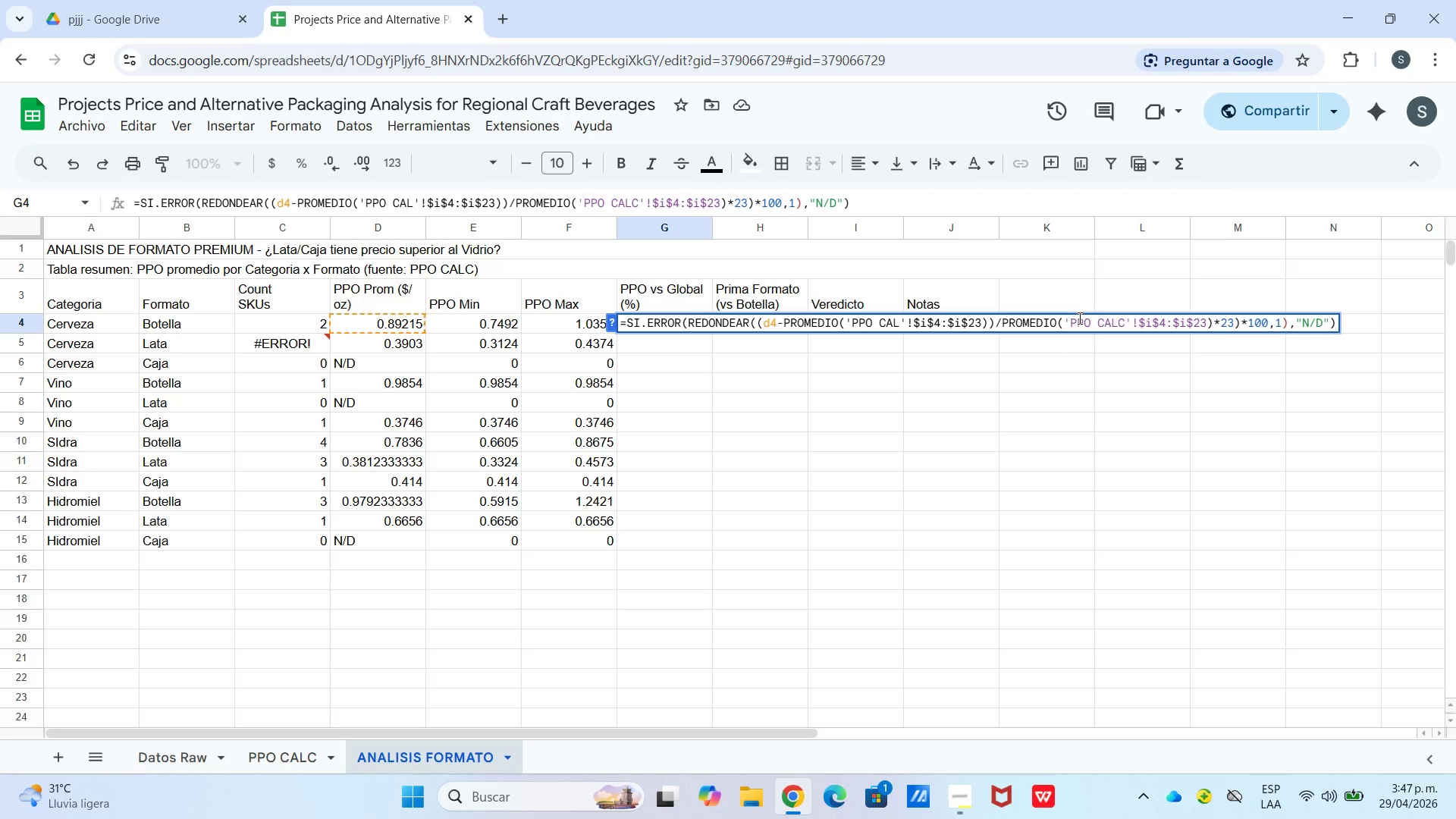 
wait(39.05)
 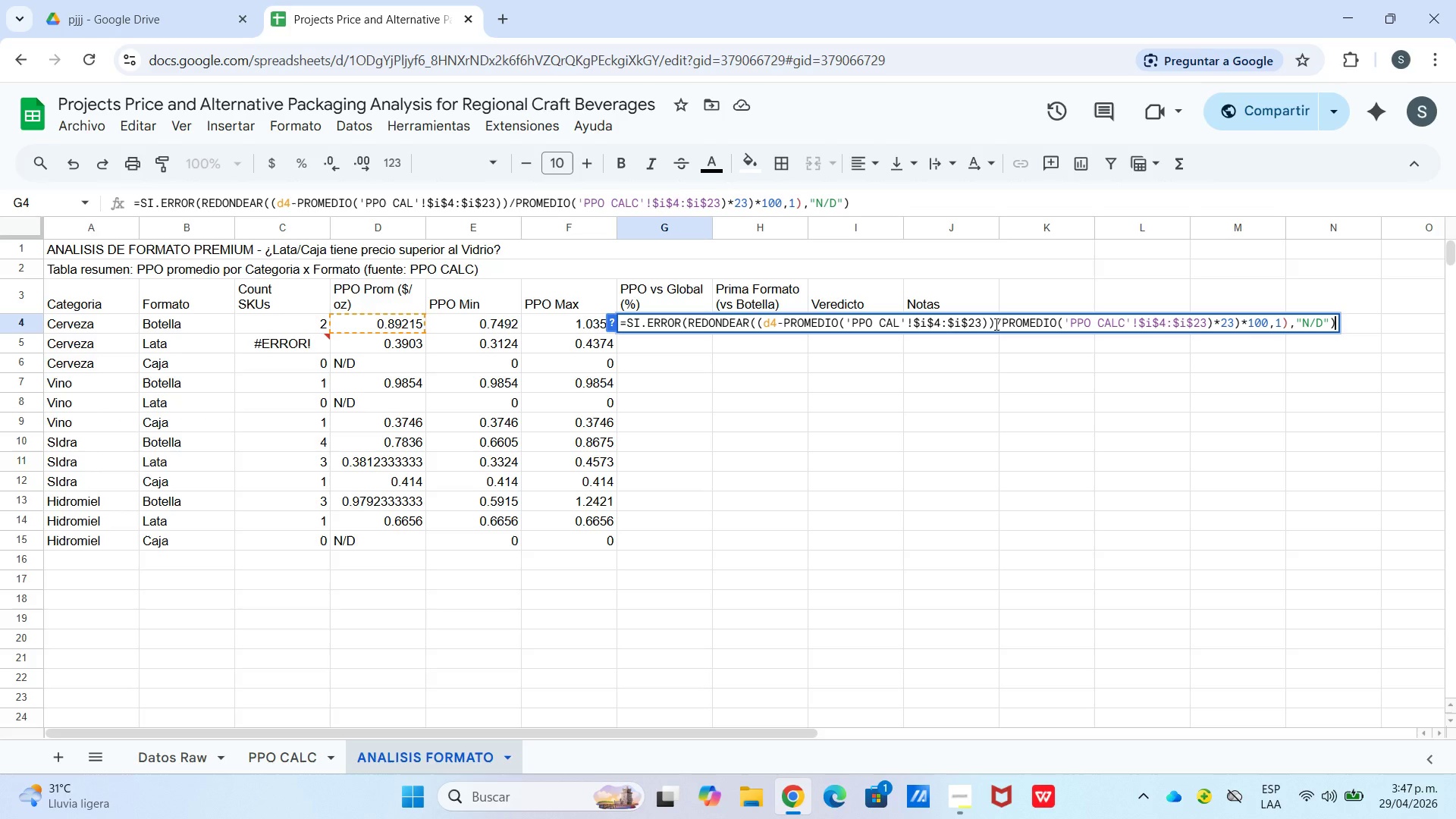 
left_click([896, 319])
 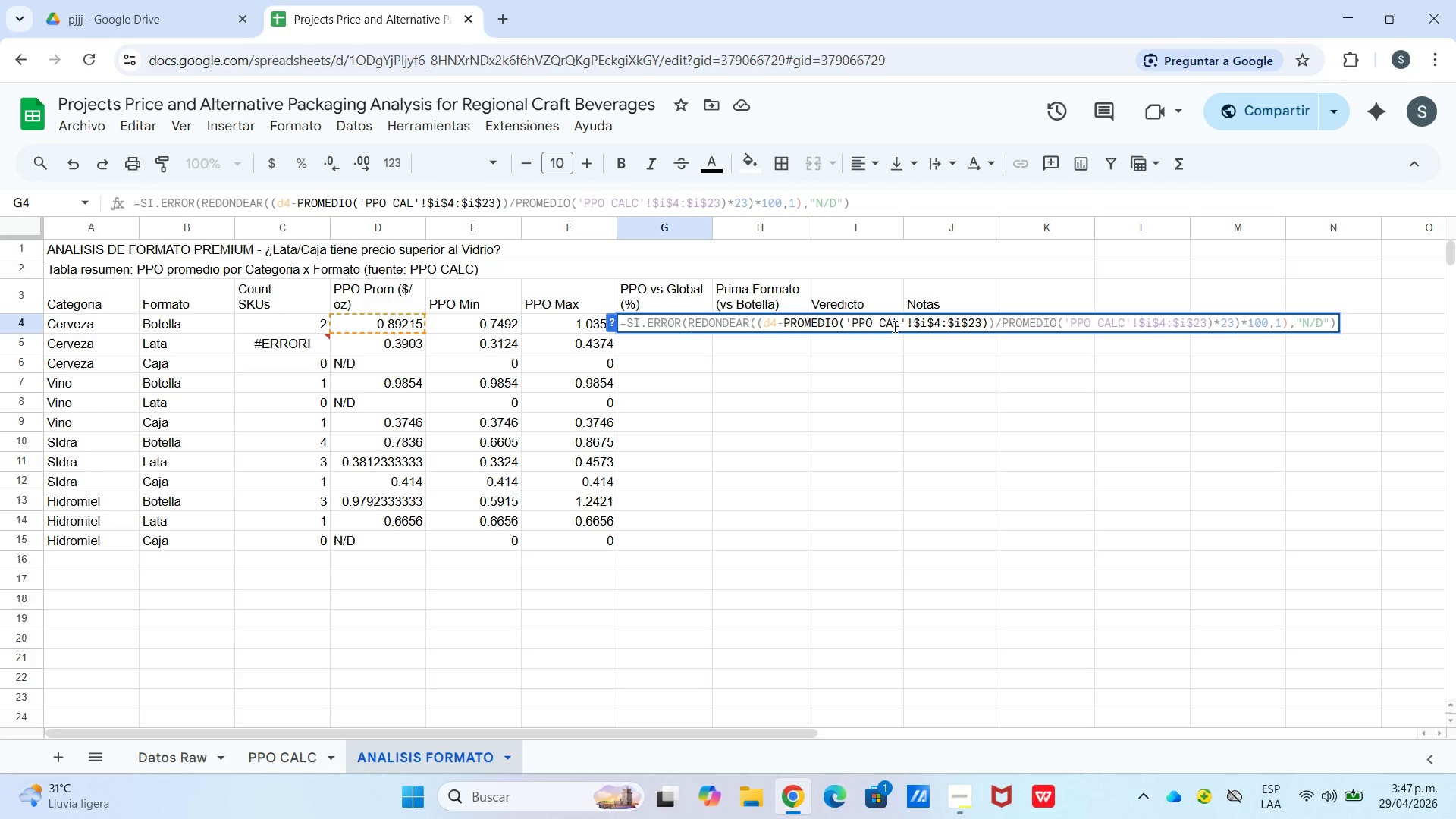 
left_click([905, 322])
 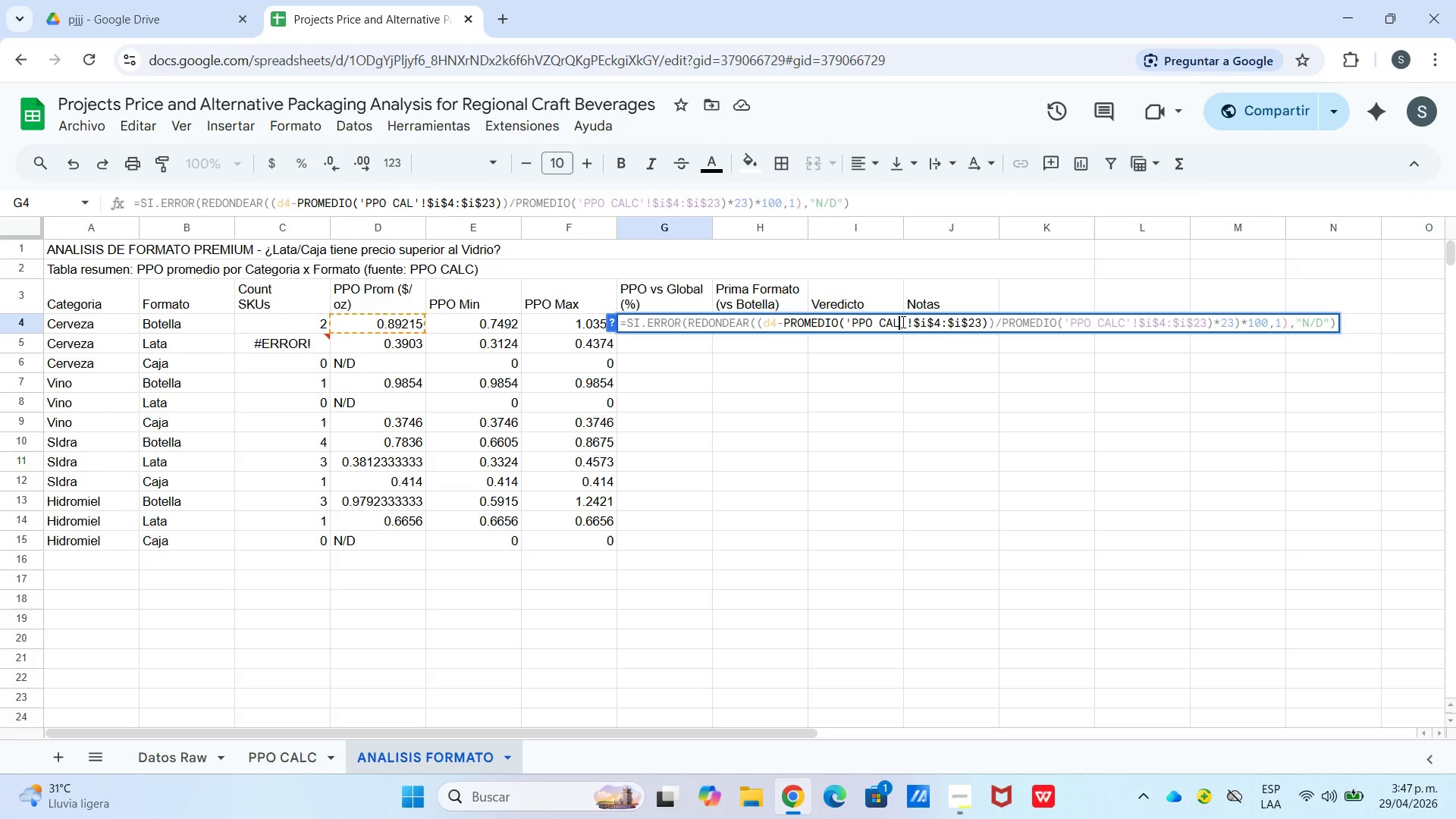 
left_click([902, 322])
 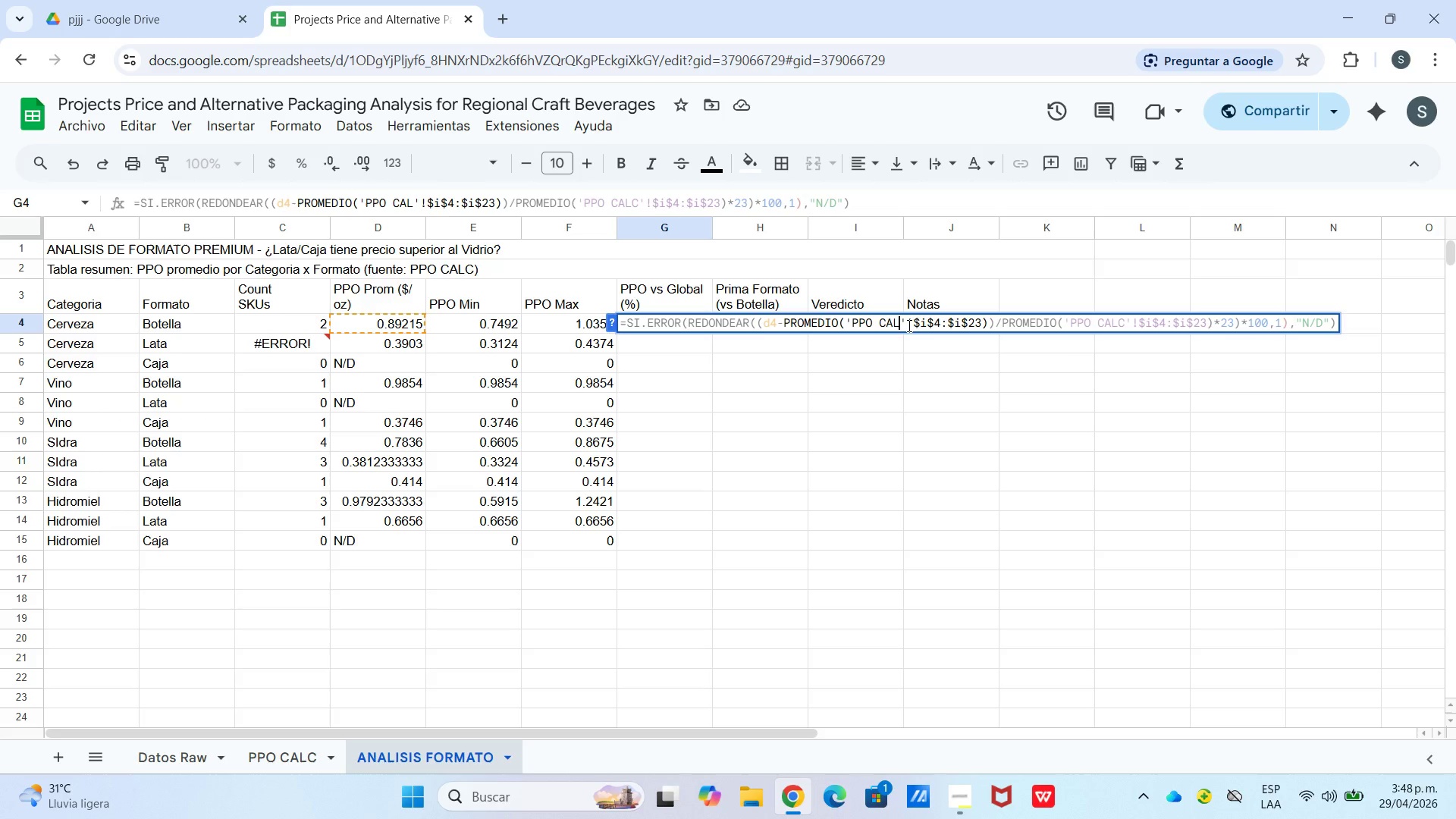 
key(Shift+C)
 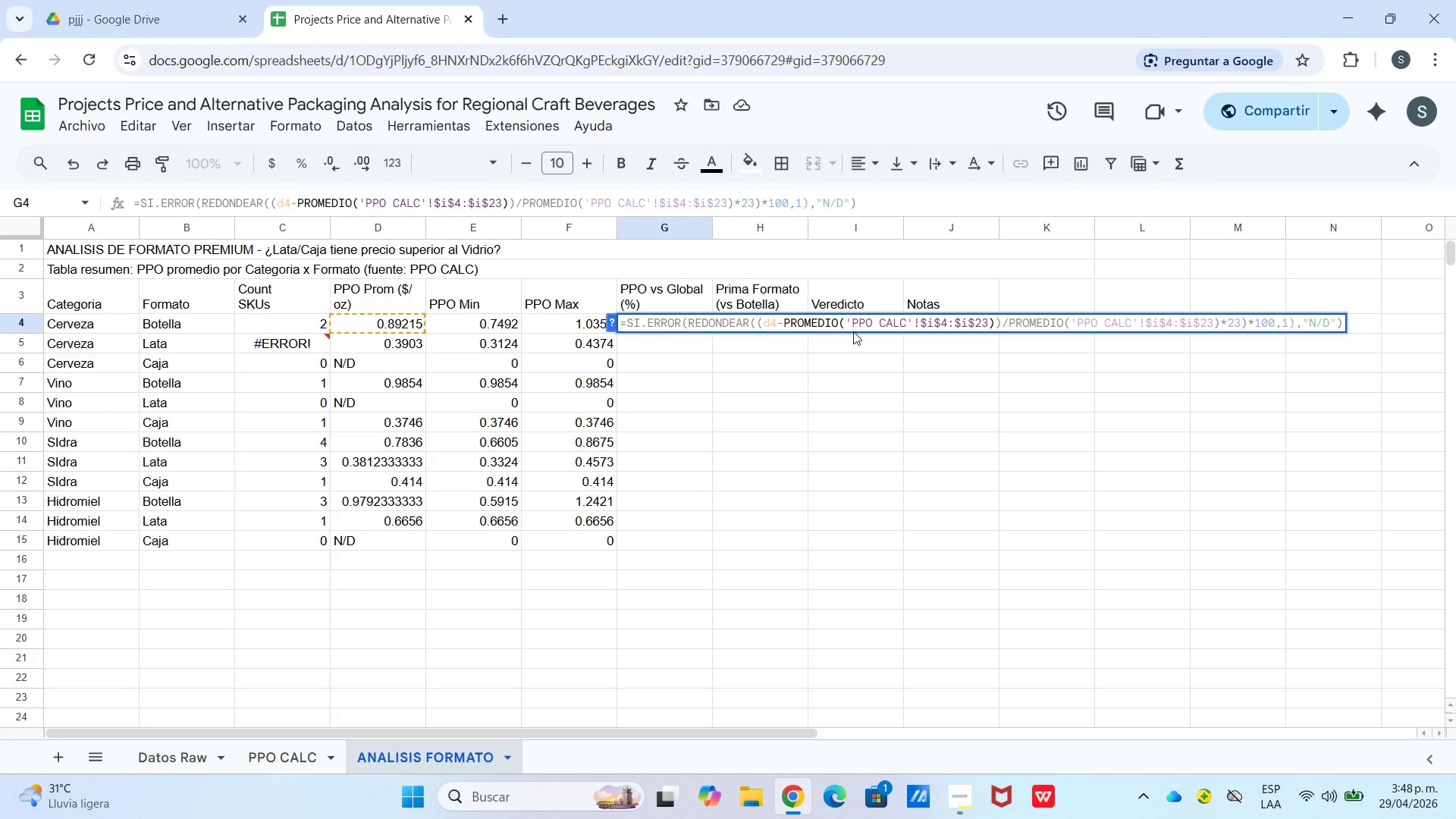 
wait(9.22)
 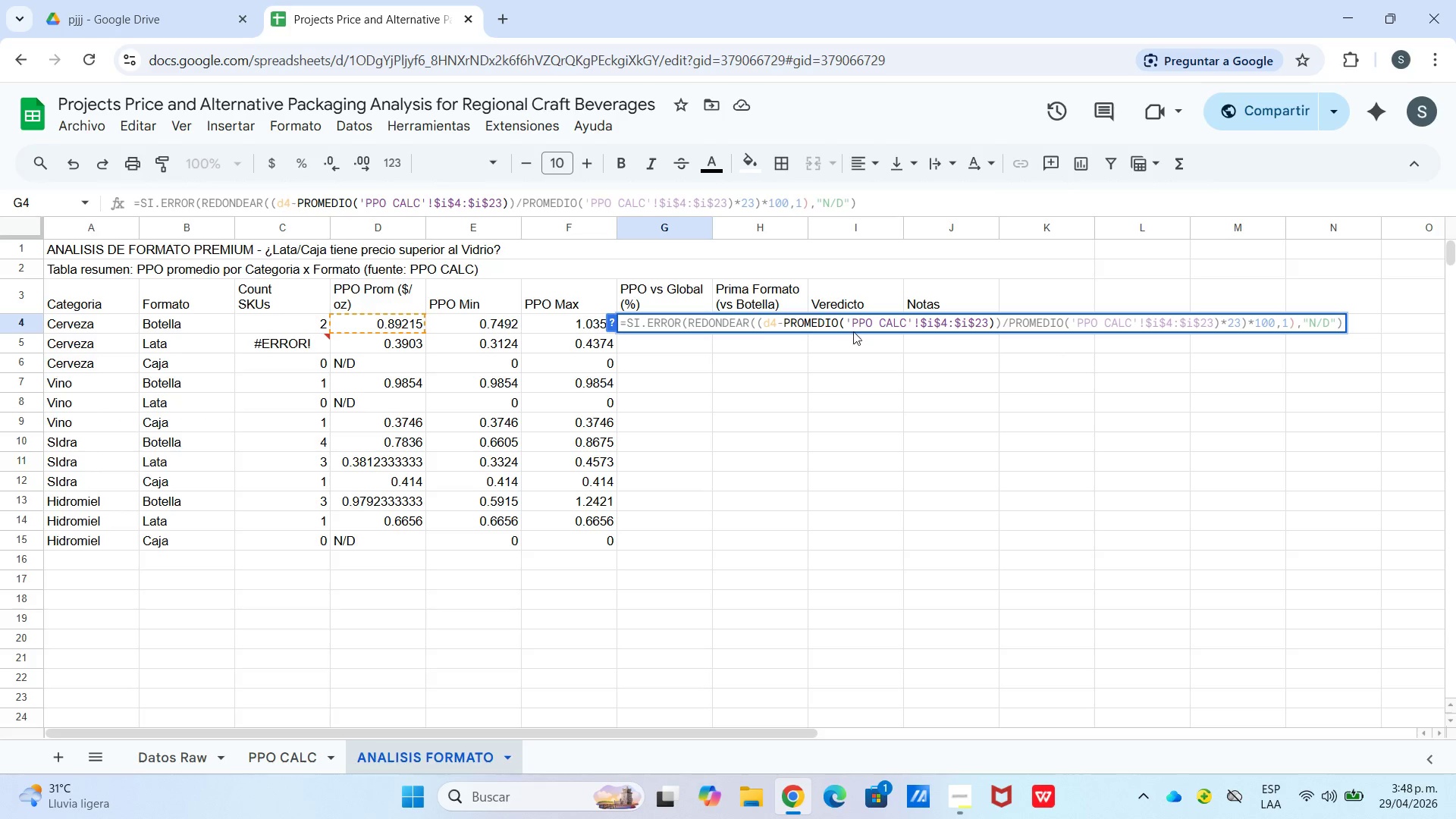 
left_click_drag(start_coordinate=[1284, 322], to_coordinate=[1288, 322])
 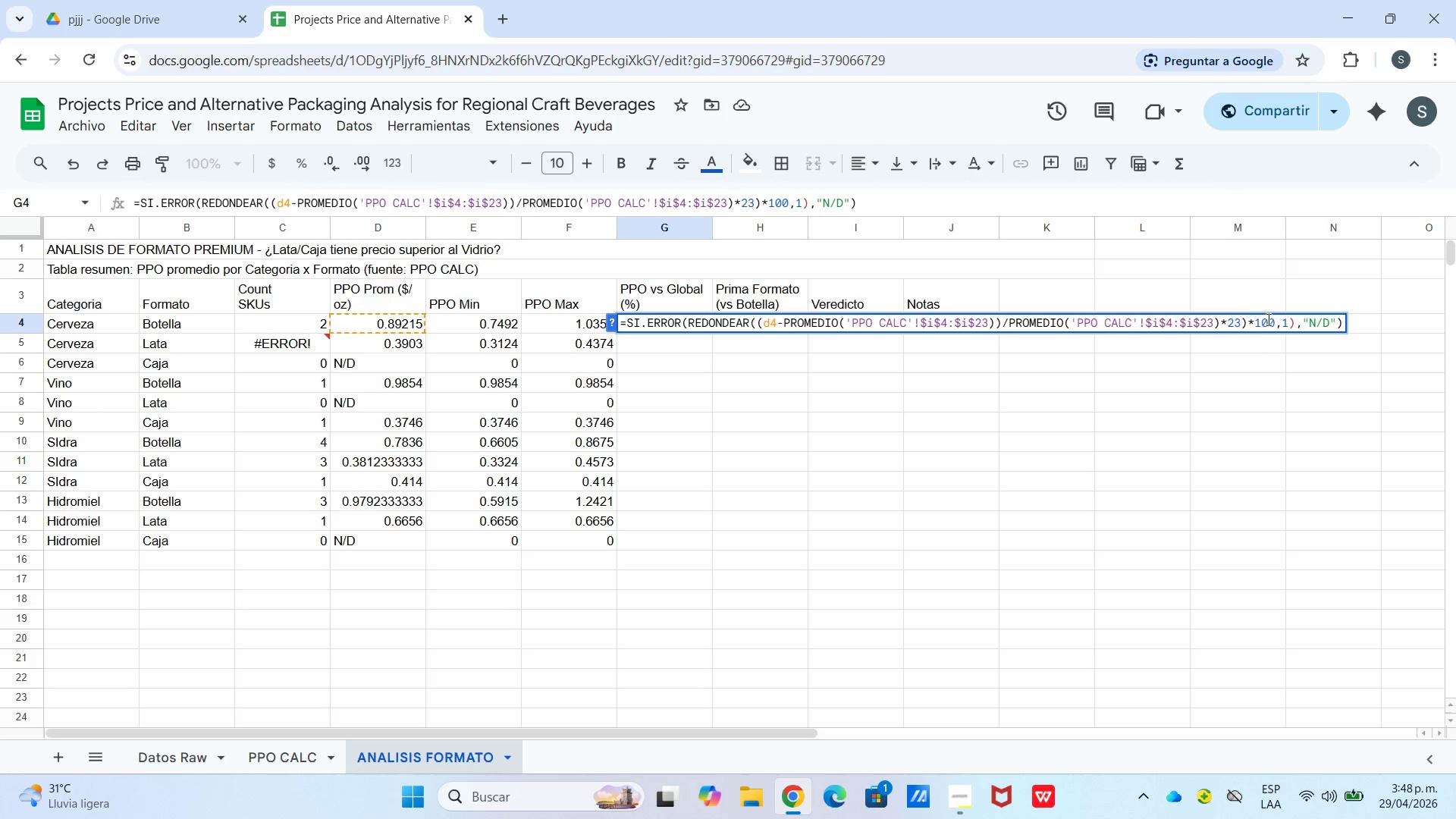 
key(Enter)
 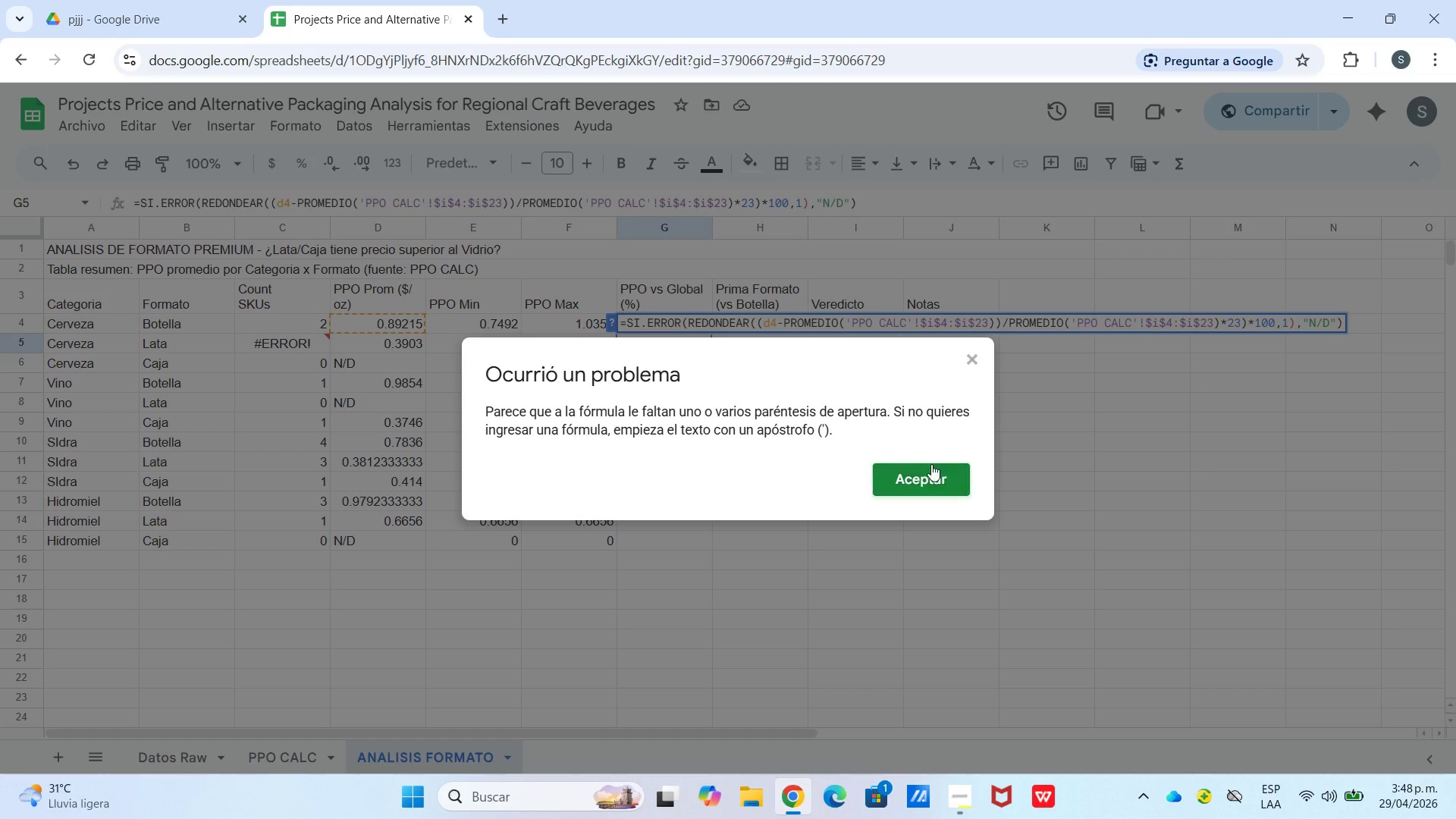 
double_click([937, 472])
 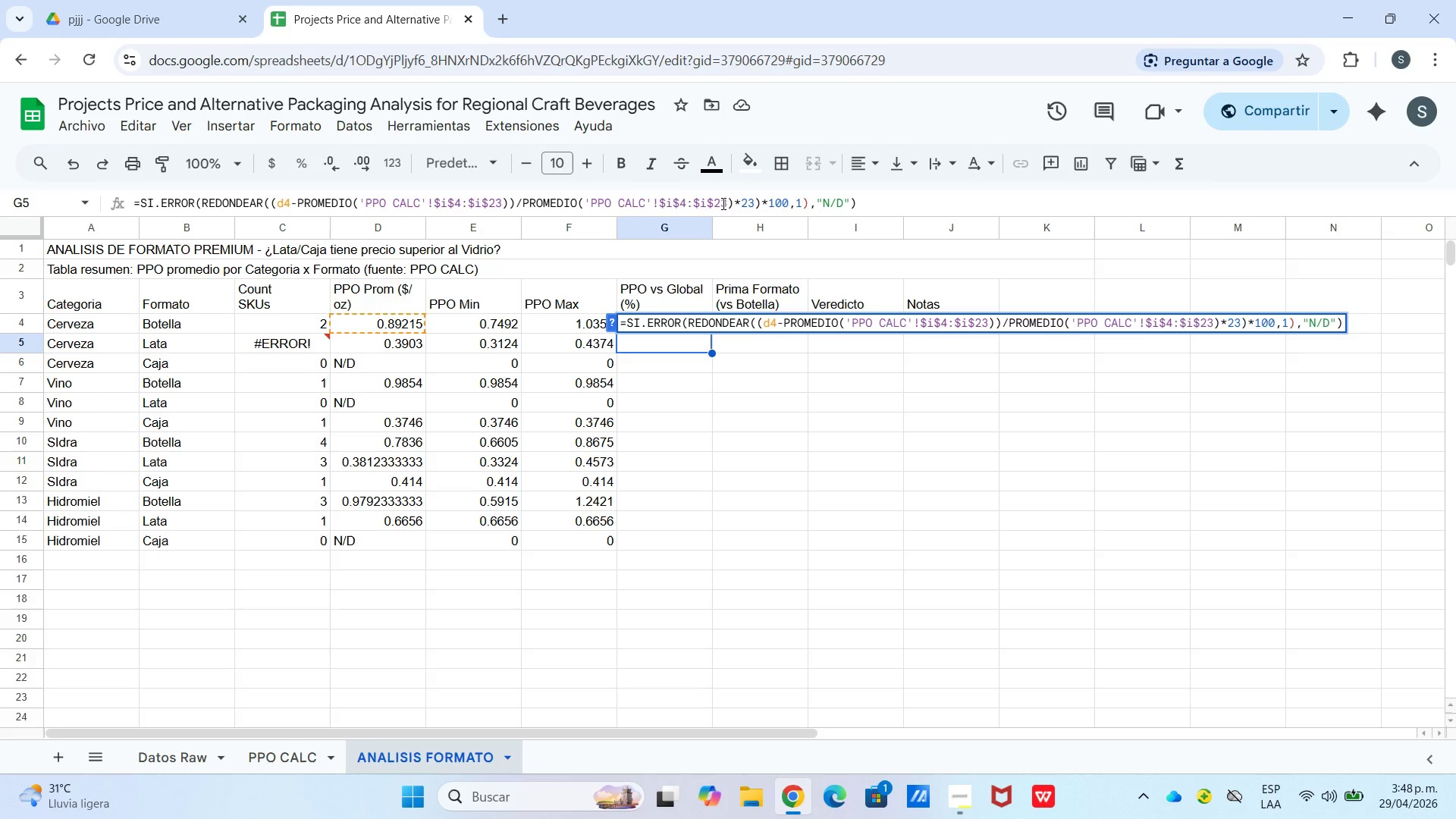 
wait(19.52)
 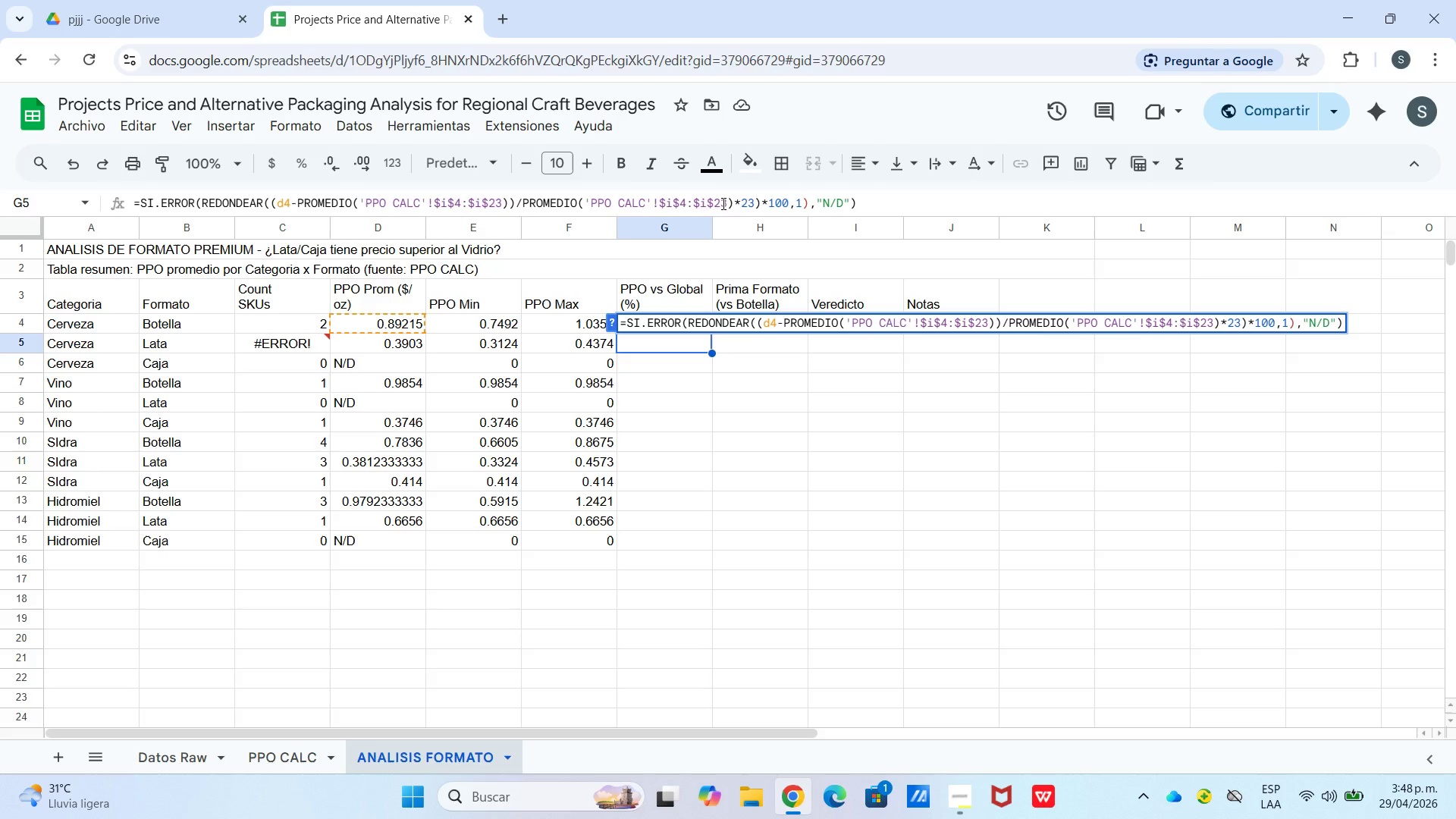 
left_click_drag(start_coordinate=[740, 200], to_coordinate=[758, 206])
 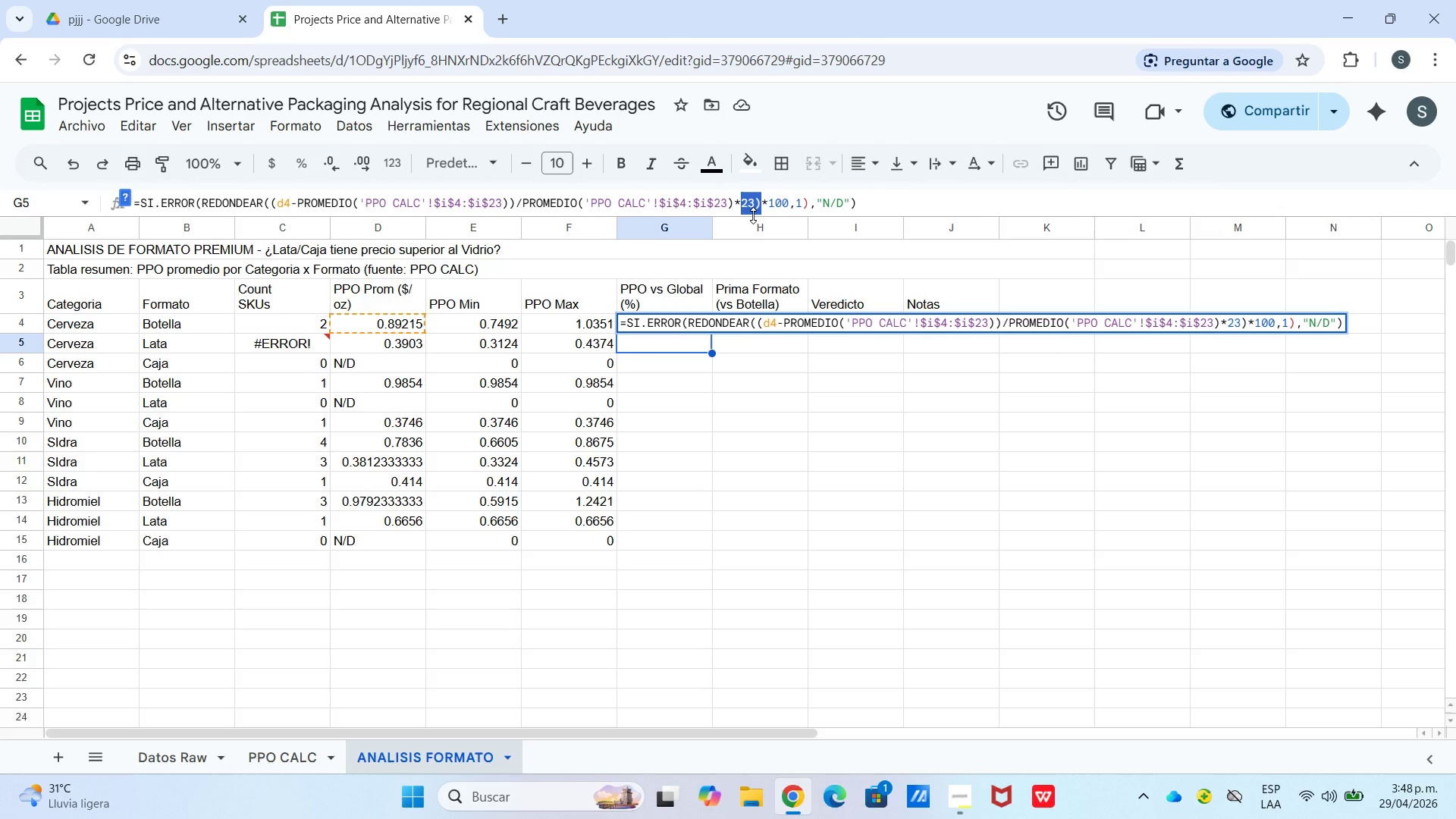 
key(Backspace)
 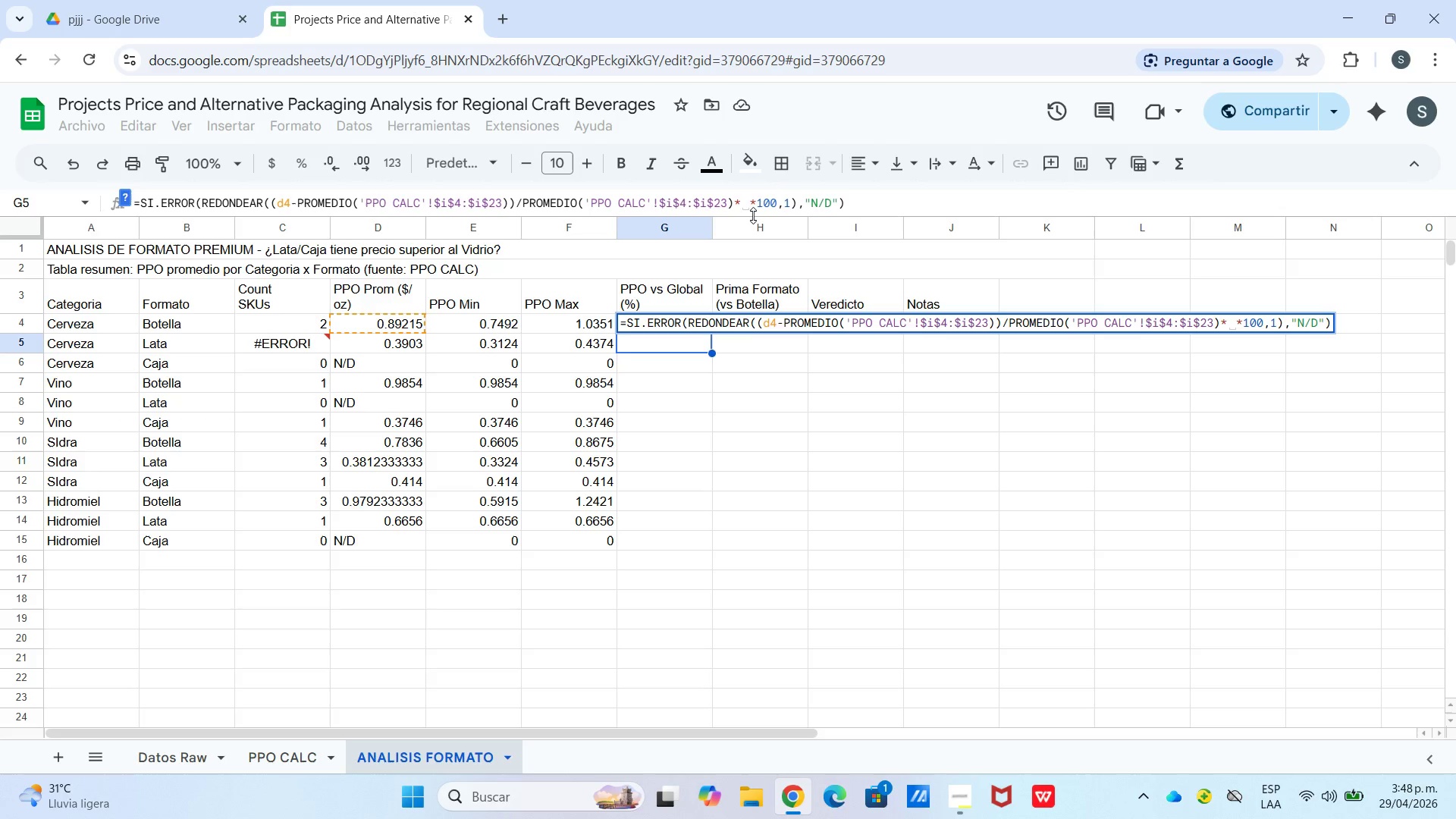 
key(Backspace)
 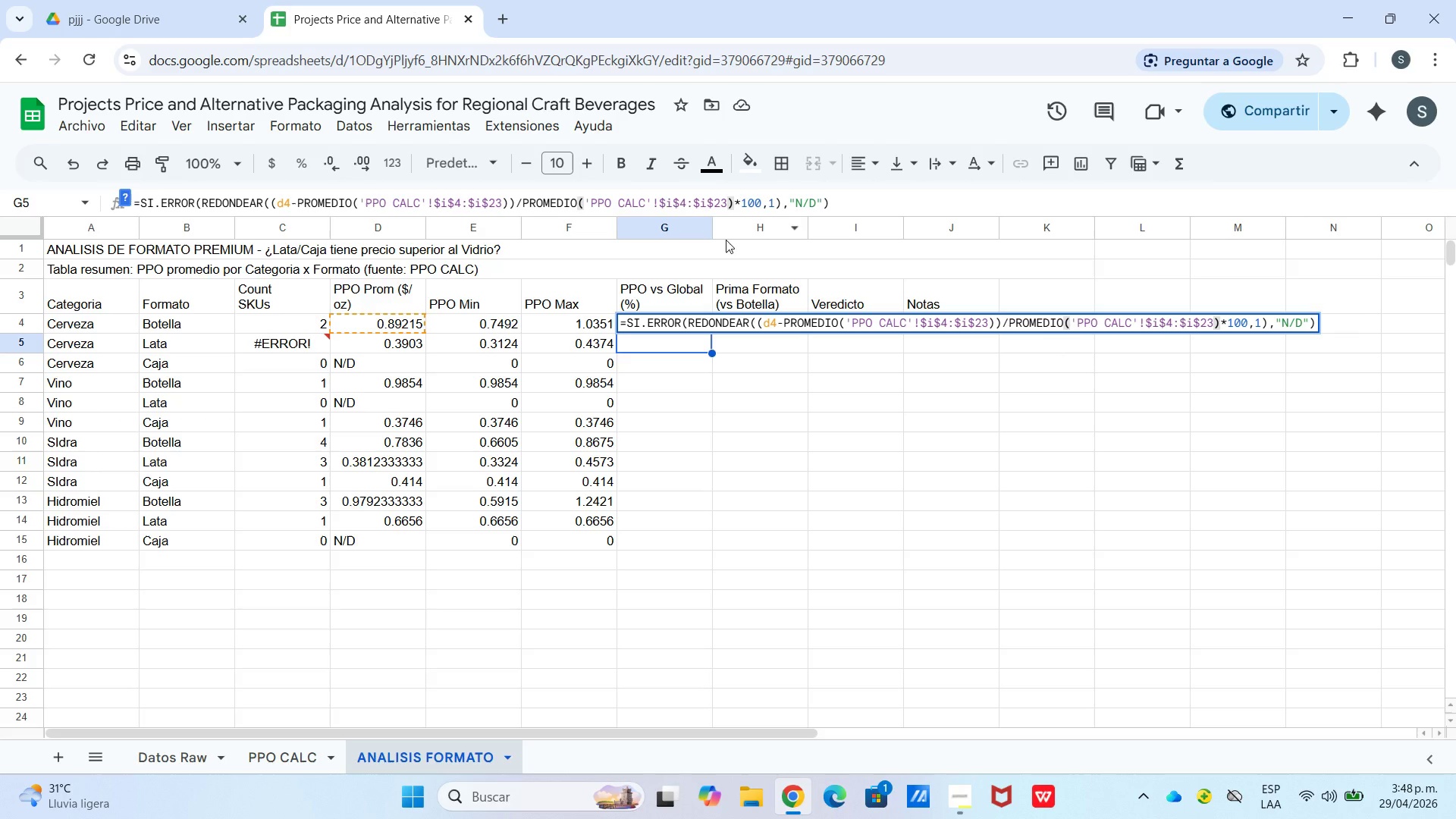 
key(Enter)
 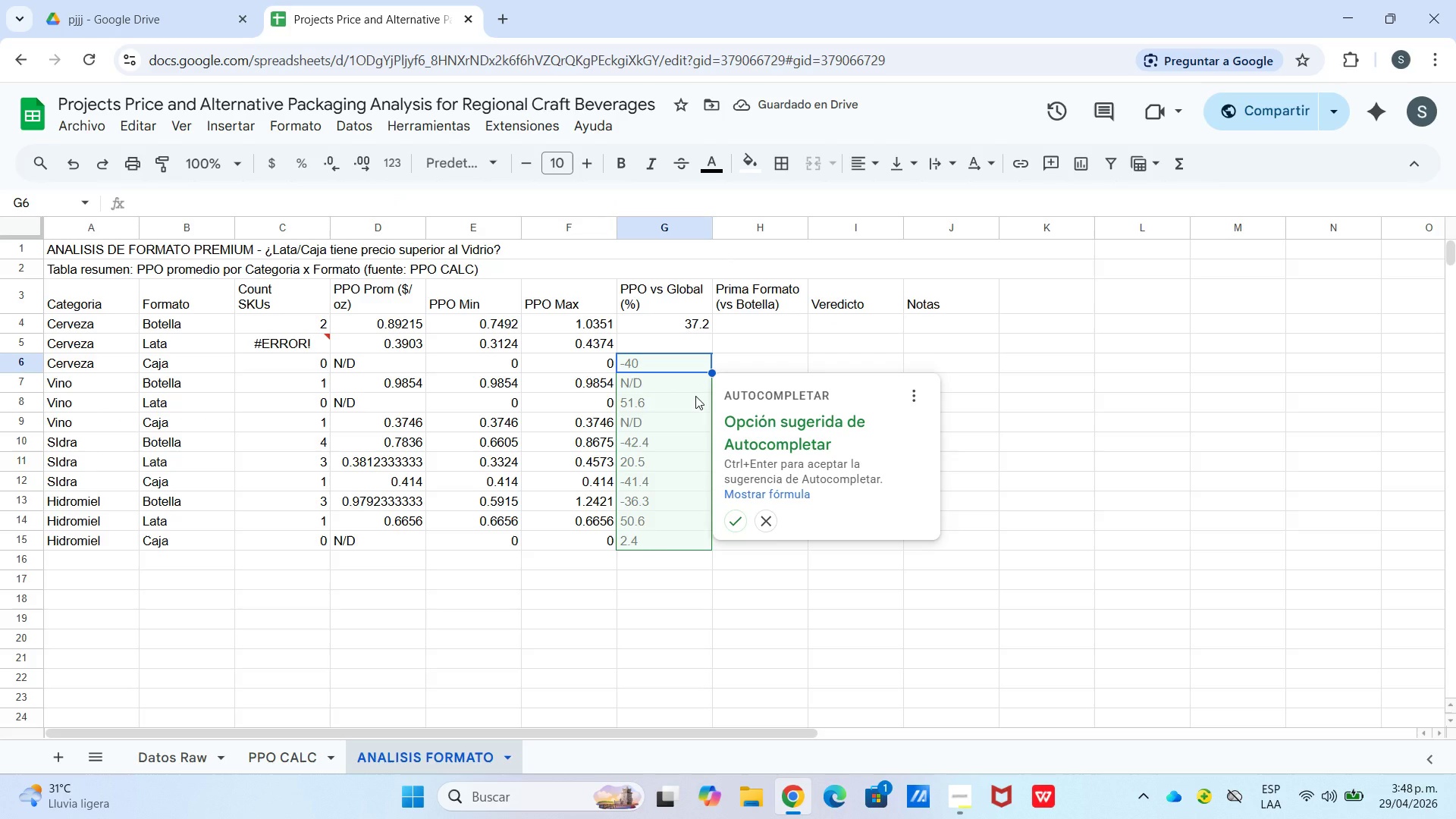 
wait(5.23)
 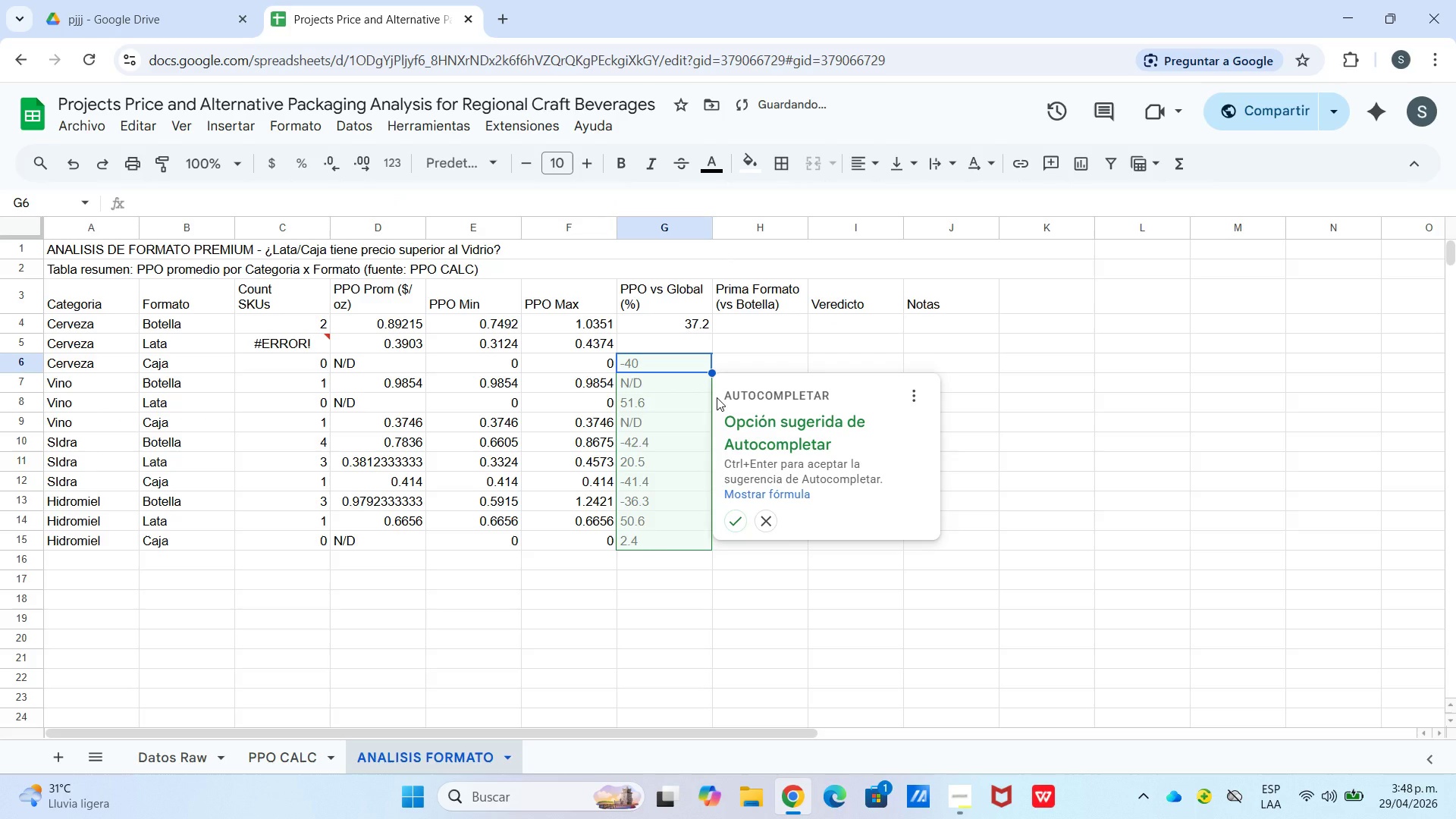 
left_click([686, 330])
 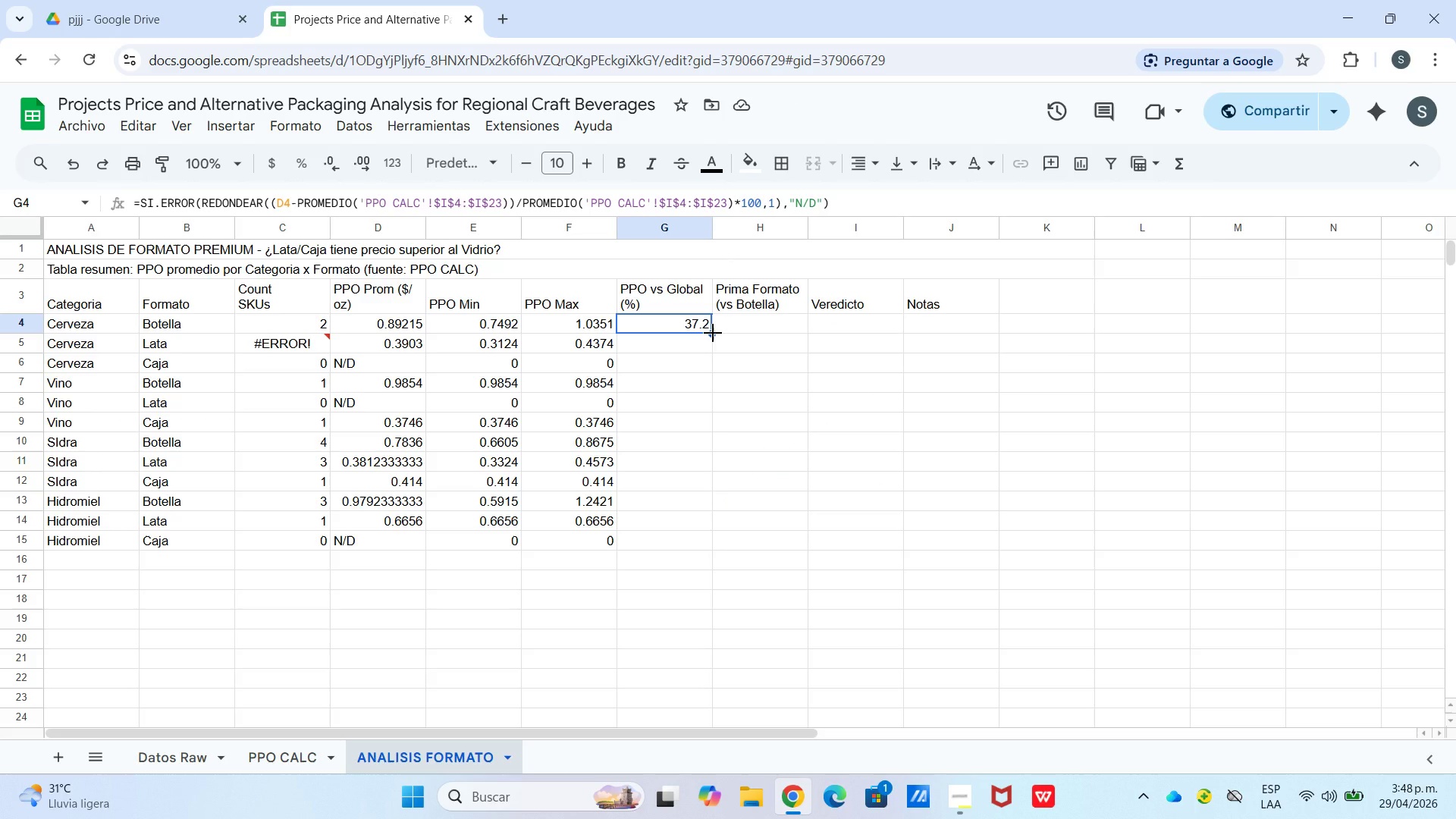 
left_click_drag(start_coordinate=[713, 333], to_coordinate=[712, 343])
 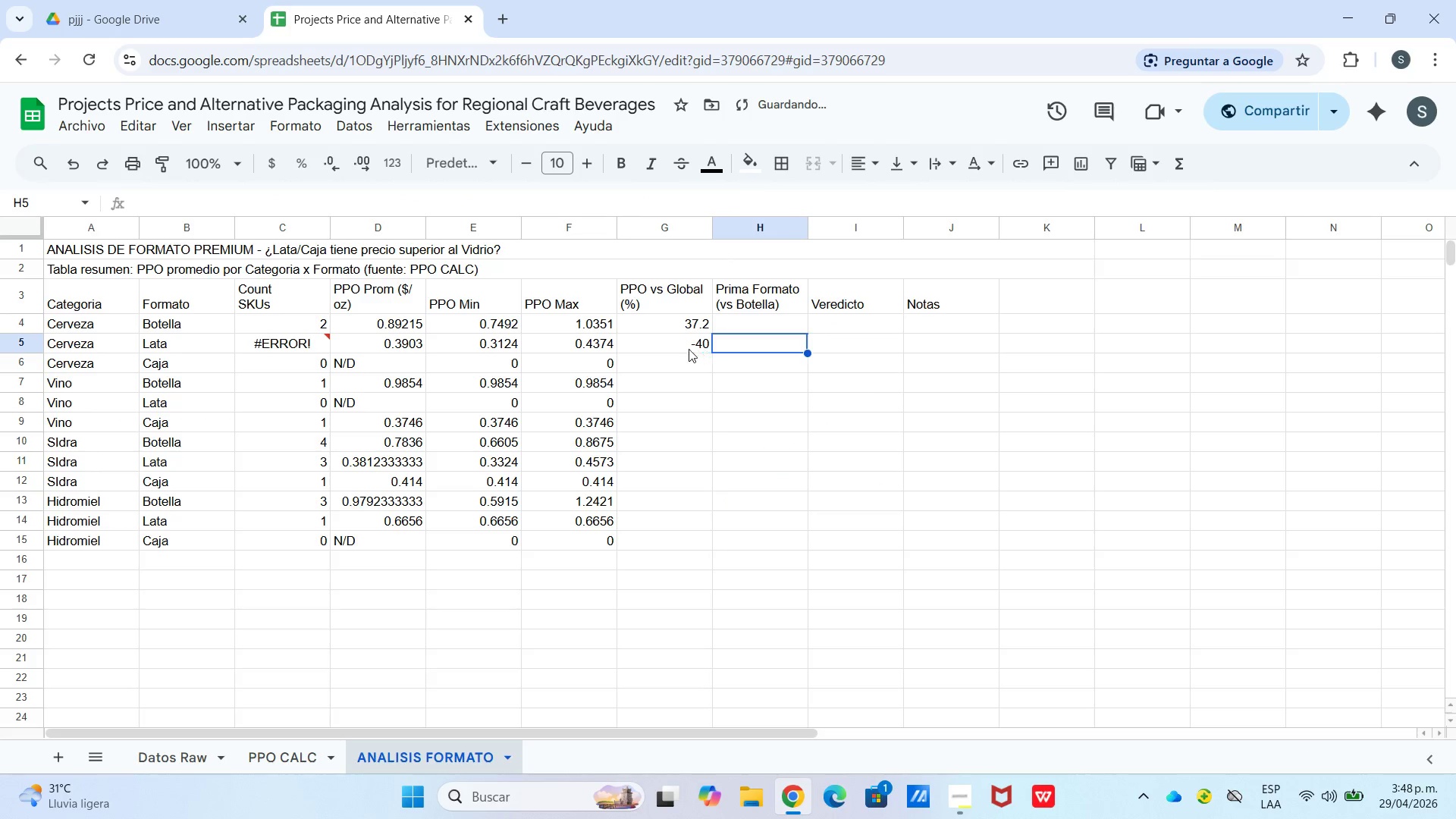 
left_click([674, 349])
 